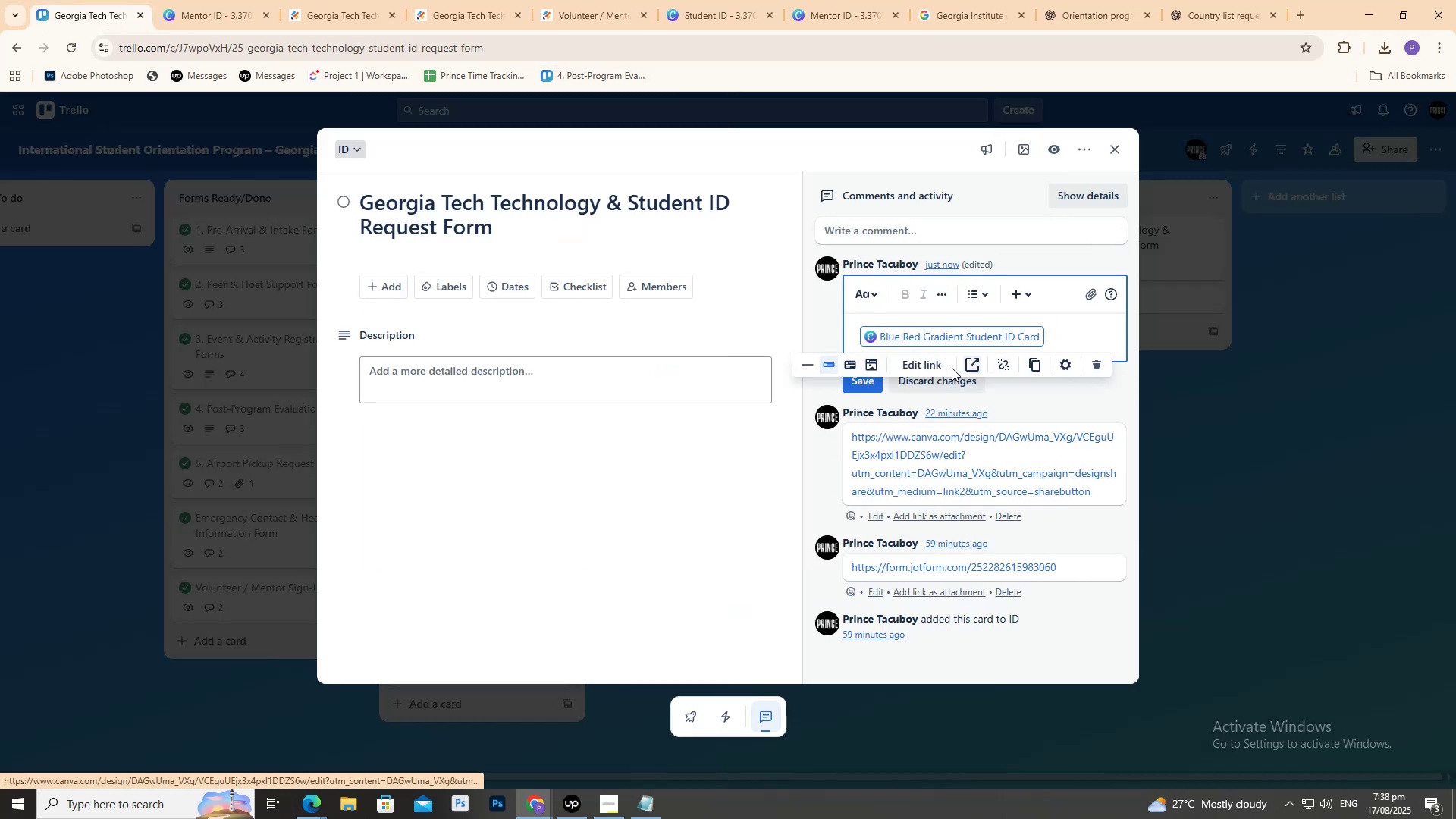 
left_click([934, 366])
 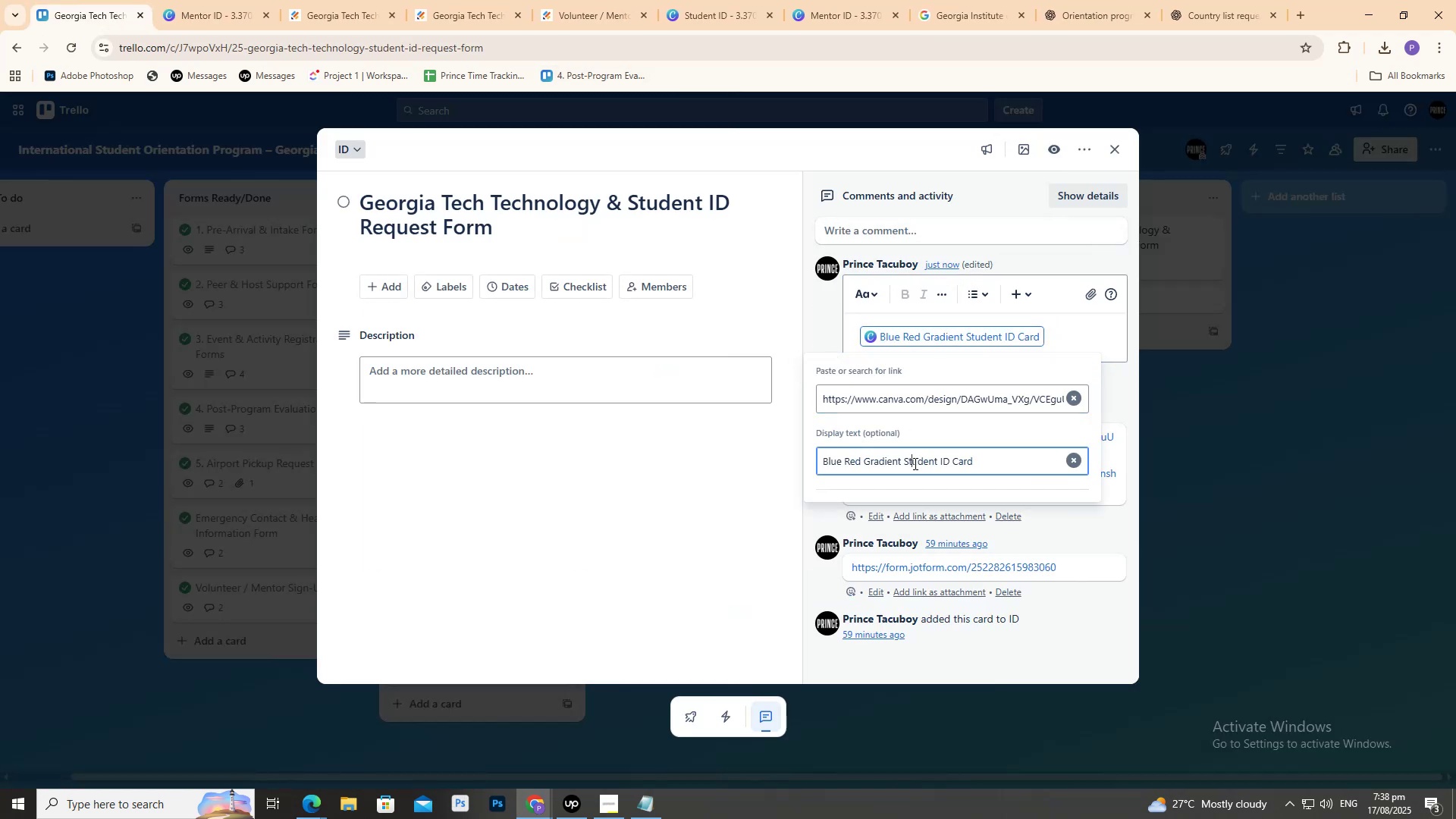 
key(Control+A)
 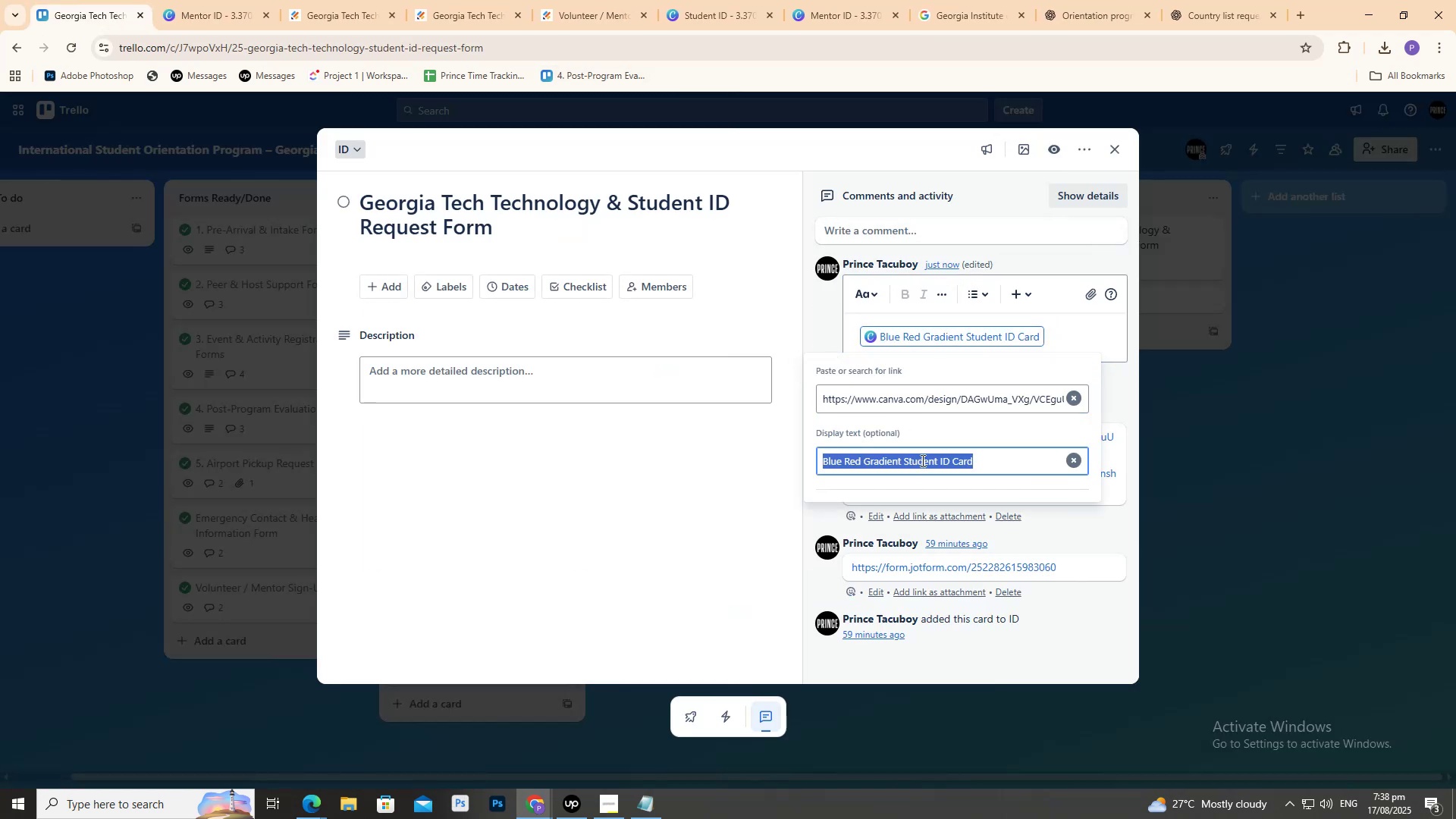 
key(Control+V)
 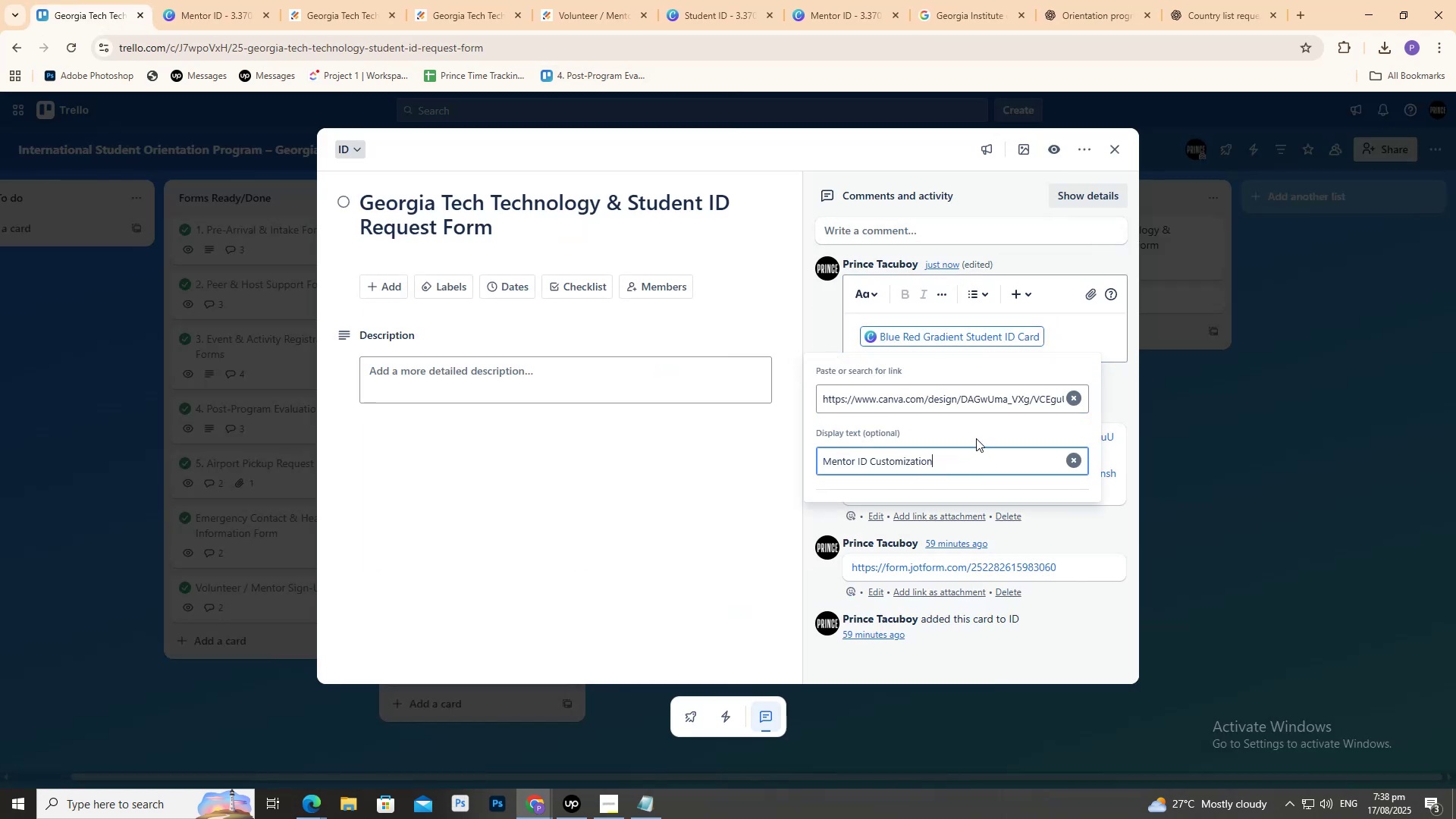 
left_click([974, 437])
 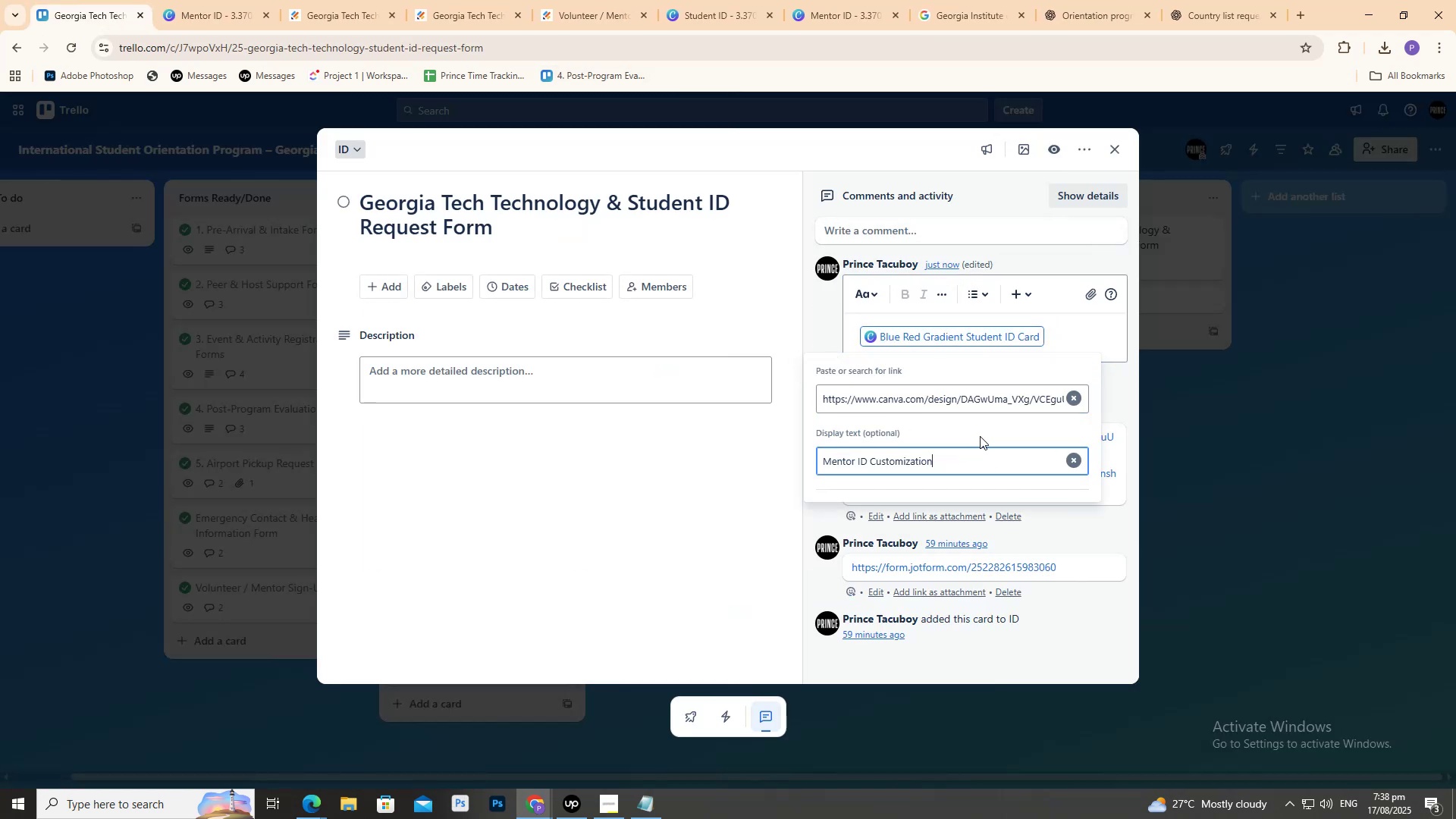 
scroll: coordinate [987, 435], scroll_direction: down, amount: 4.0
 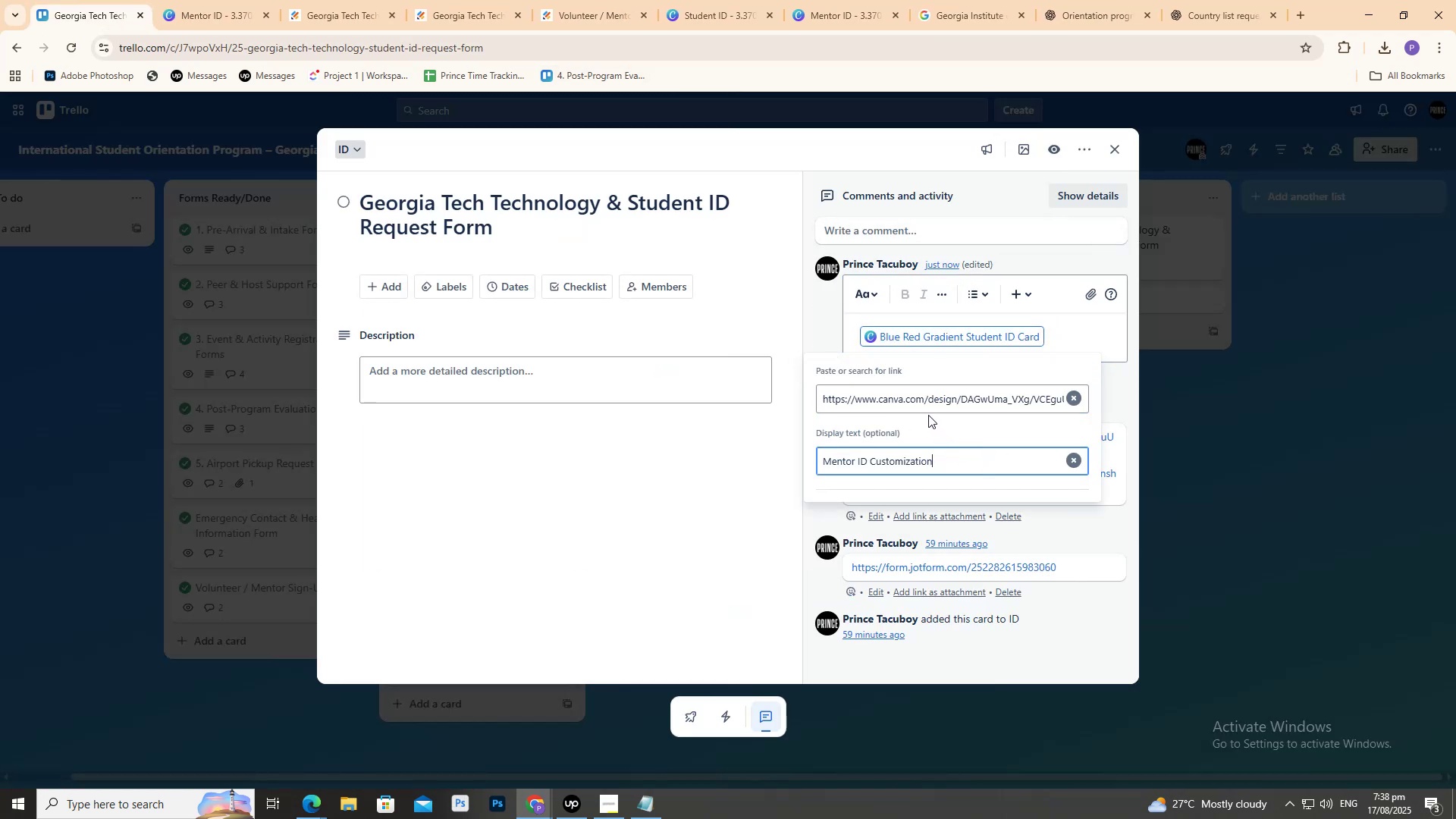 
left_click([951, 398])
 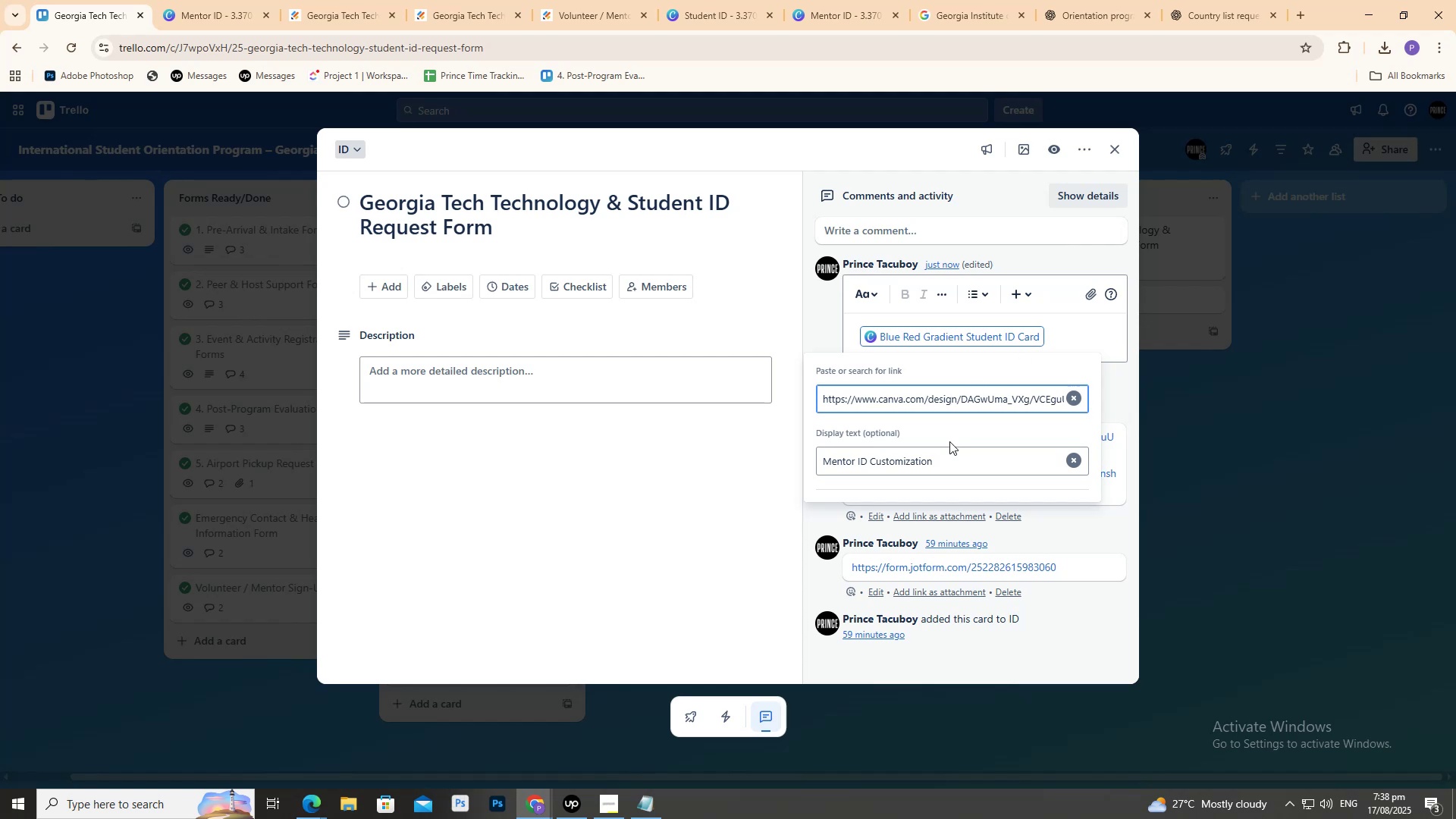 
left_click([949, 471])
 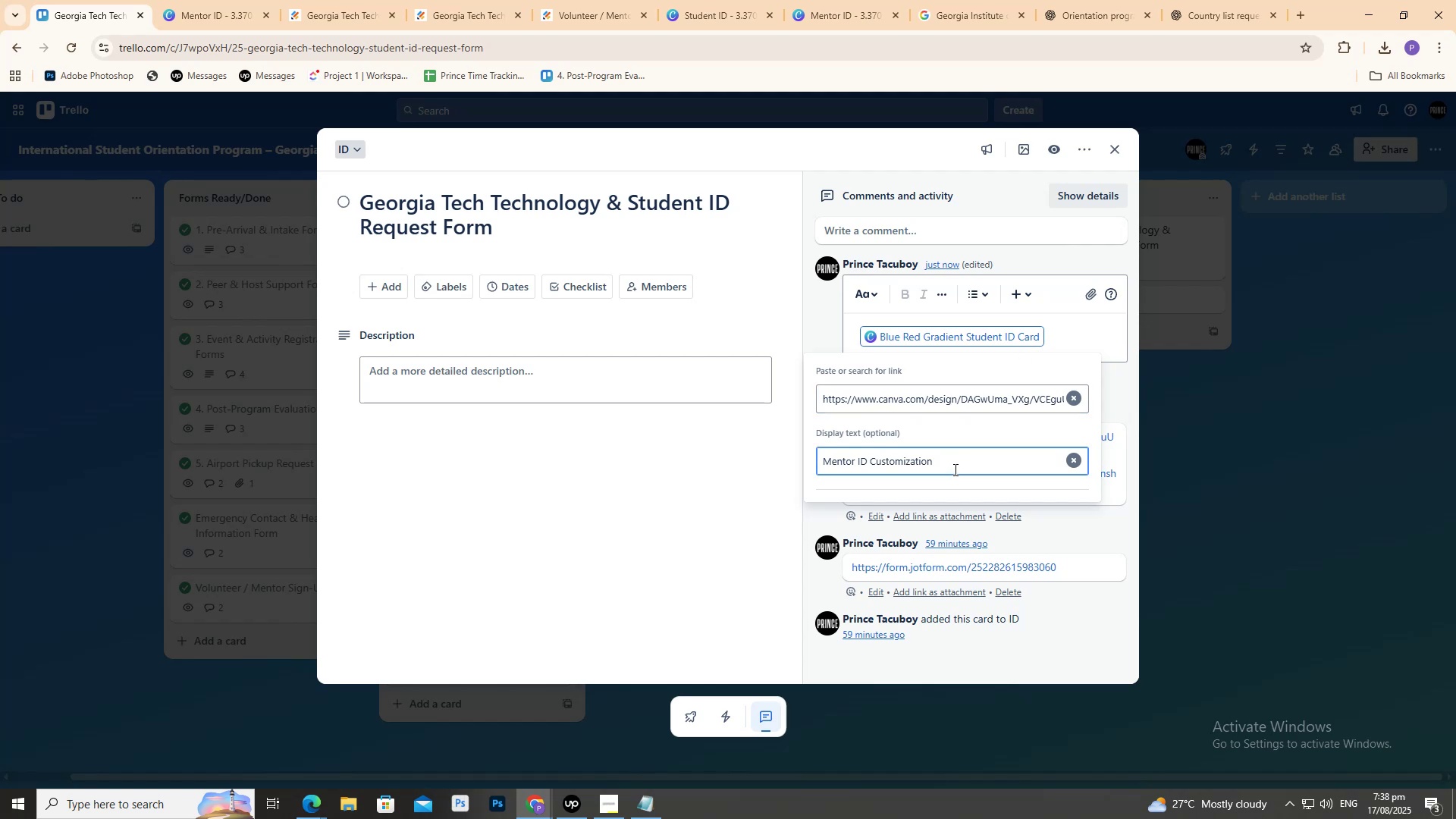 
key(Enter)
 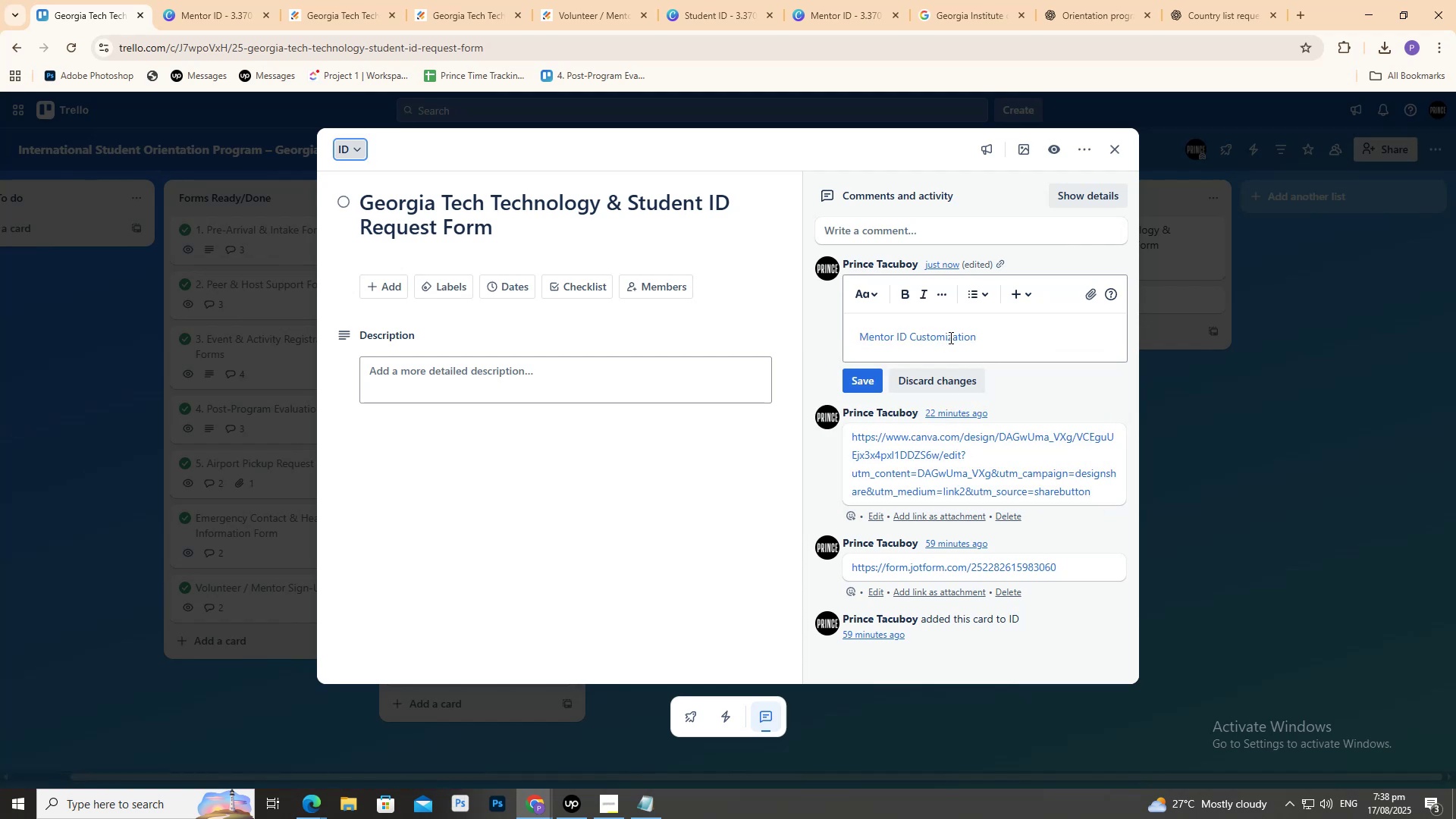 
left_click([861, 378])
 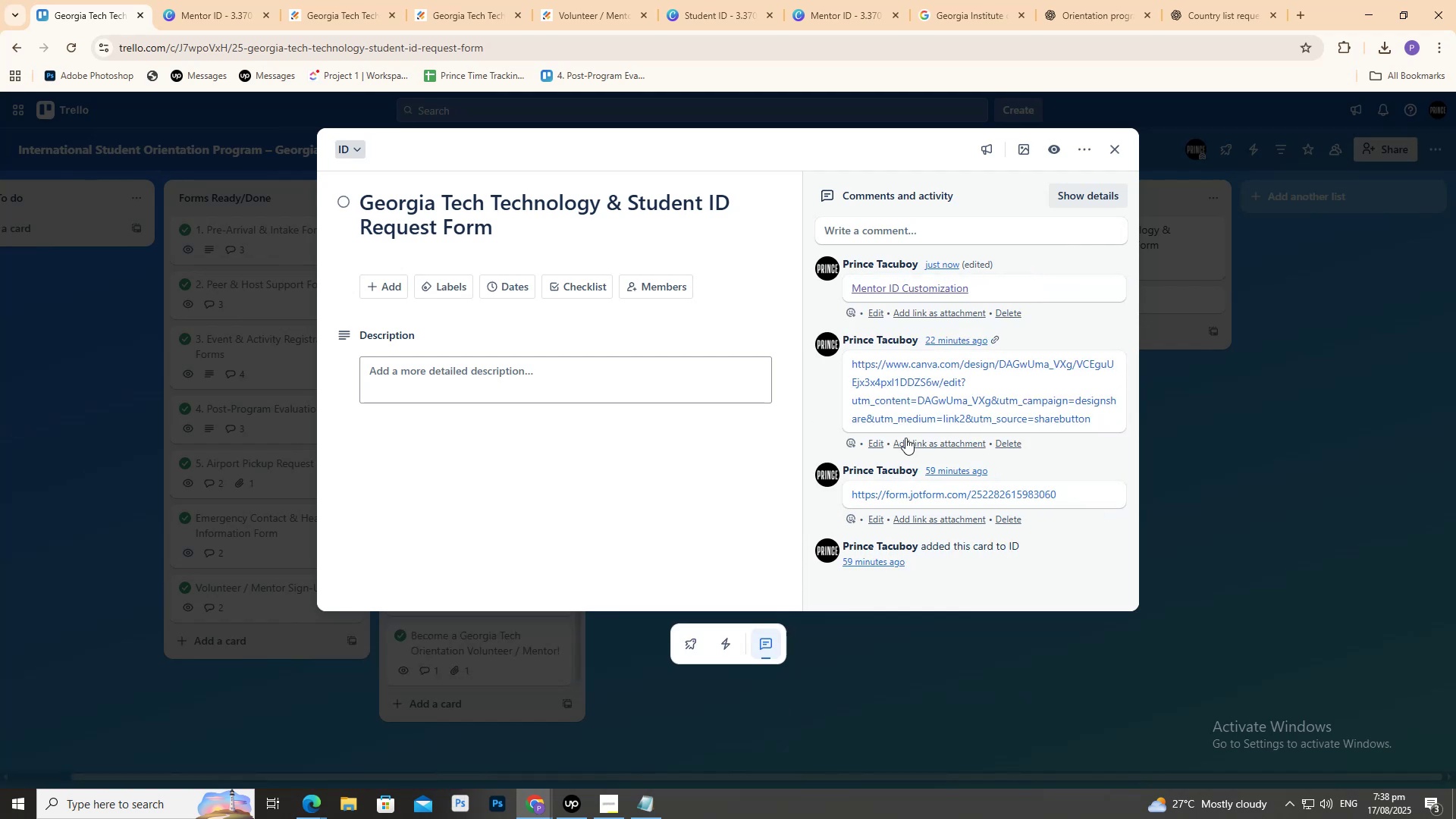 
left_click([877, 444])
 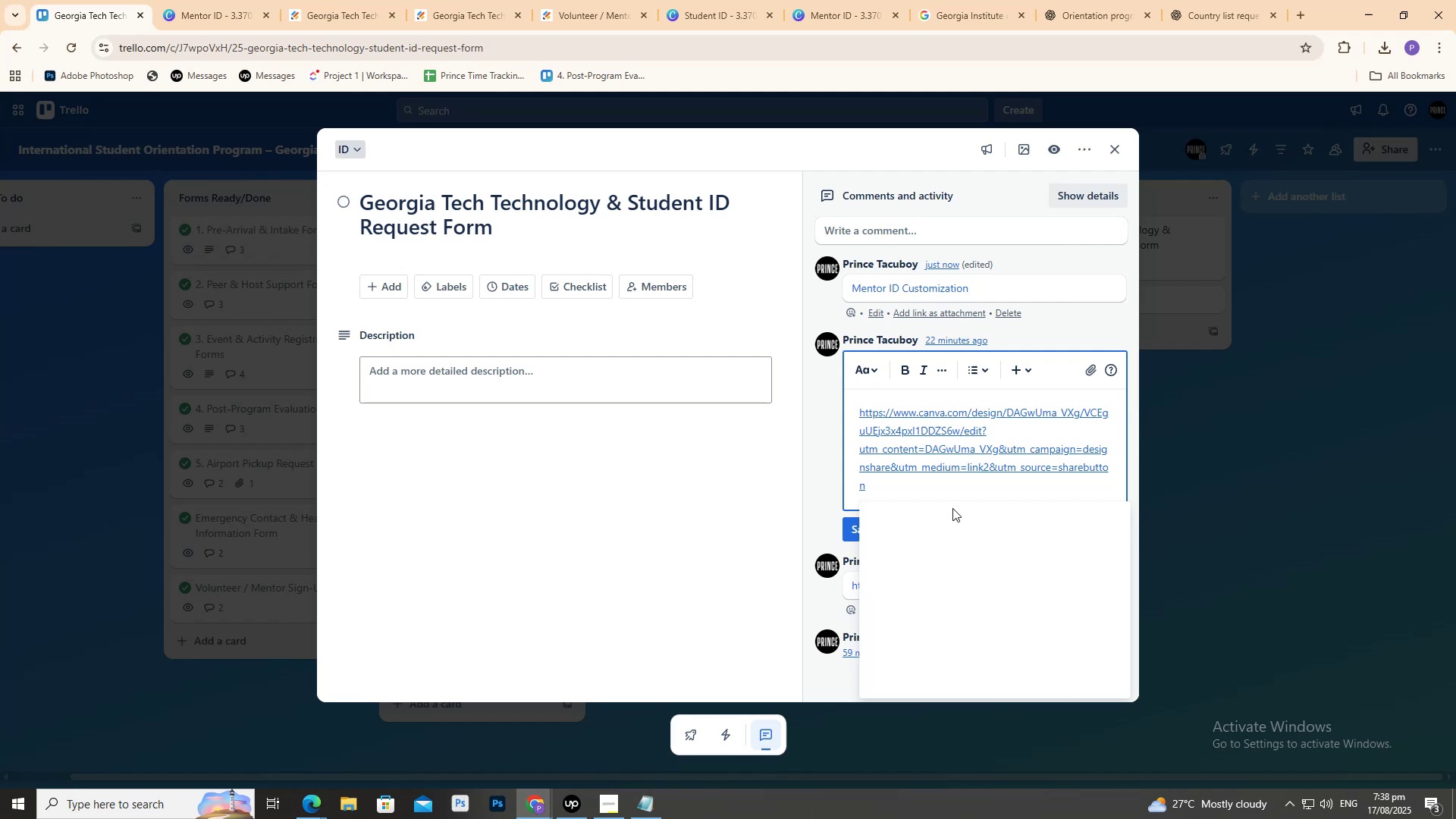 
left_click([939, 601])
 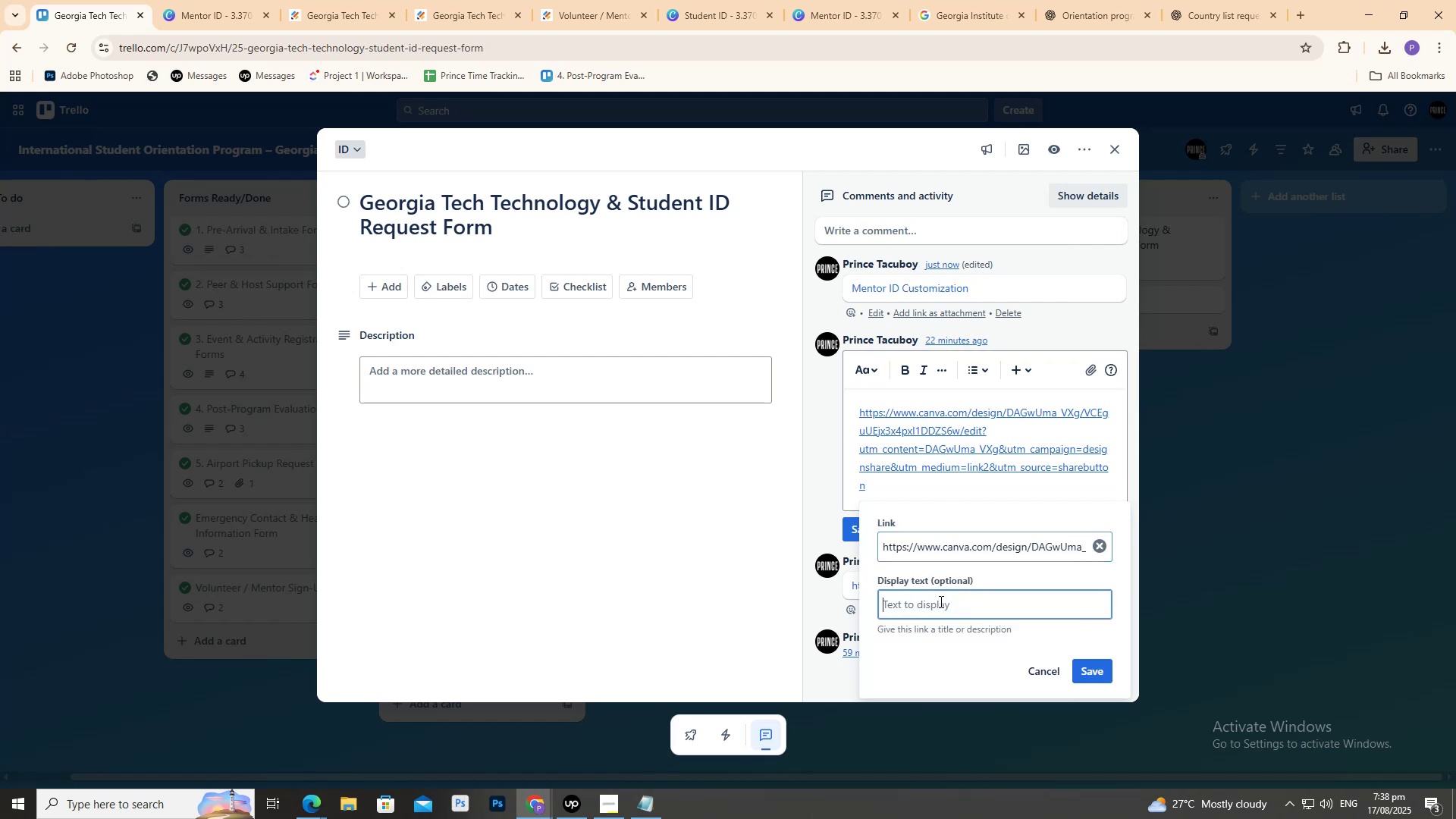 
key(Control+V)
 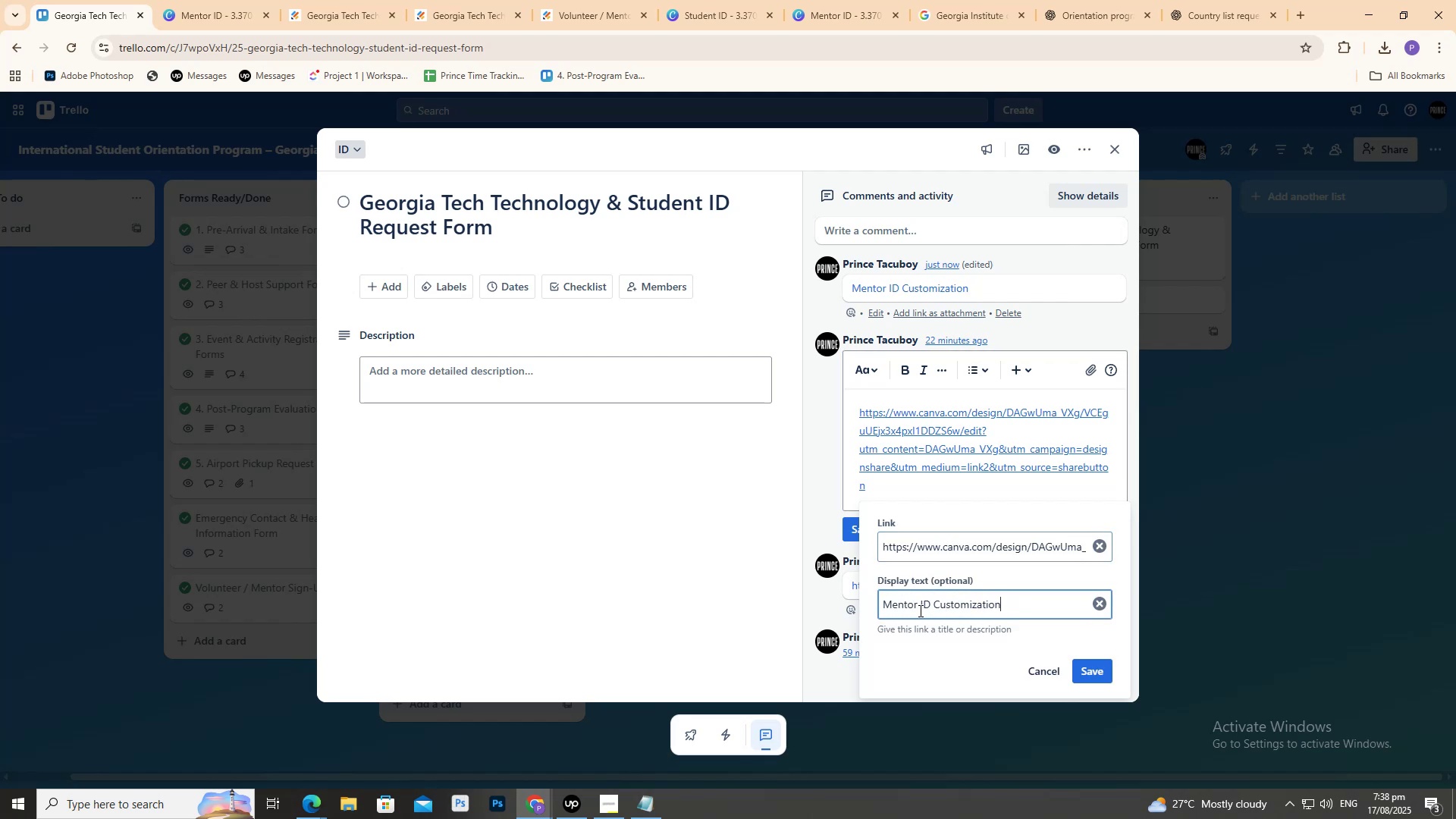 
left_click_drag(start_coordinate=[915, 605], to_coordinate=[850, 607])
 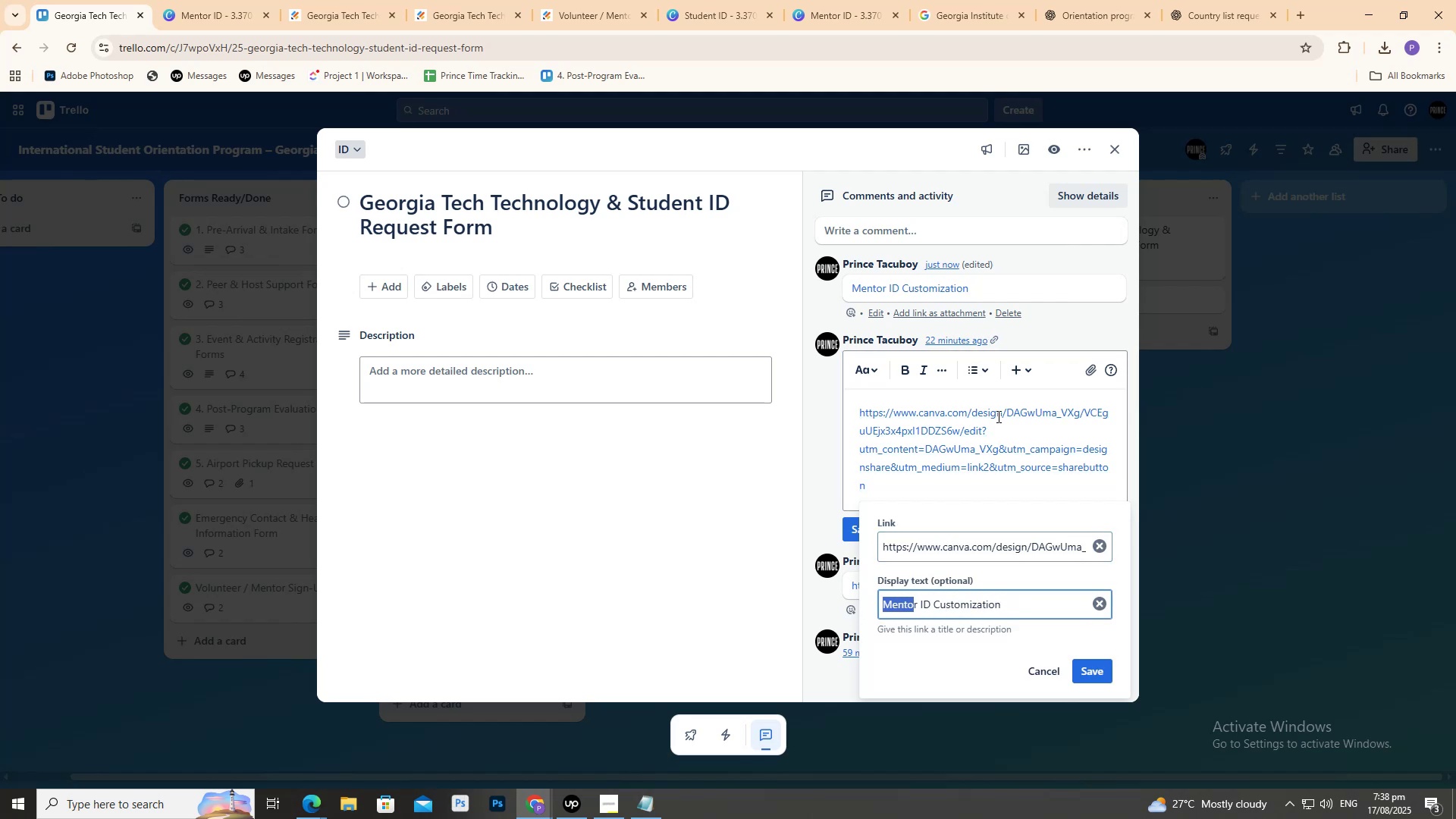 
type(Student)
 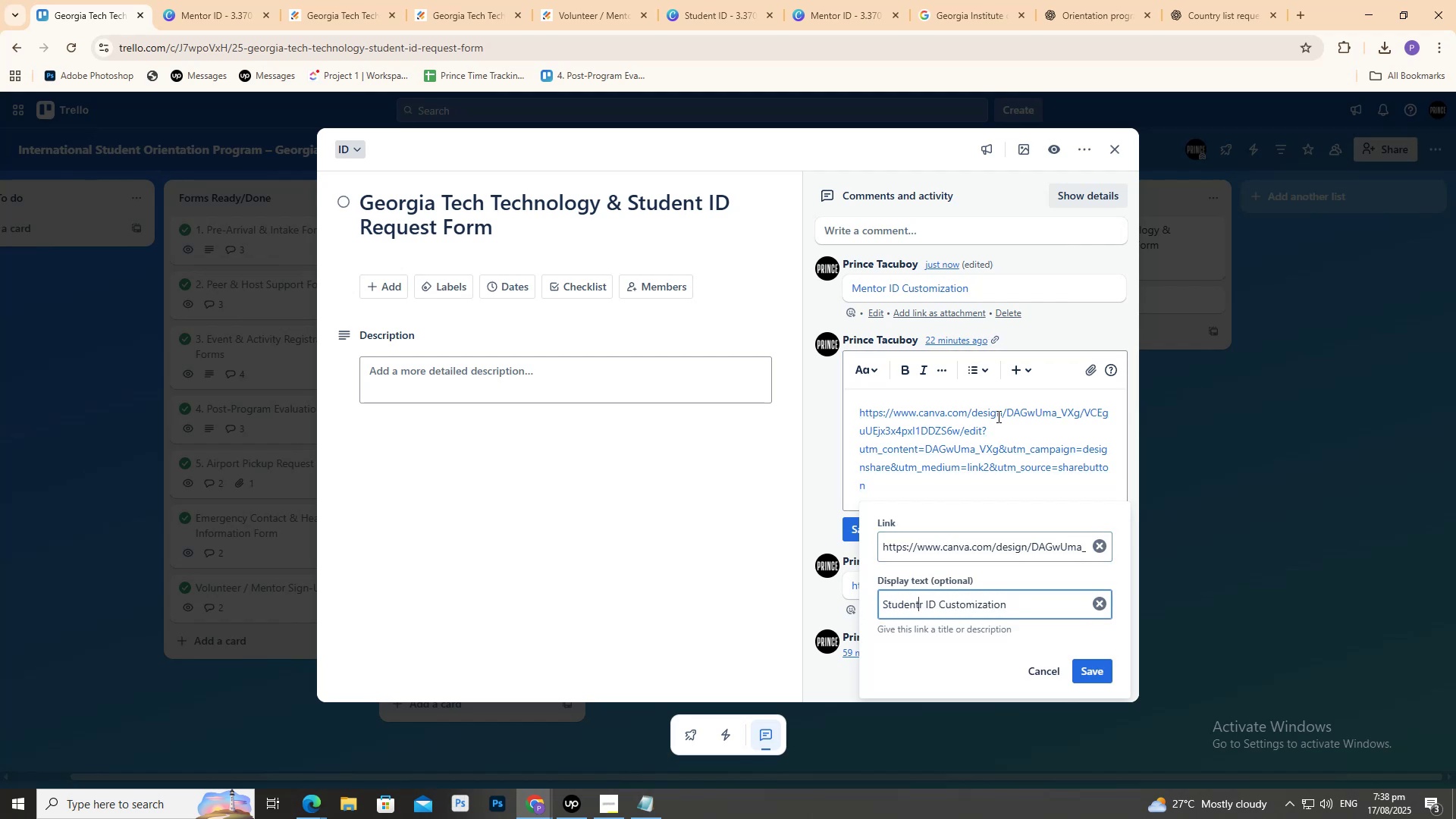 
key(ArrowRight)
 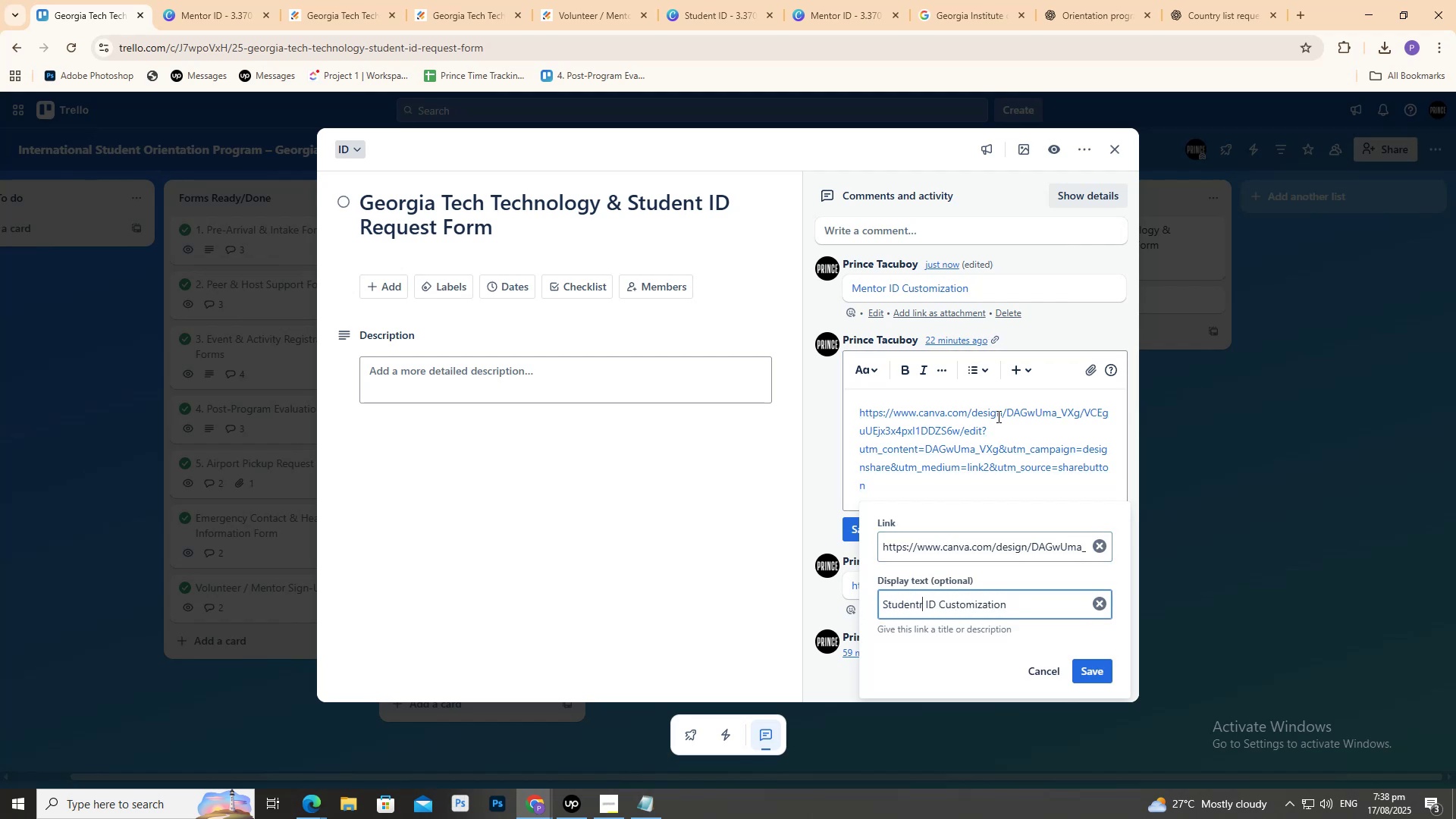 
key(Backspace)
 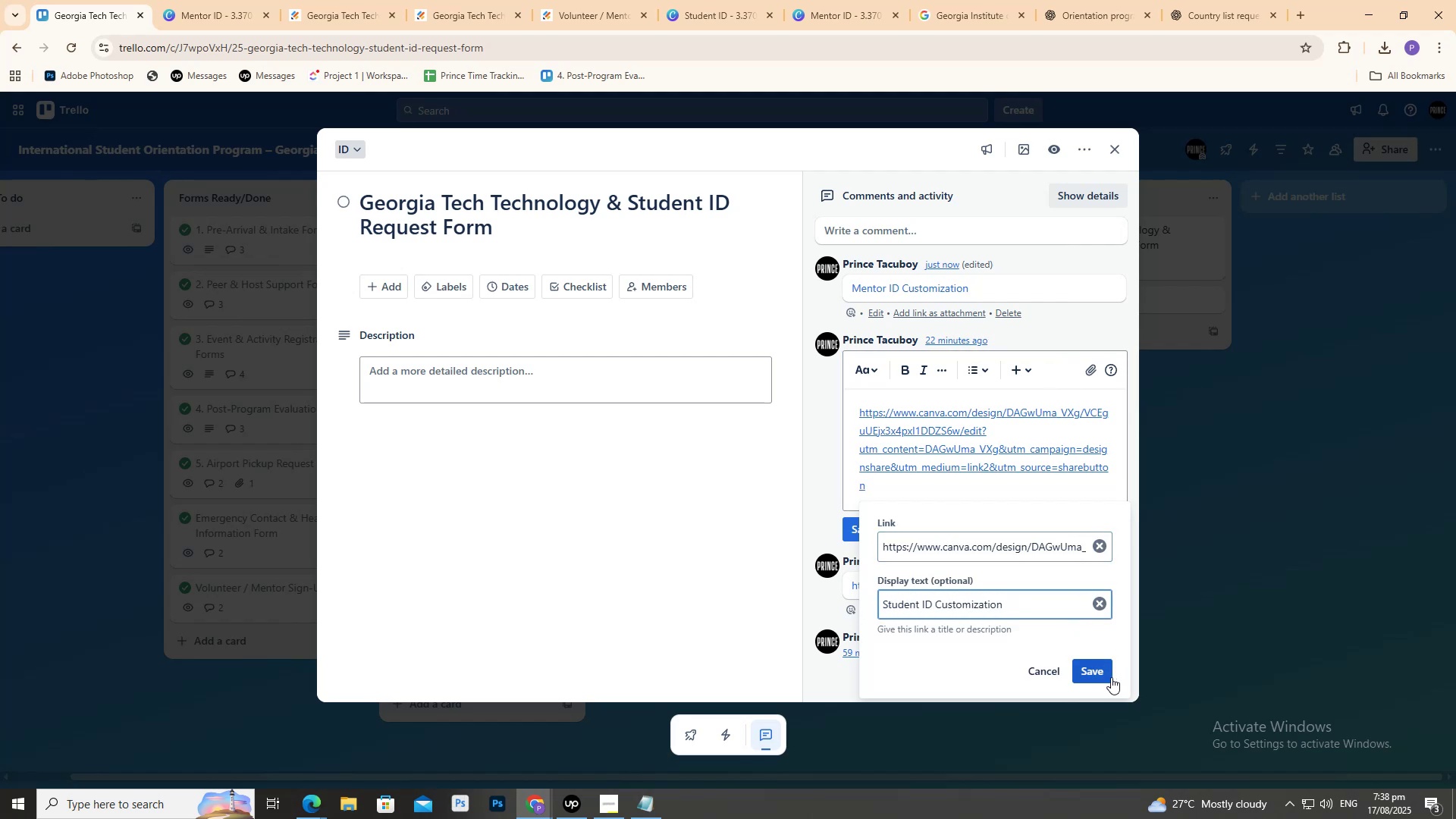 
left_click([1111, 676])
 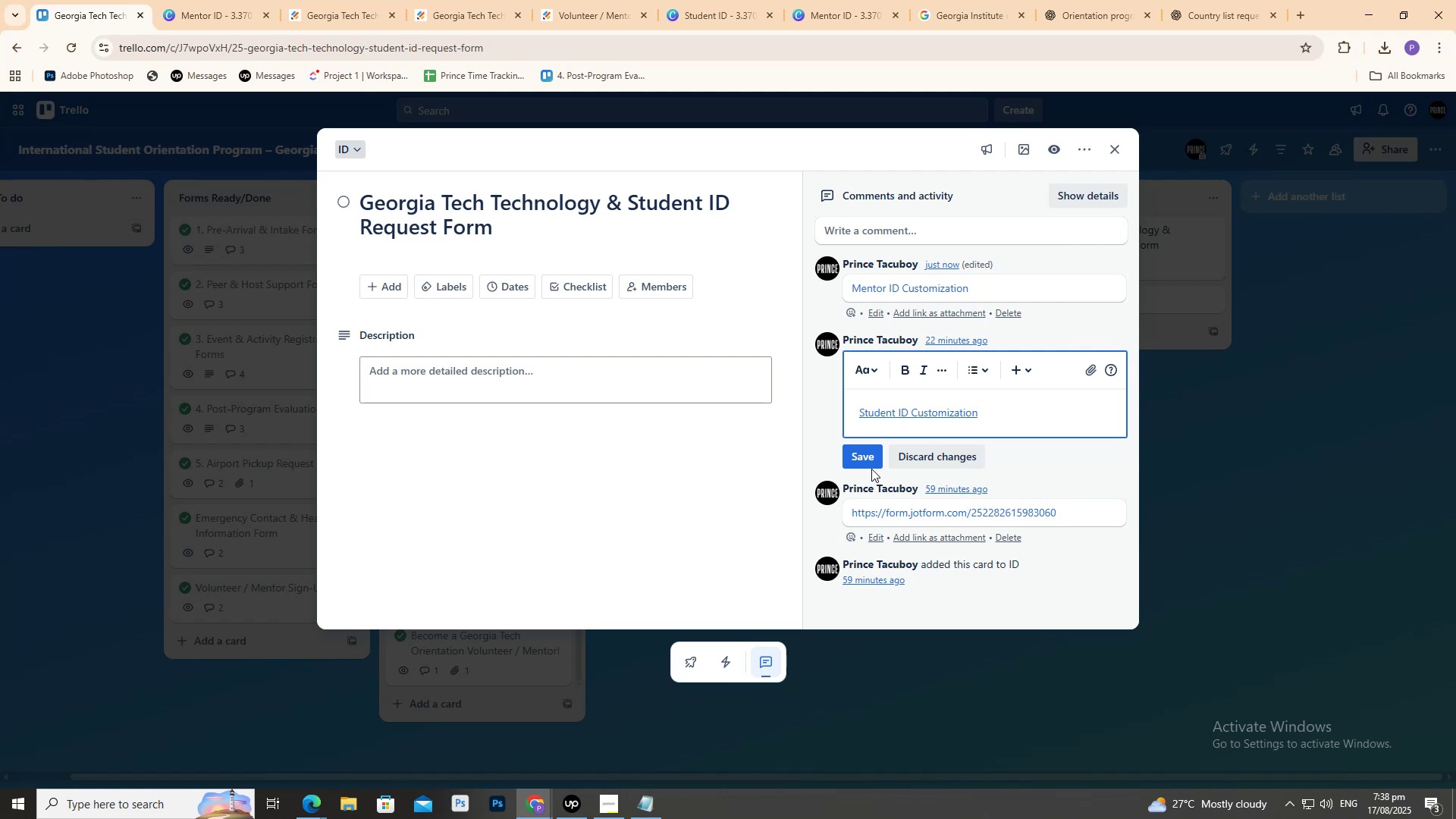 
left_click([858, 460])
 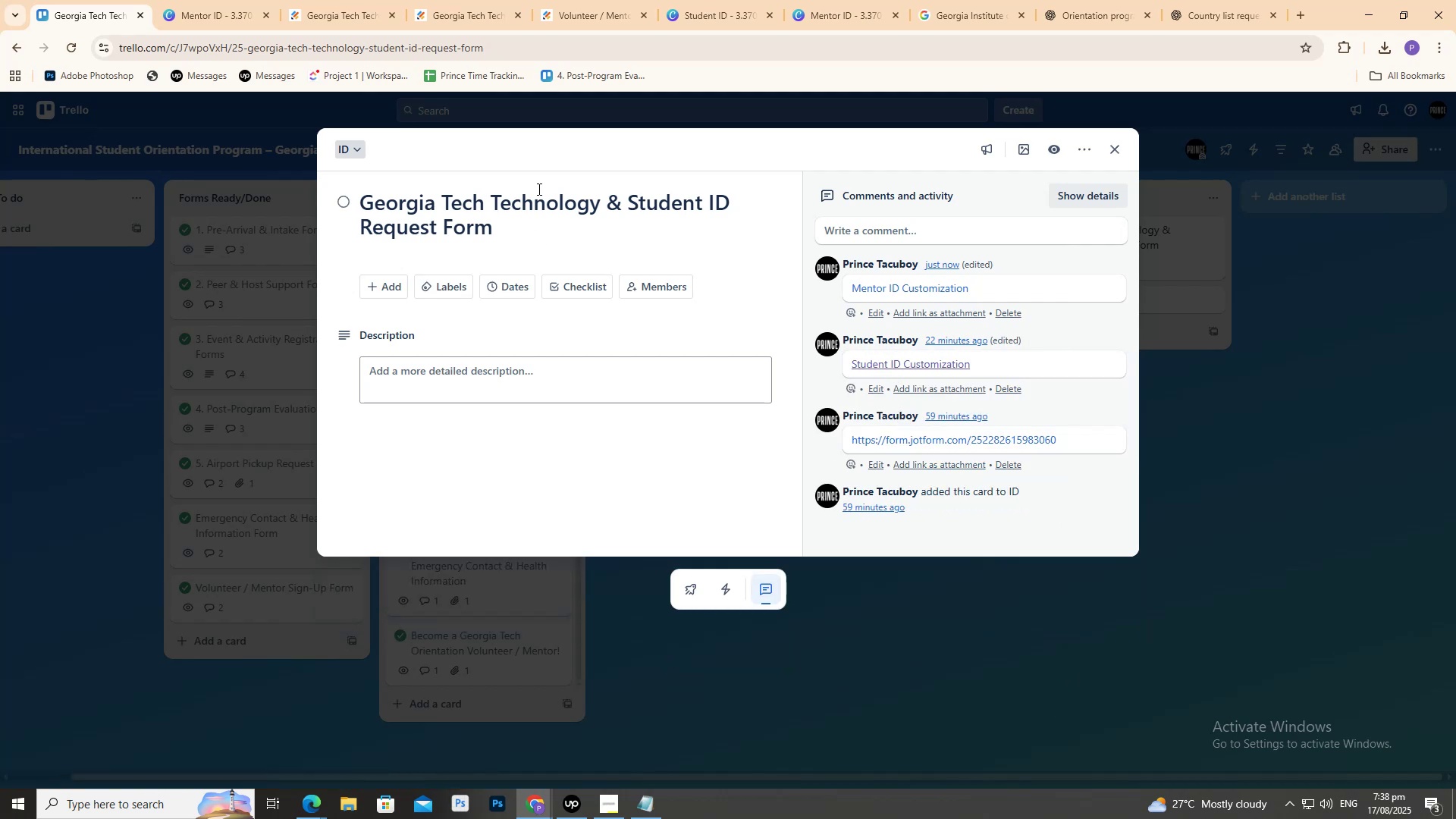 
left_click([238, 0])
 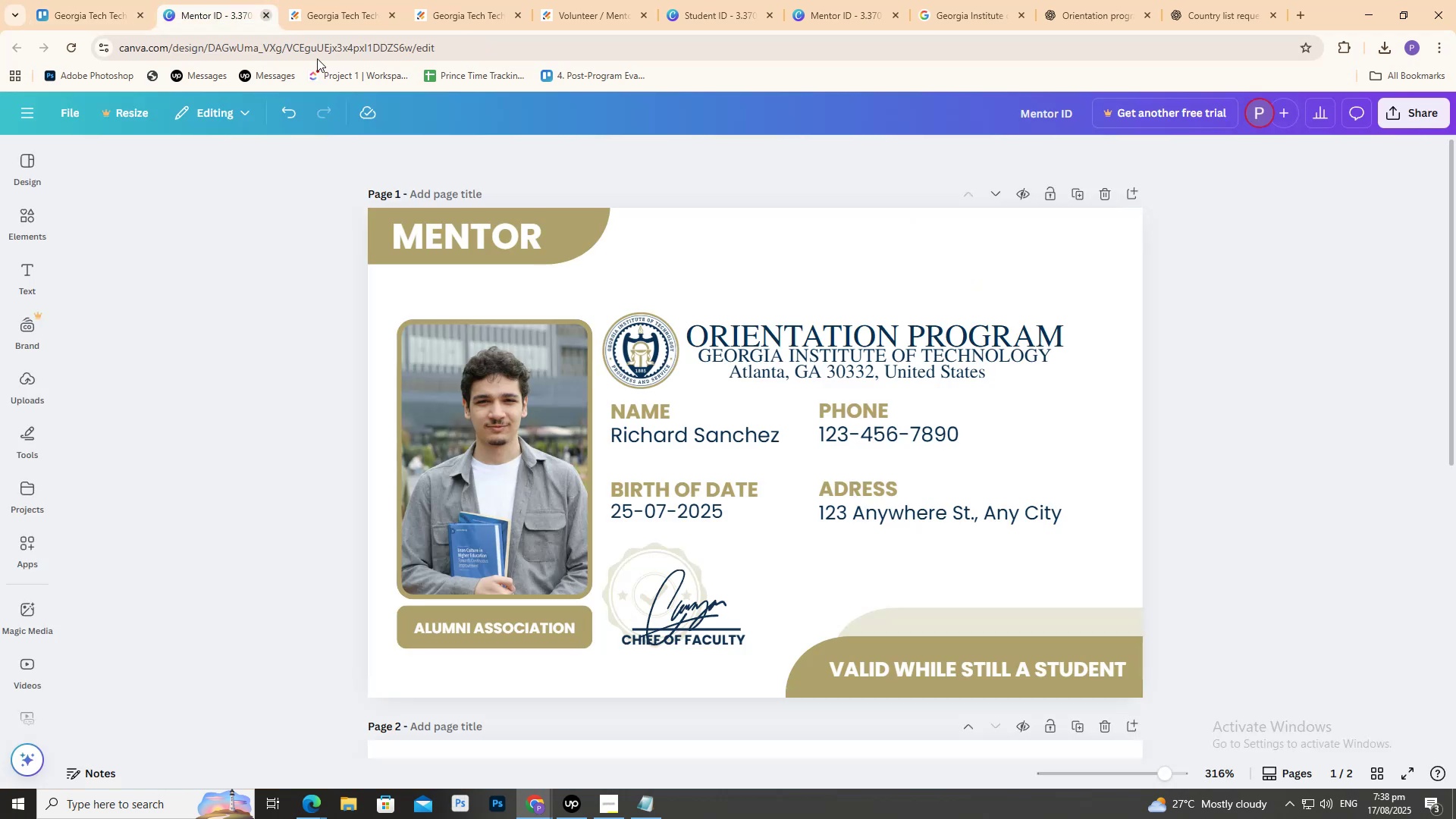 
scroll: coordinate [479, 328], scroll_direction: down, amount: 3.0
 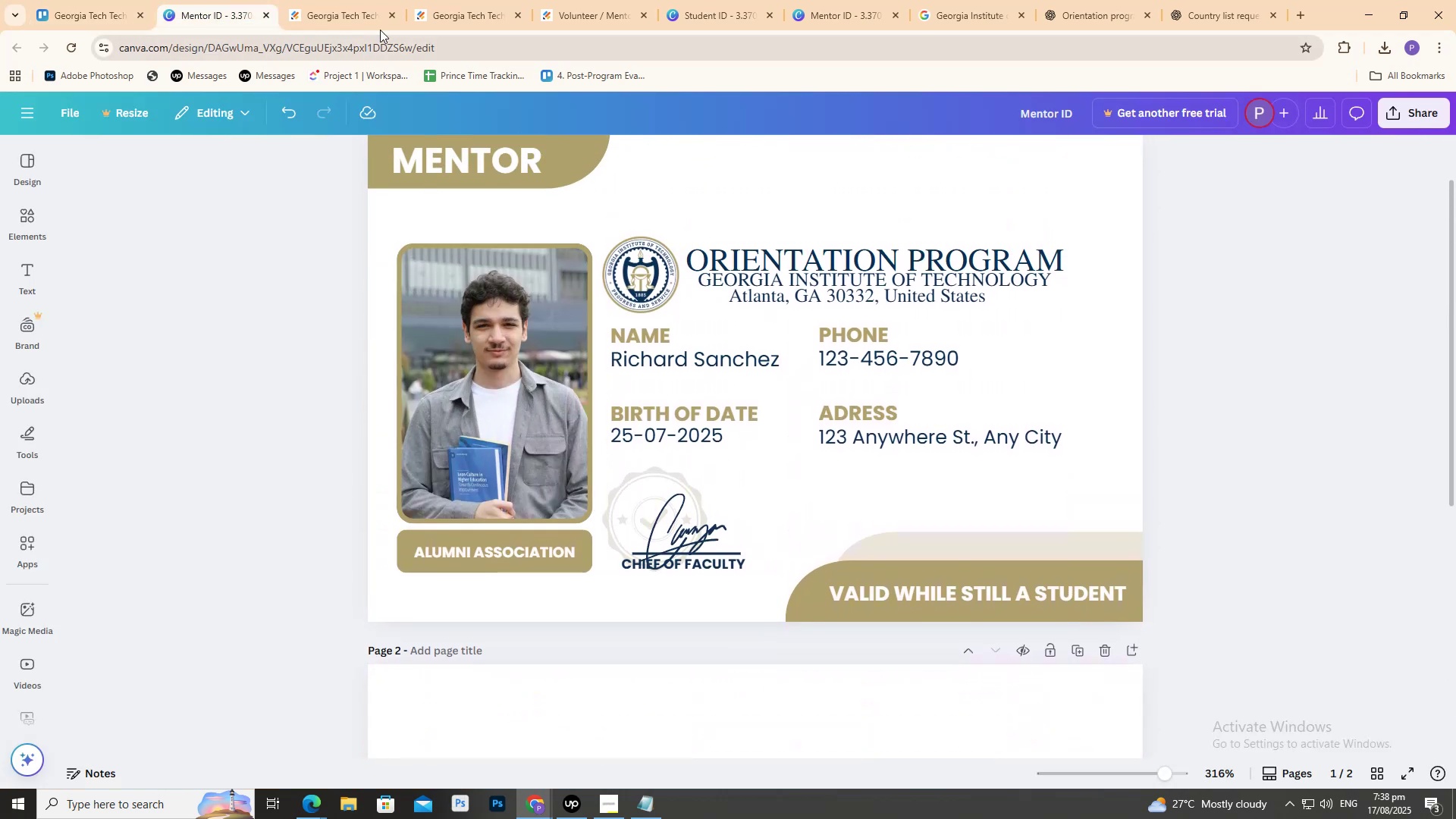 
left_click([351, 0])
 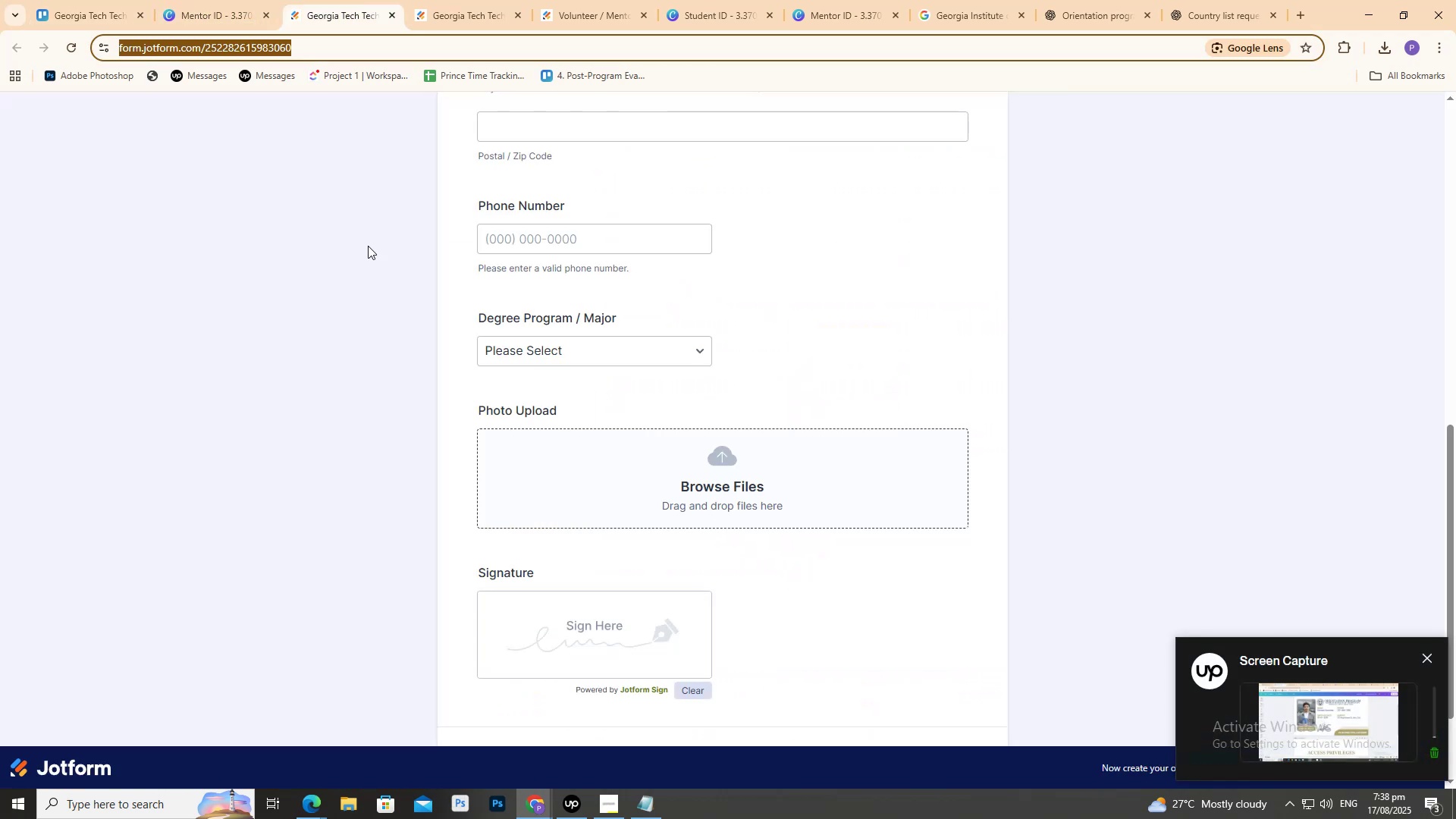 
scroll: coordinate [483, 198], scroll_direction: up, amount: 12.0
 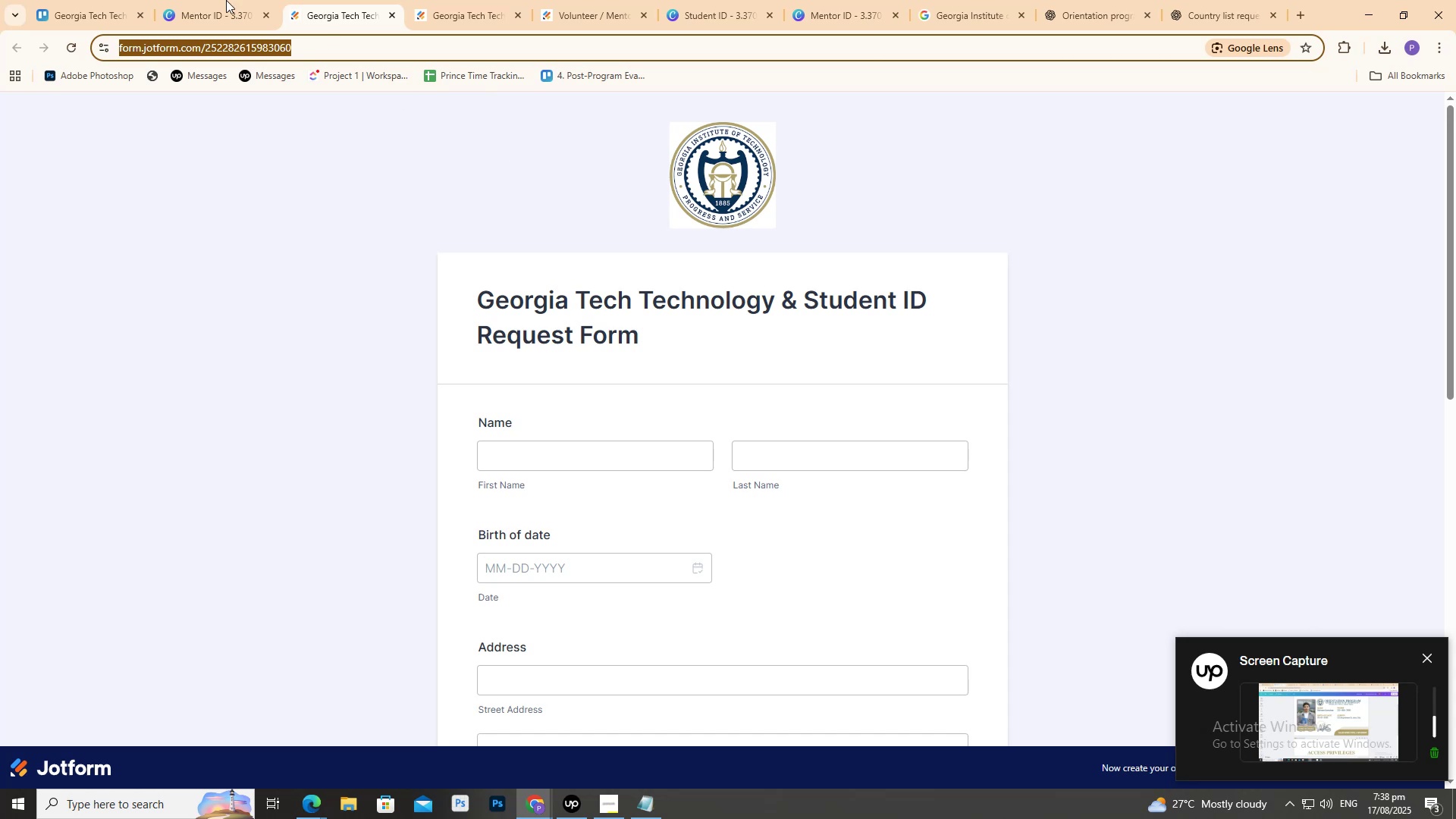 
left_click([155, 0])
 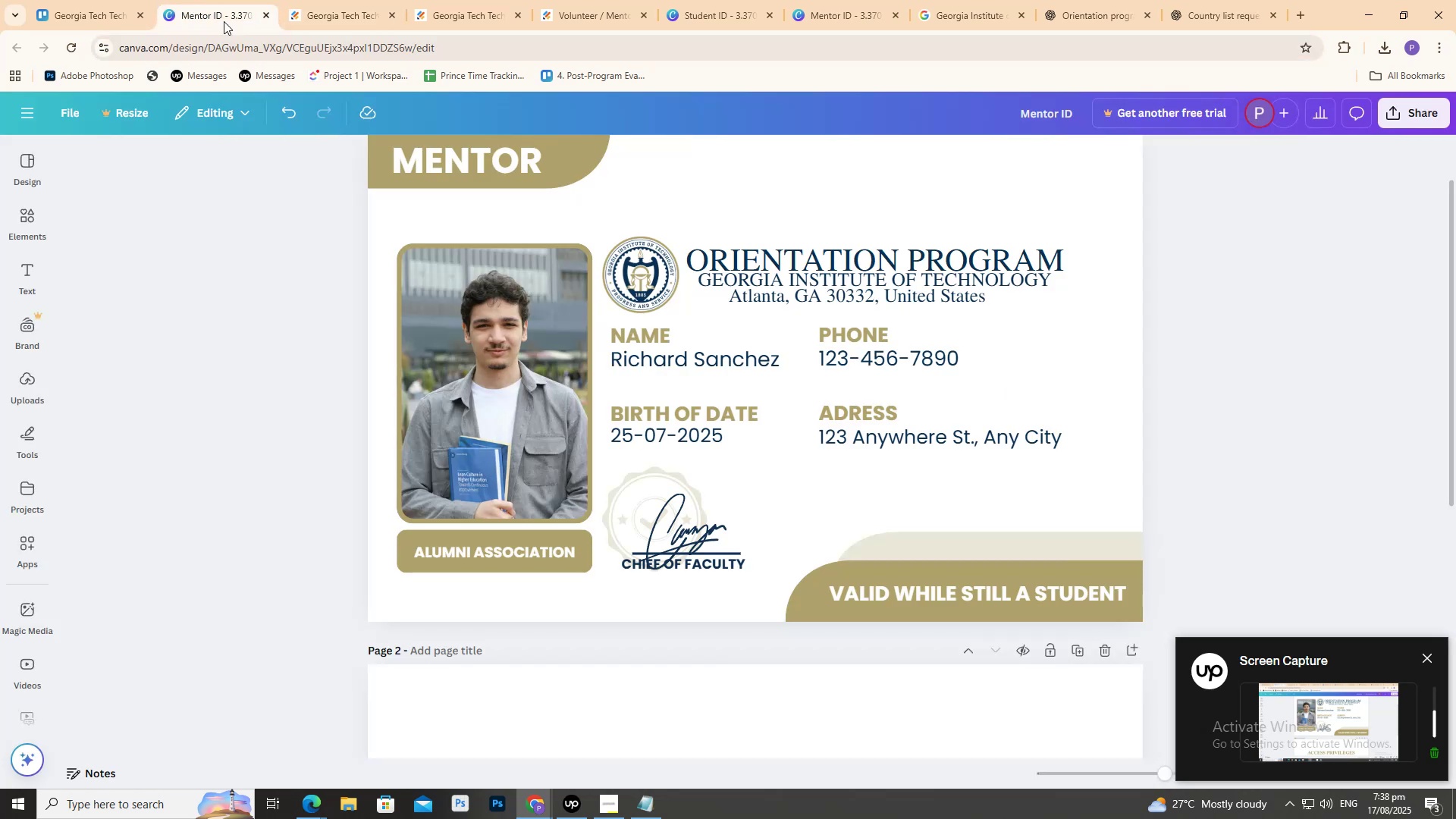 
scroll: coordinate [316, 248], scroll_direction: up, amount: 2.0
 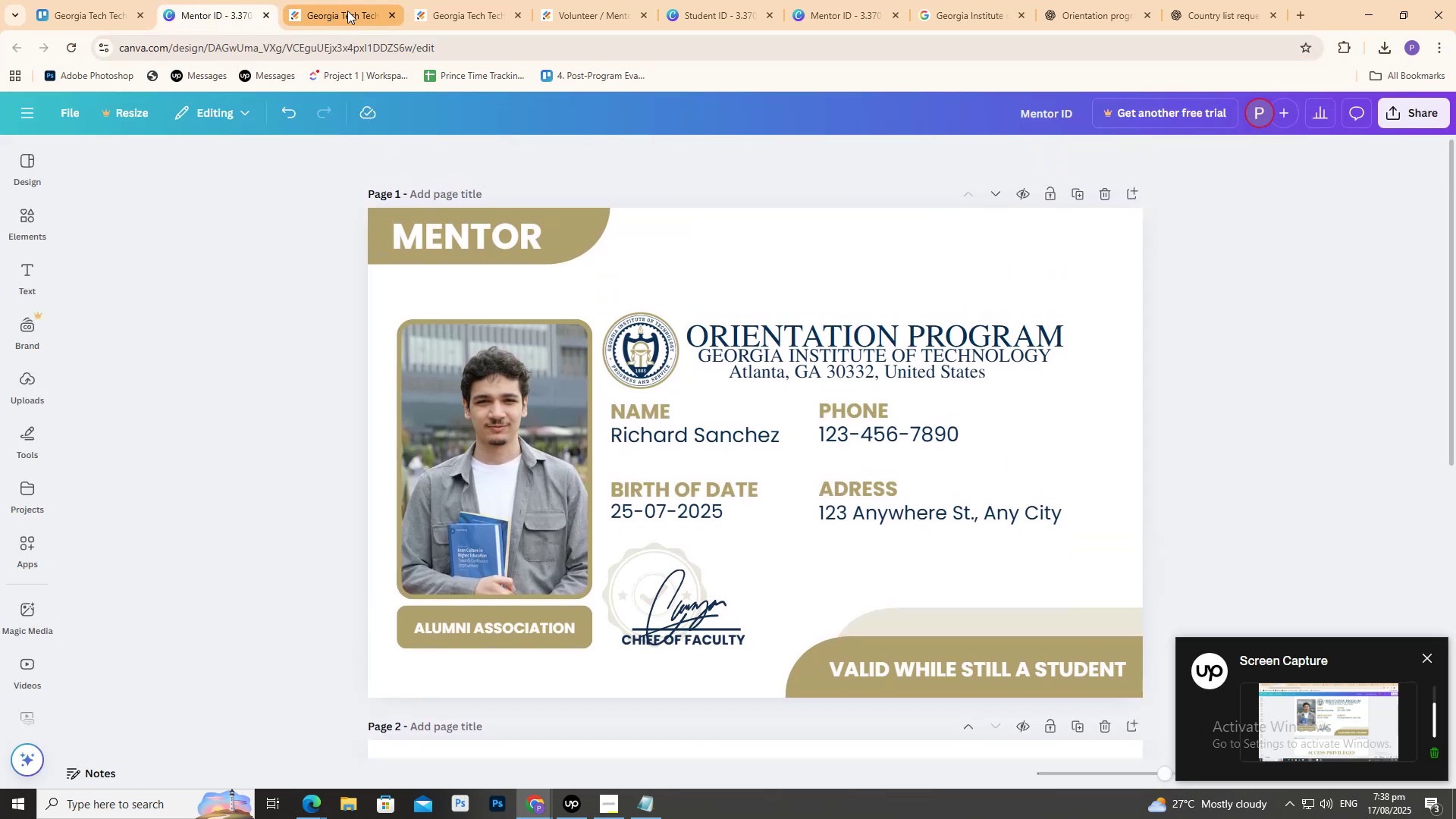 
left_click([367, 0])
 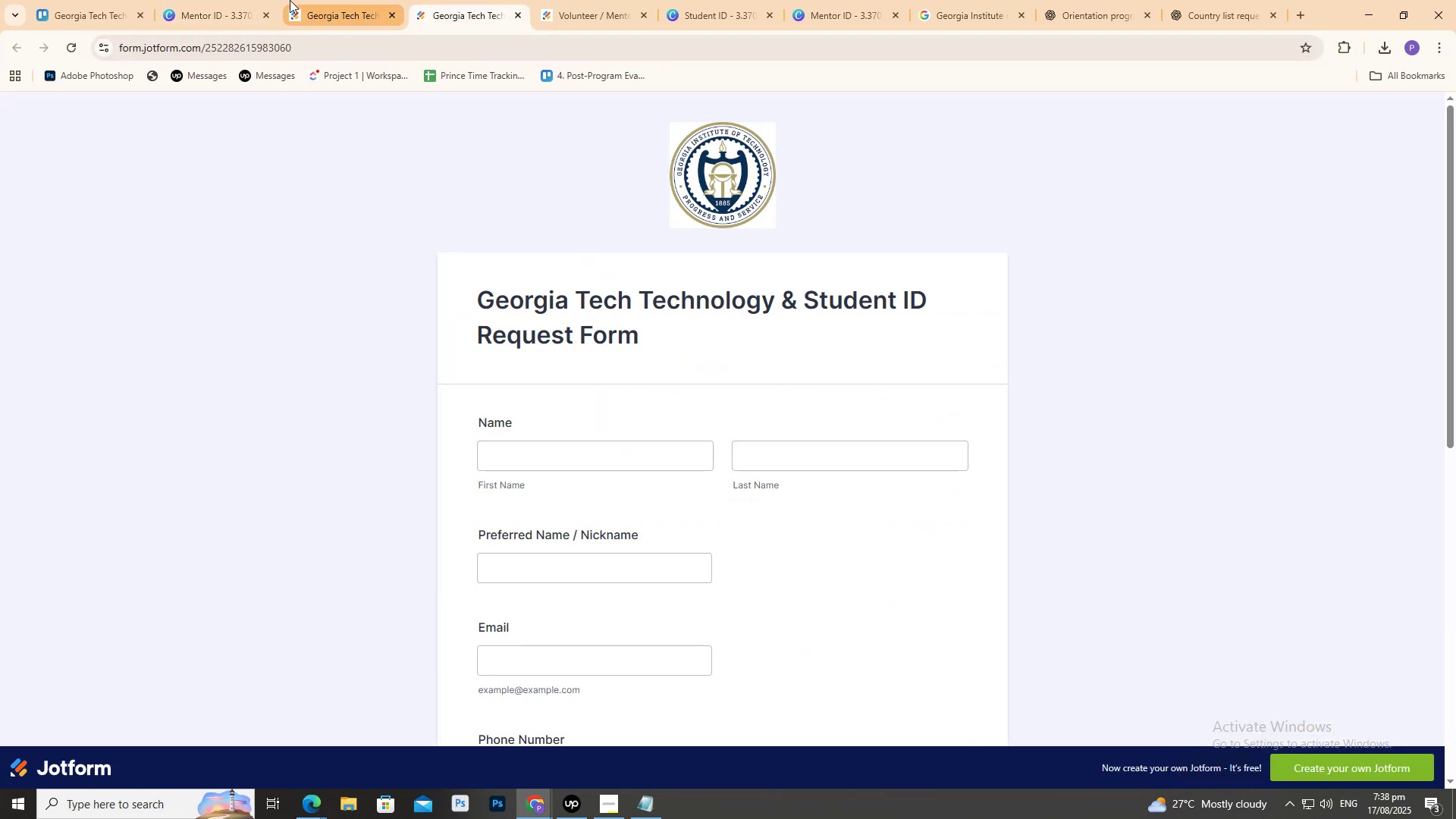 
left_click([91, 0])
 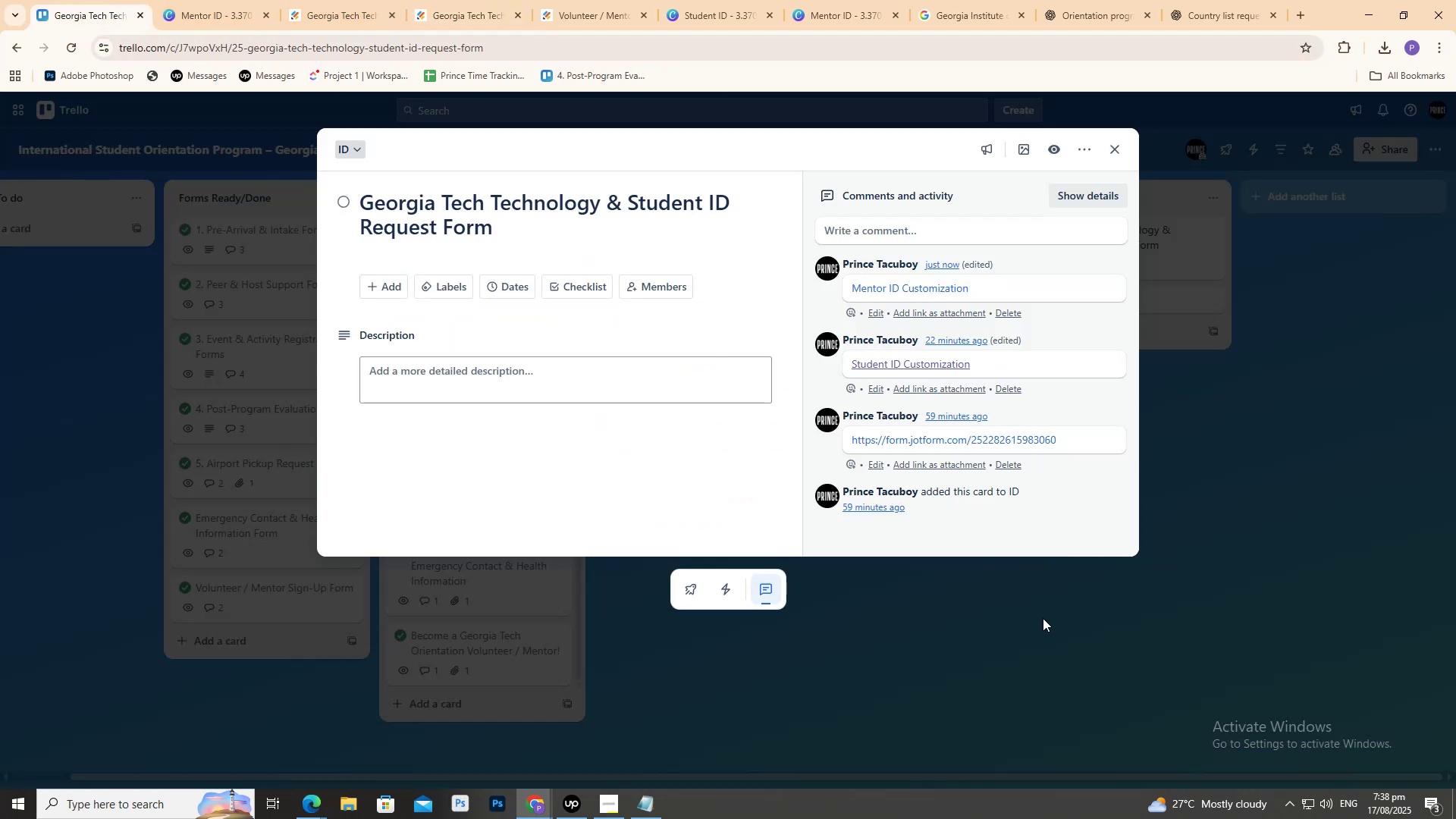 
left_click([1043, 617])
 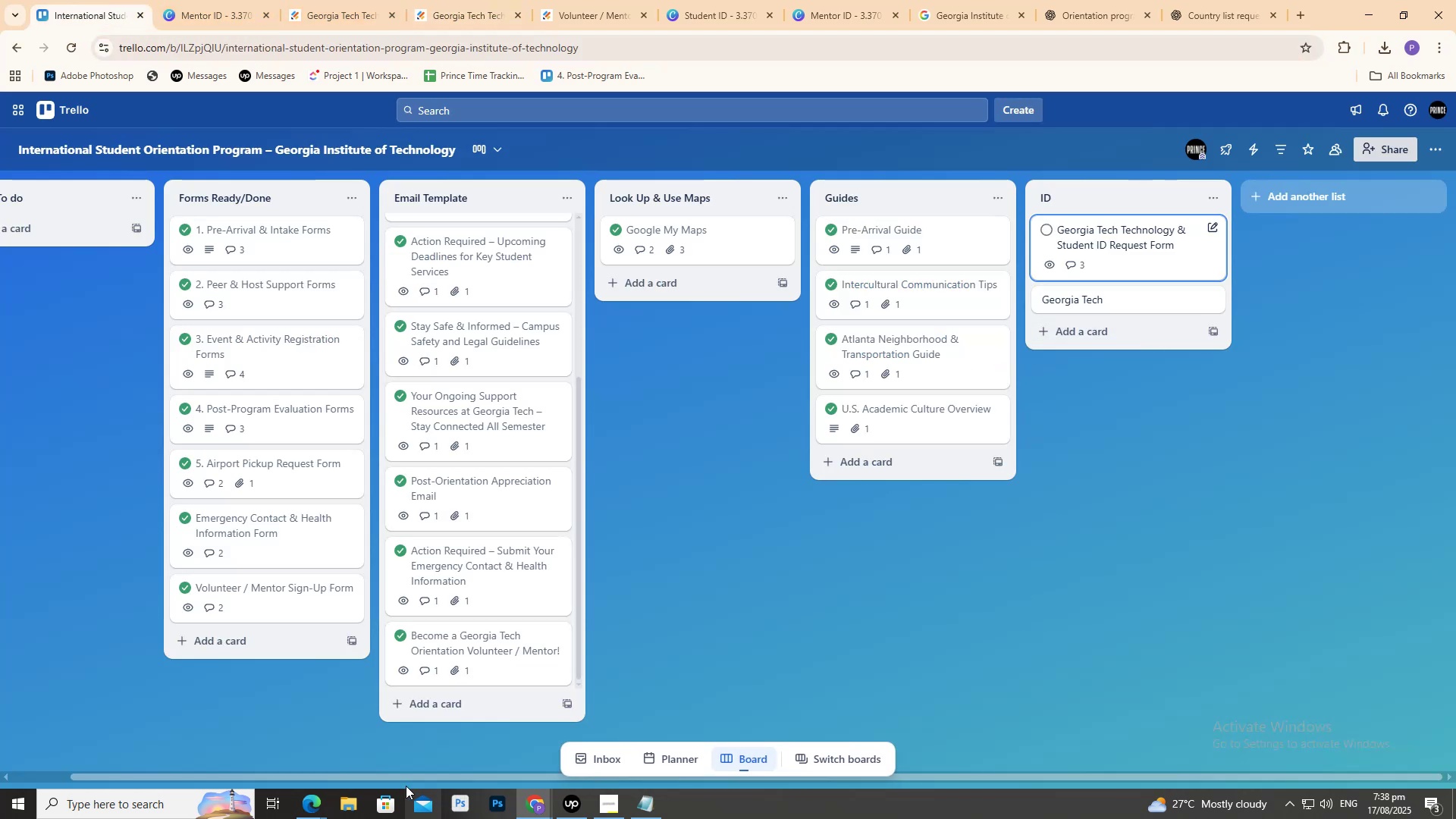 
left_click([315, 802])
 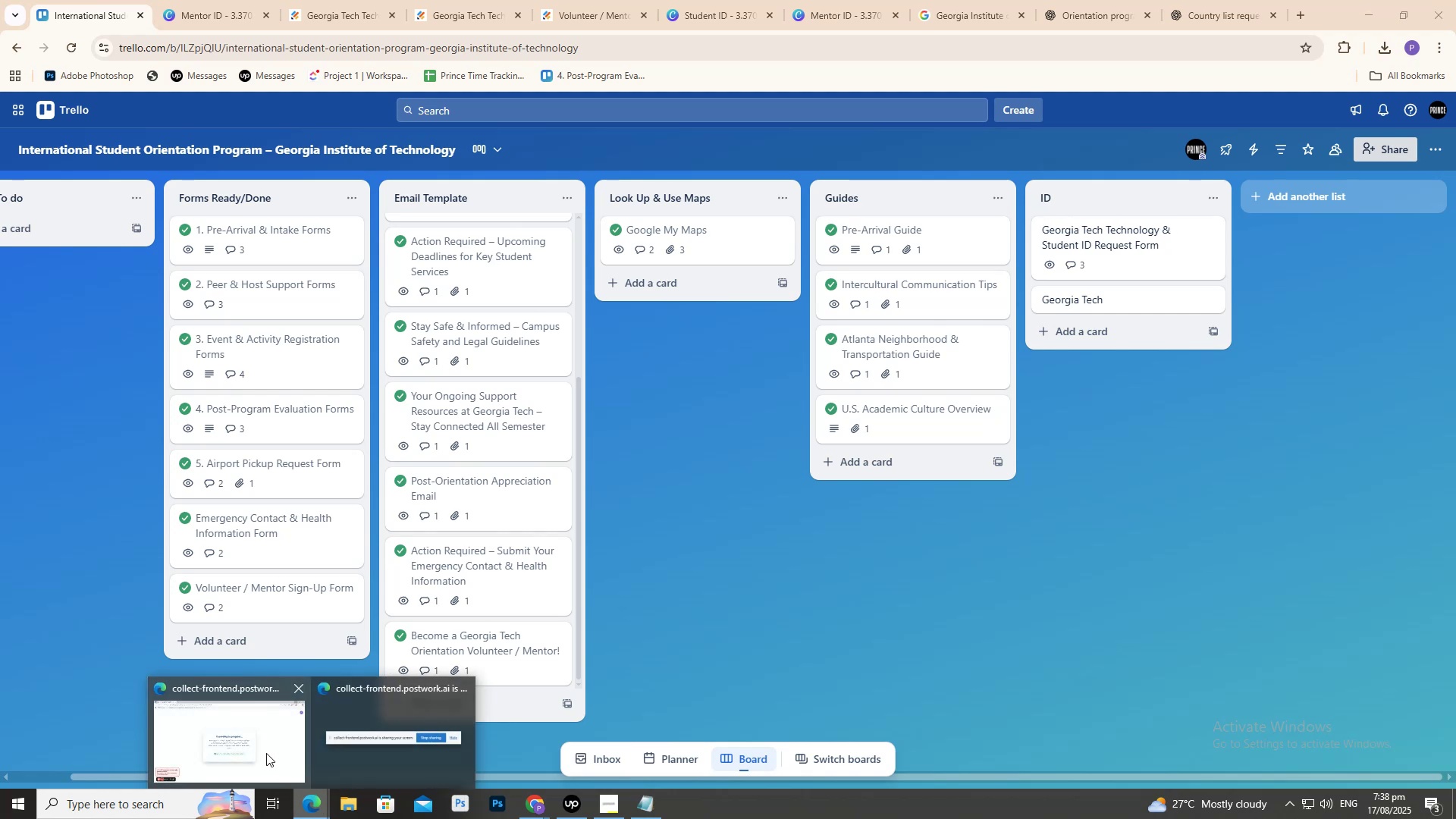 
double_click([265, 752])
 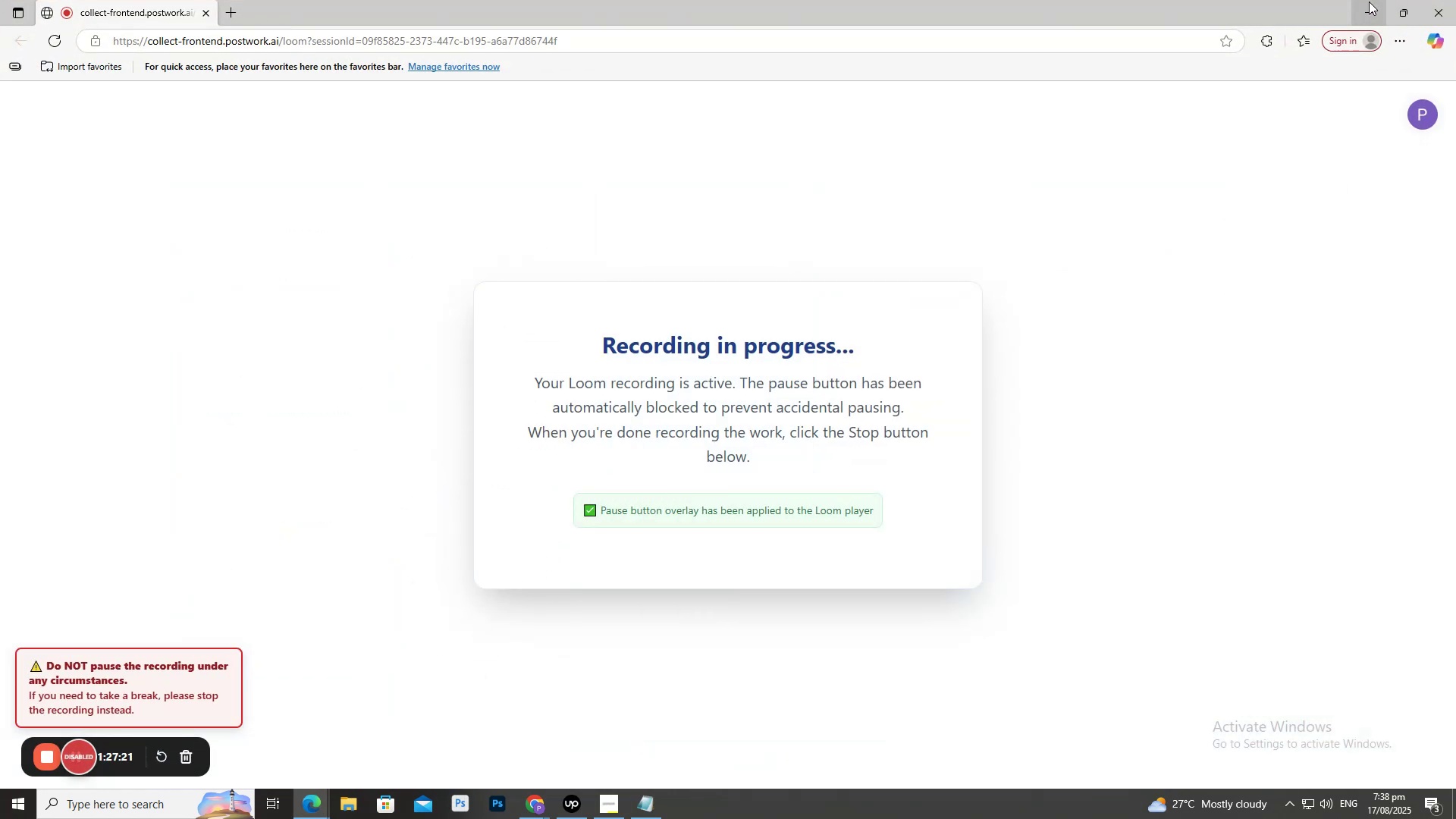 
left_click([1369, 2])
 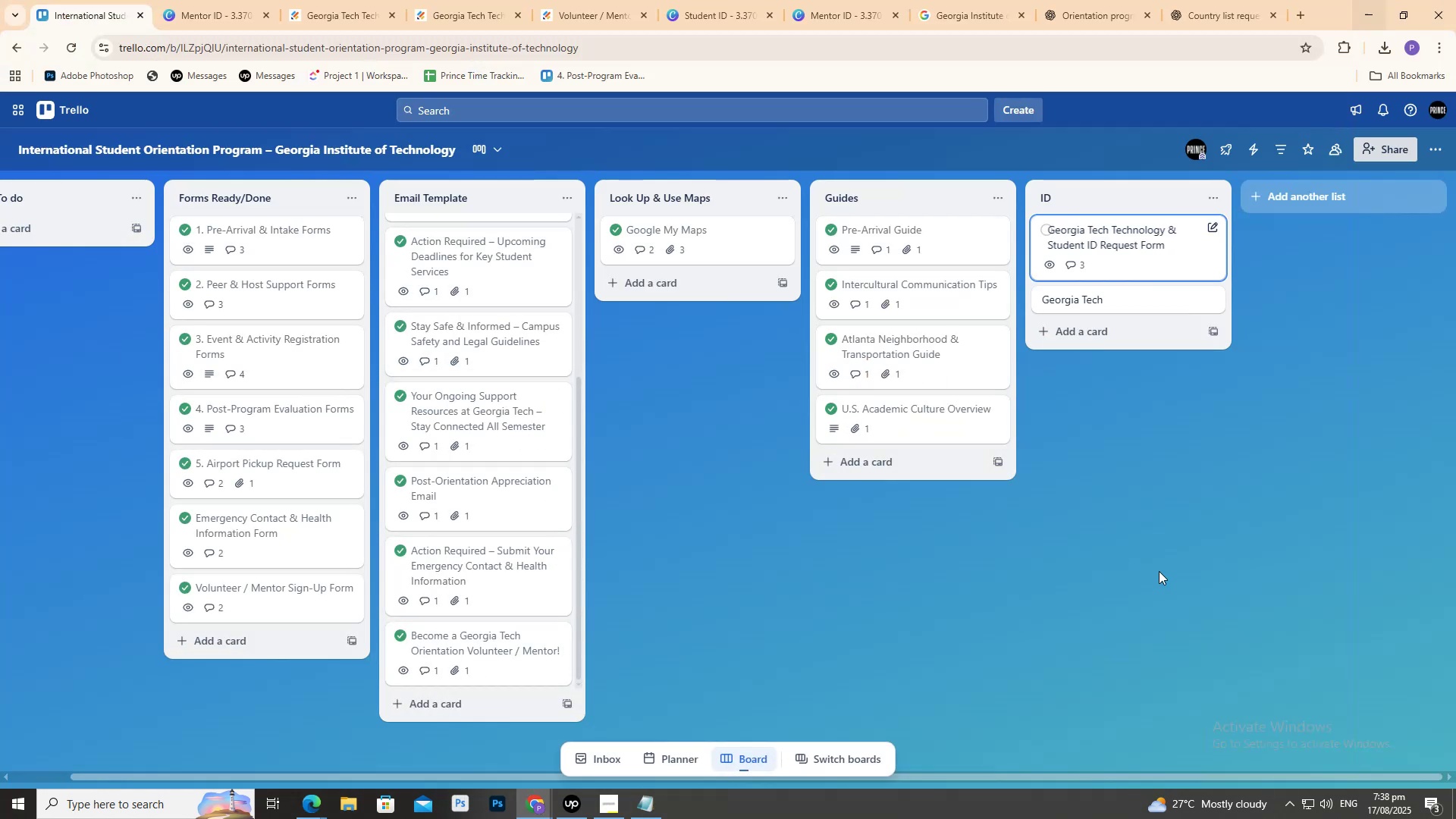 
left_click_drag(start_coordinate=[1156, 557], to_coordinate=[1155, 554])
 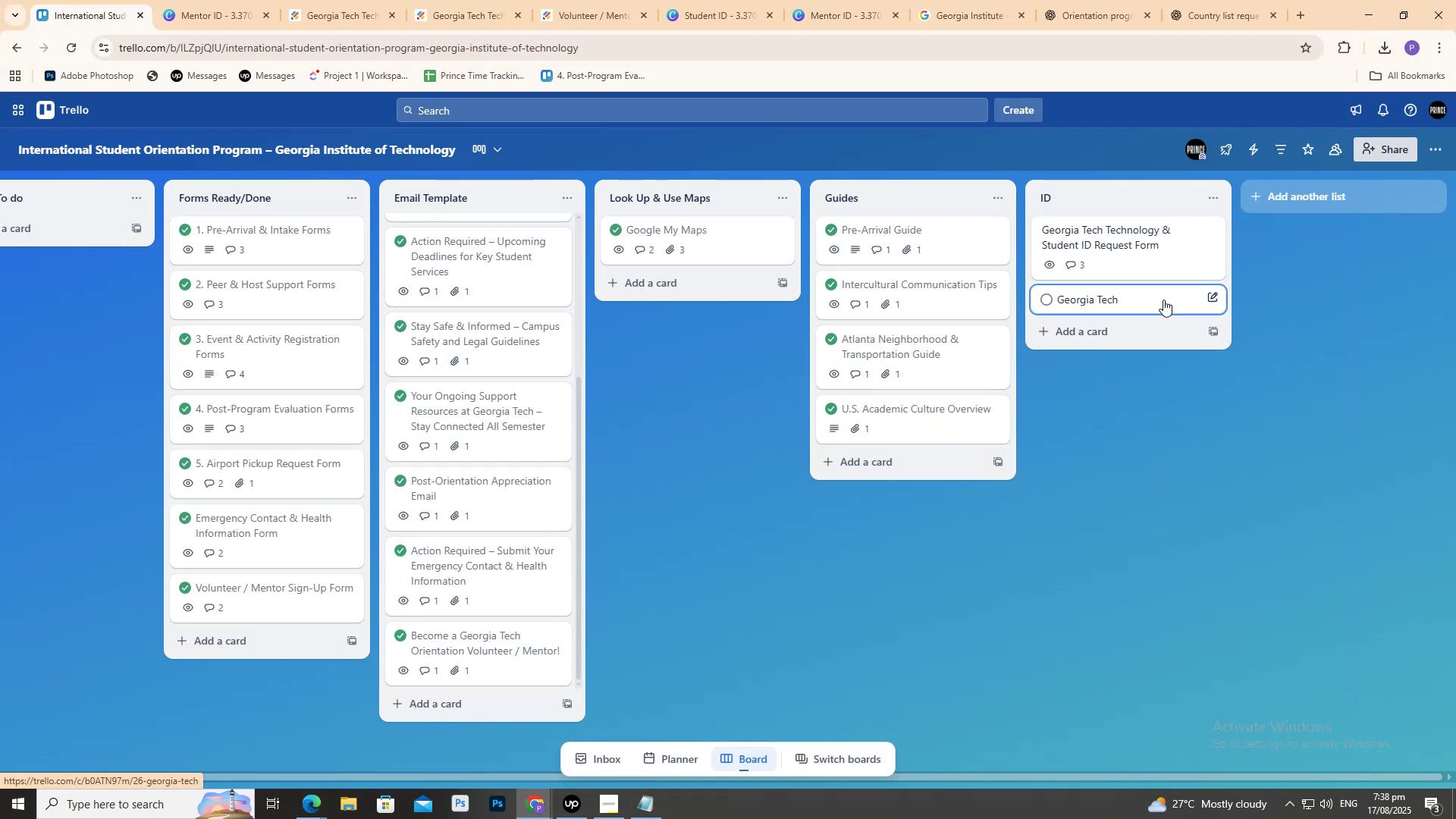 
left_click([1143, 249])
 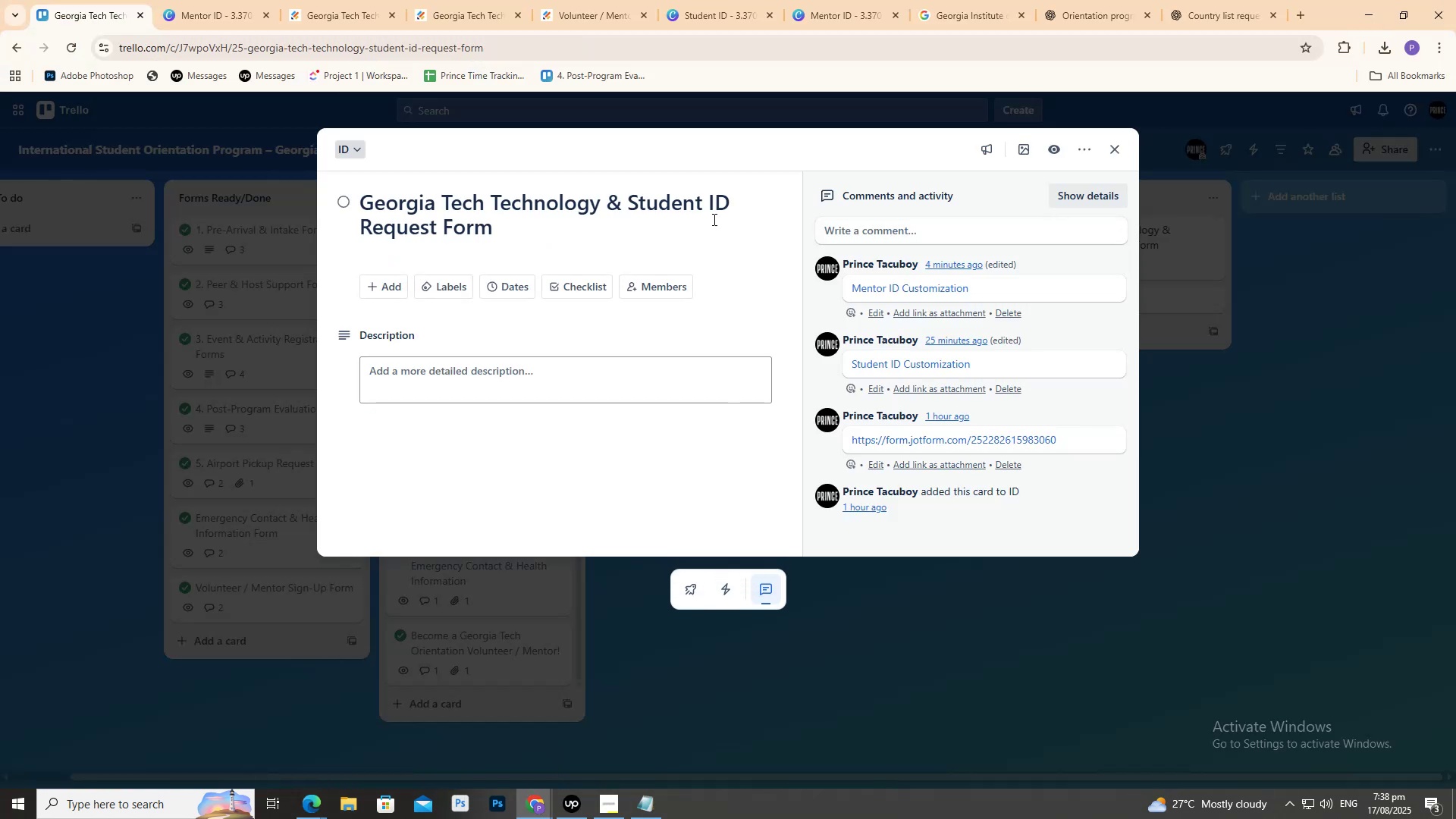 
left_click([984, 287])
 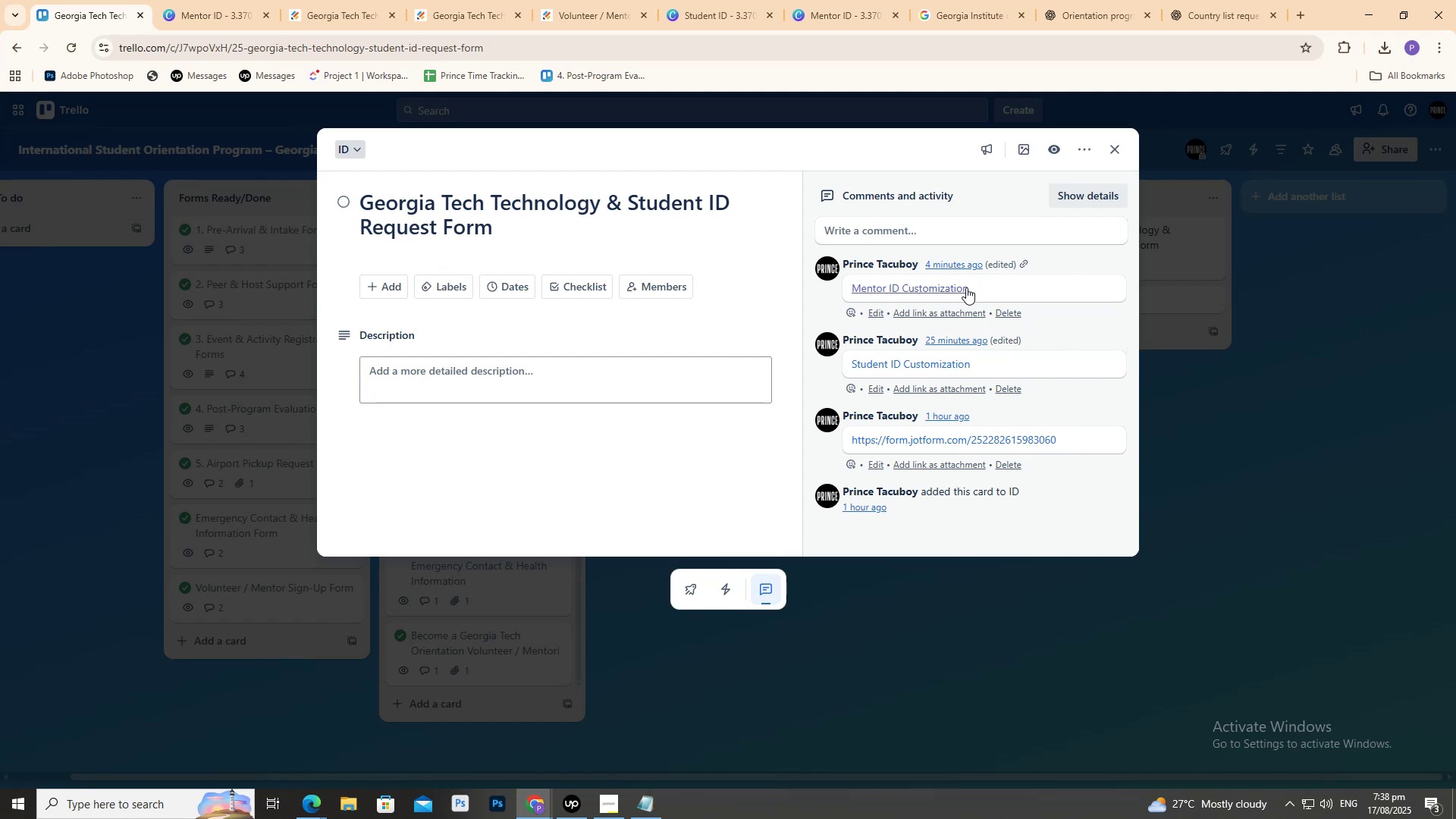 
double_click([966, 287])
 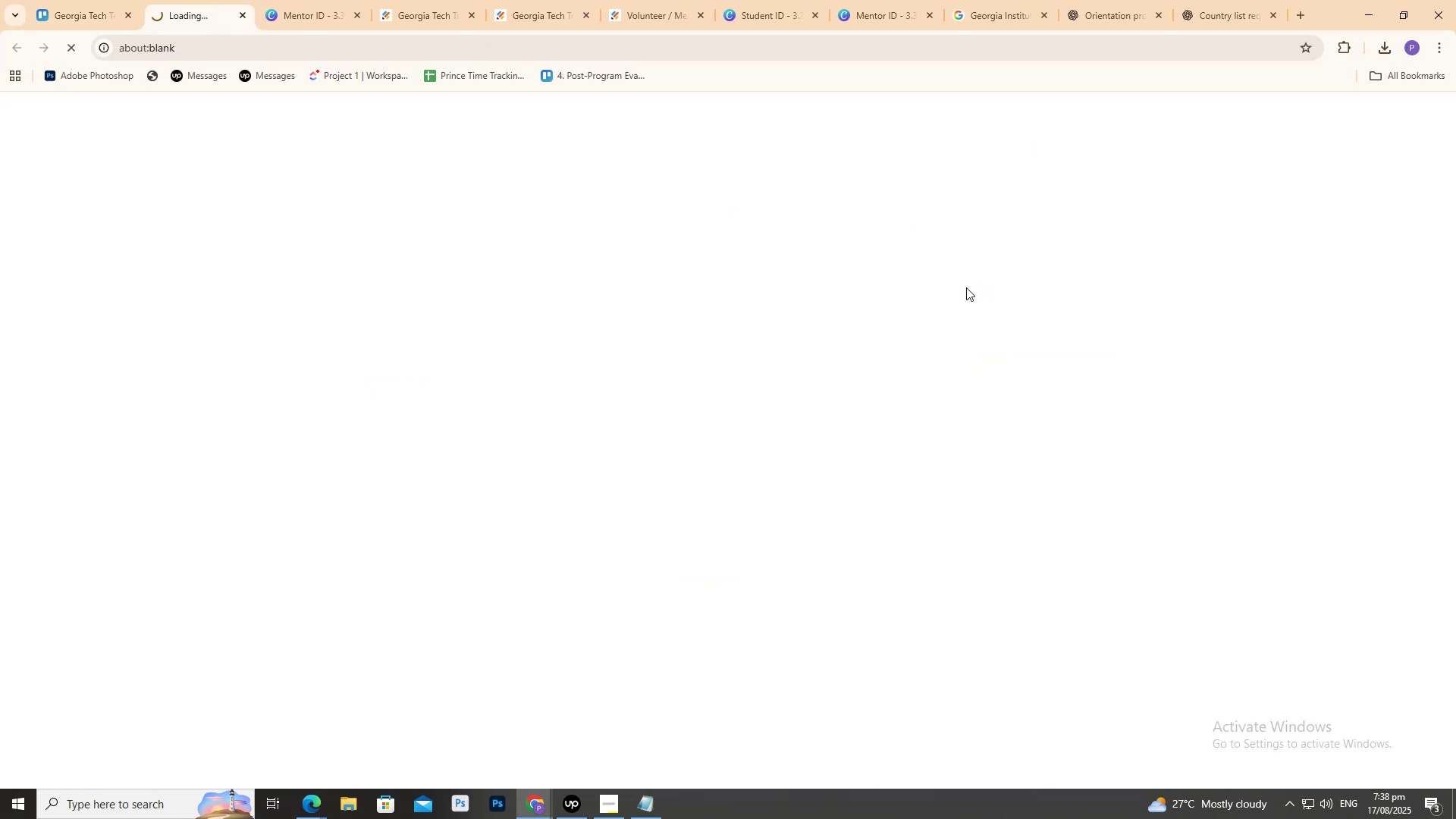 
key(Control+ControlLeft)
 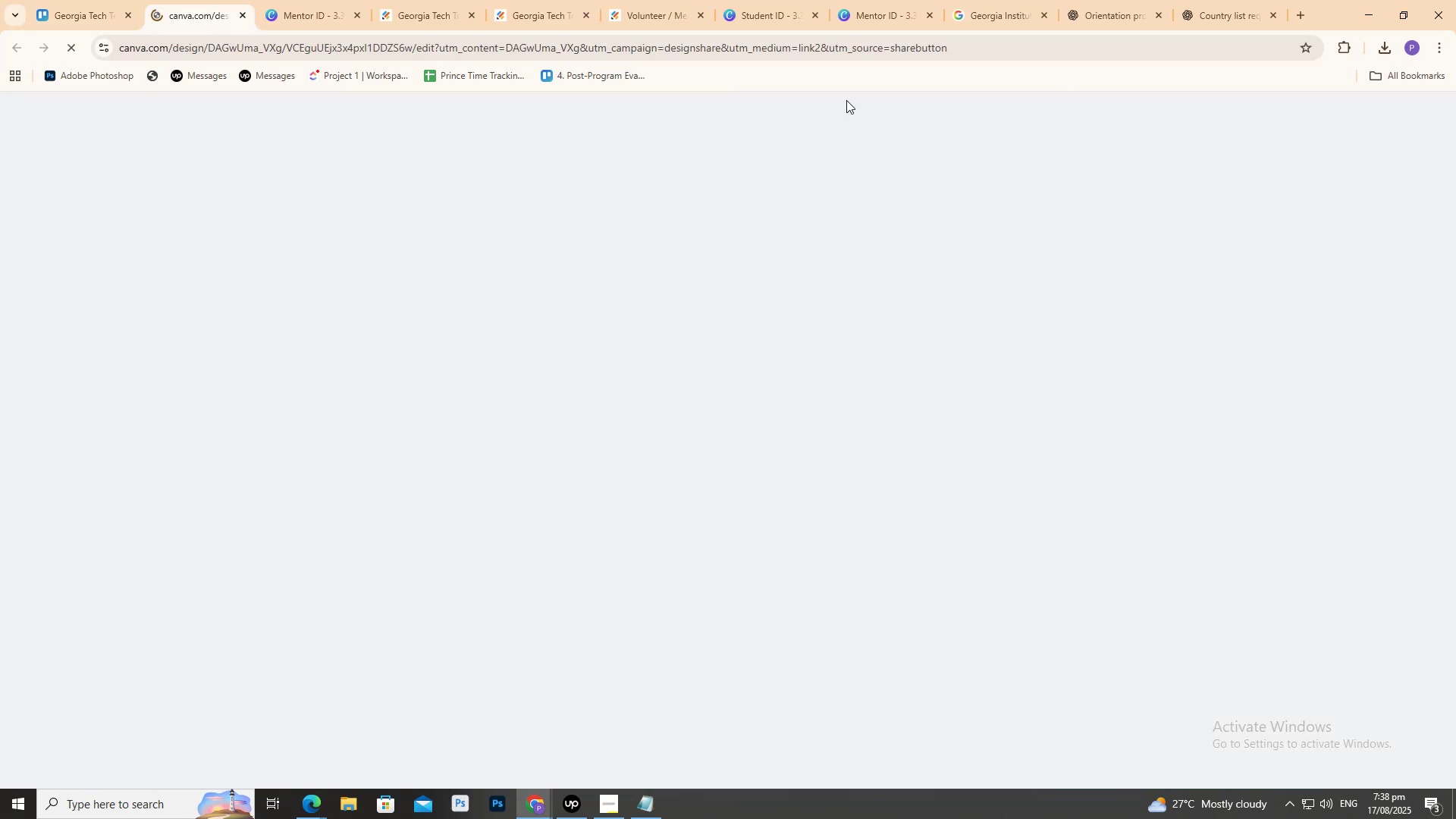 
key(W)
 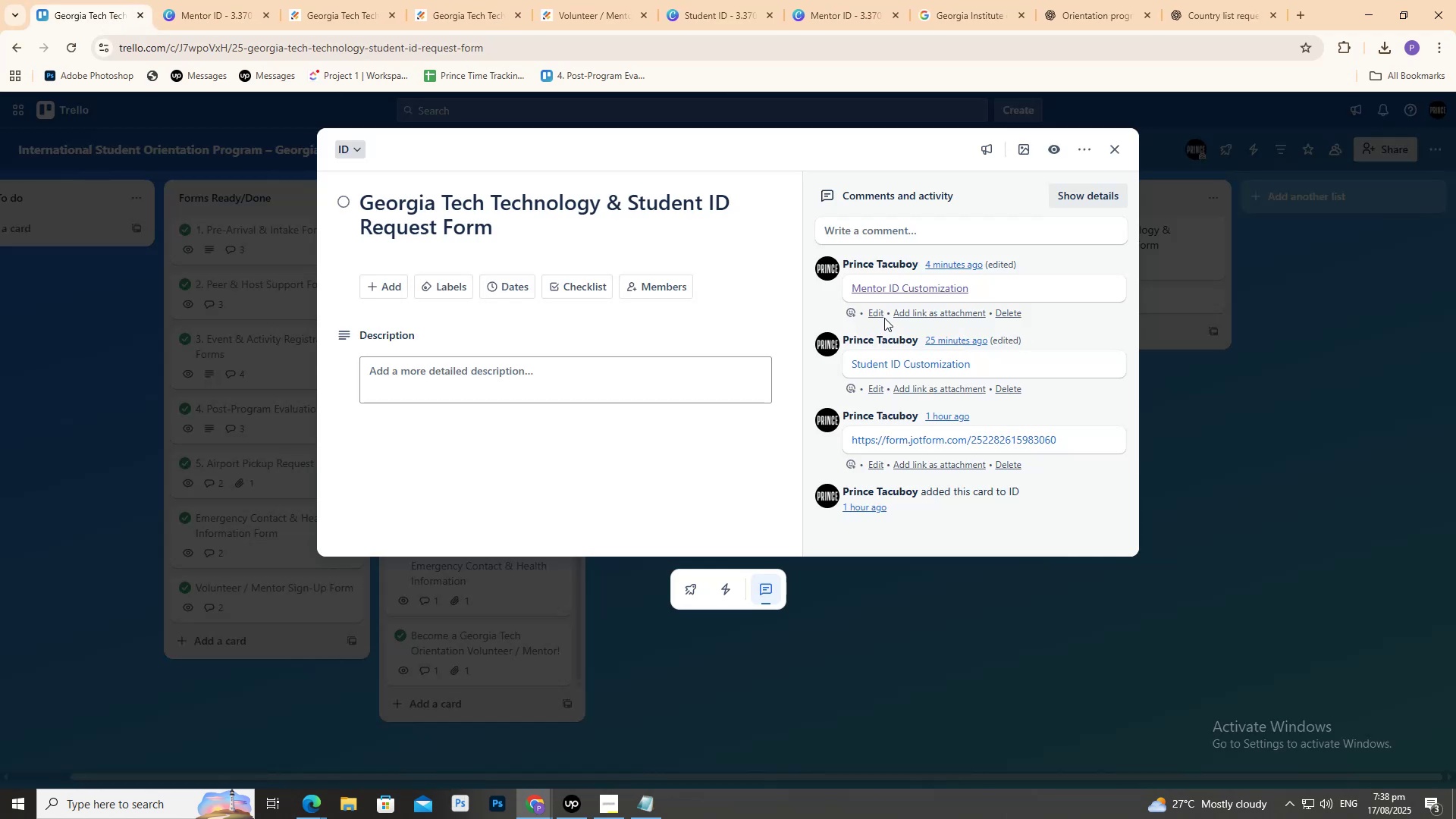 
left_click([879, 314])
 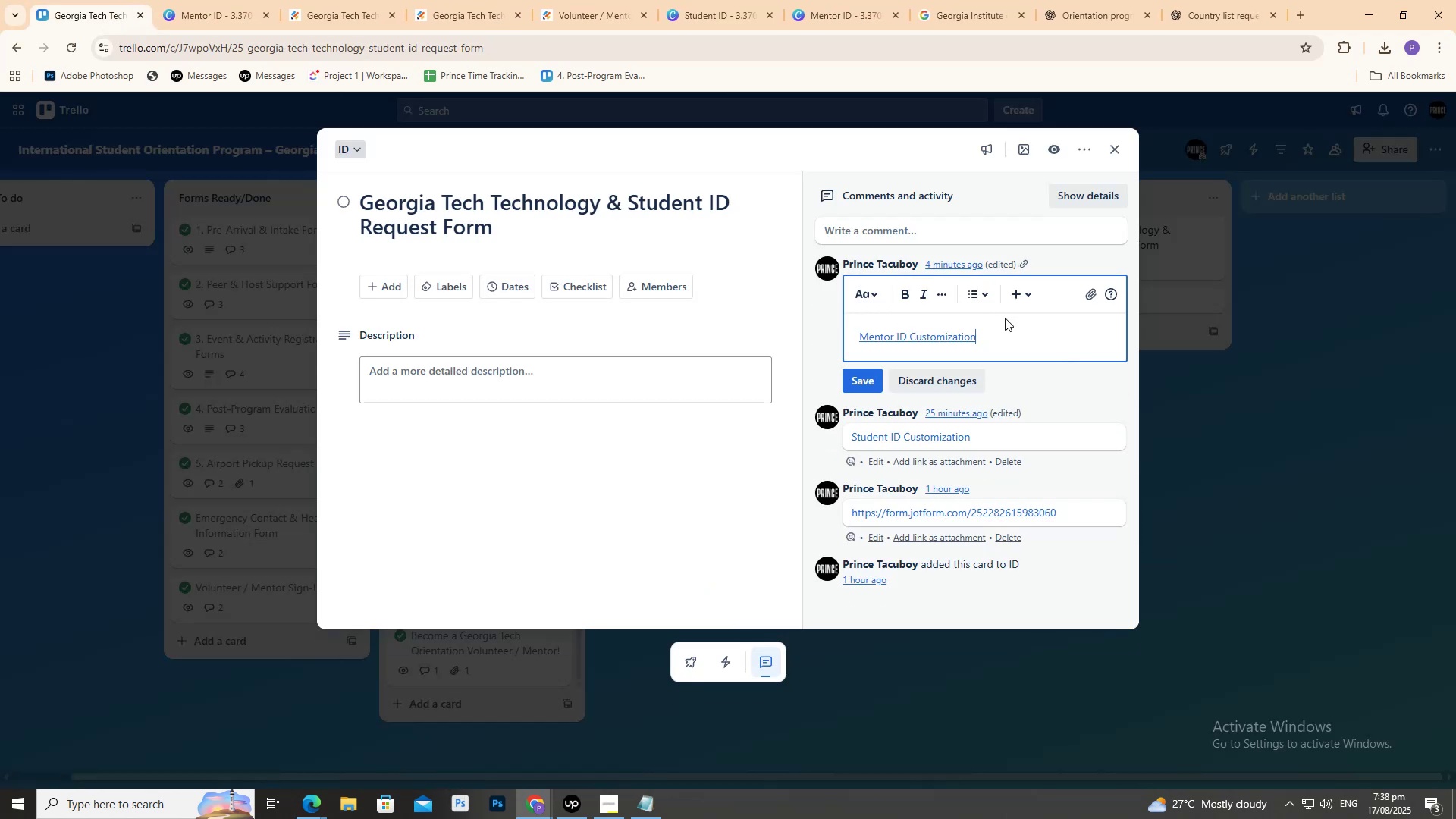 
key(Control+A)
 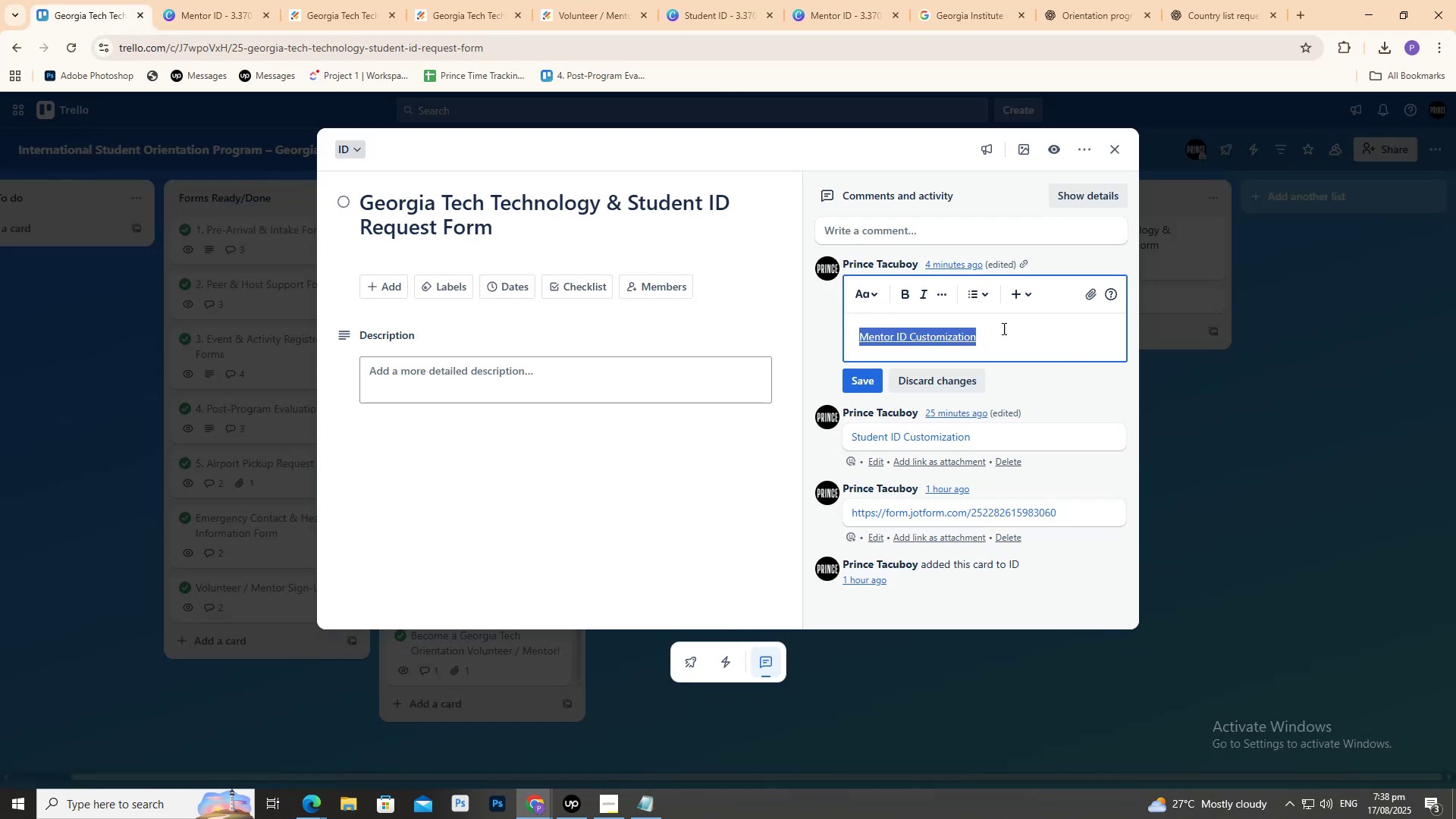 
key(Control+C)
 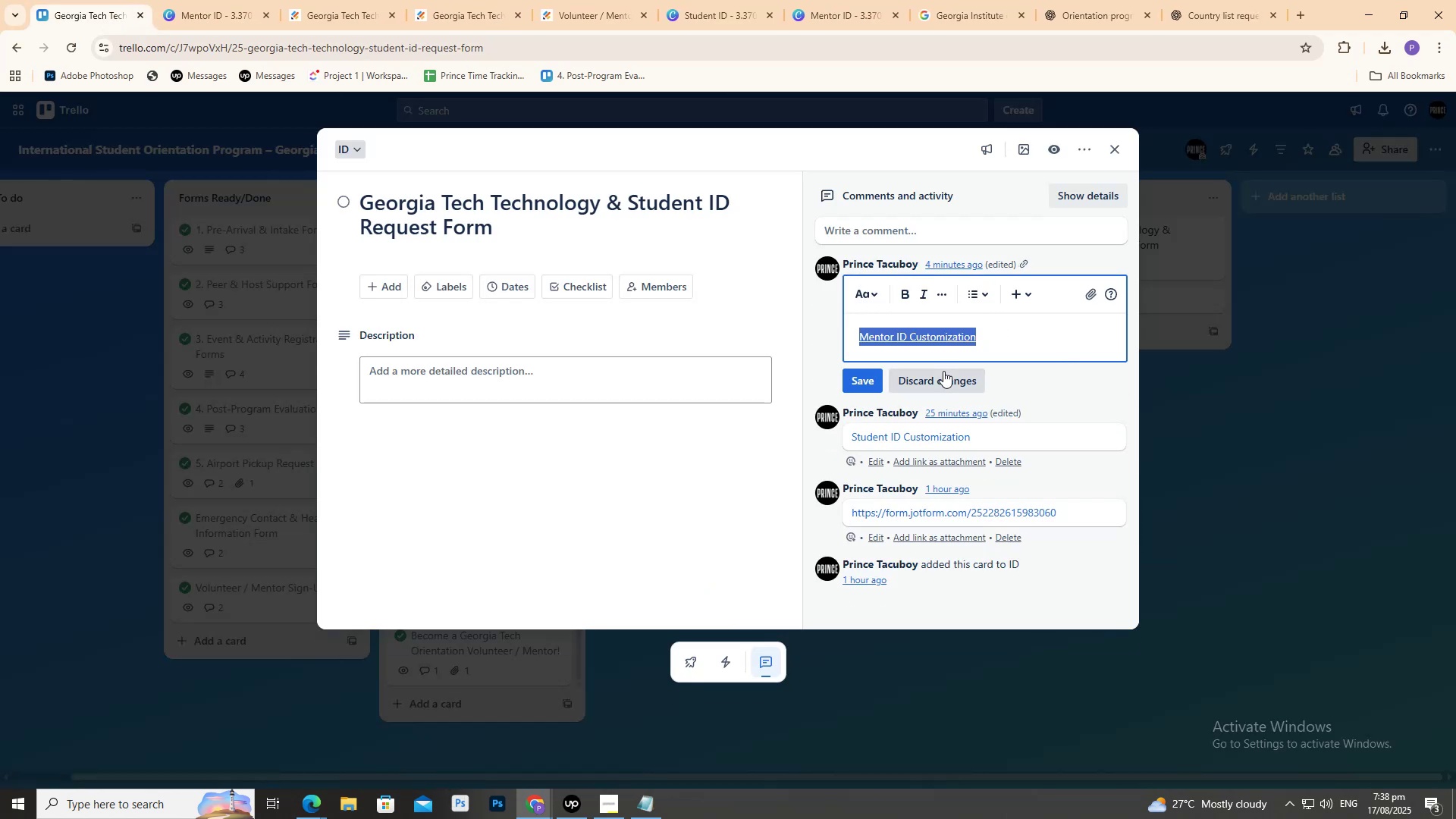 
key(Control+C)
 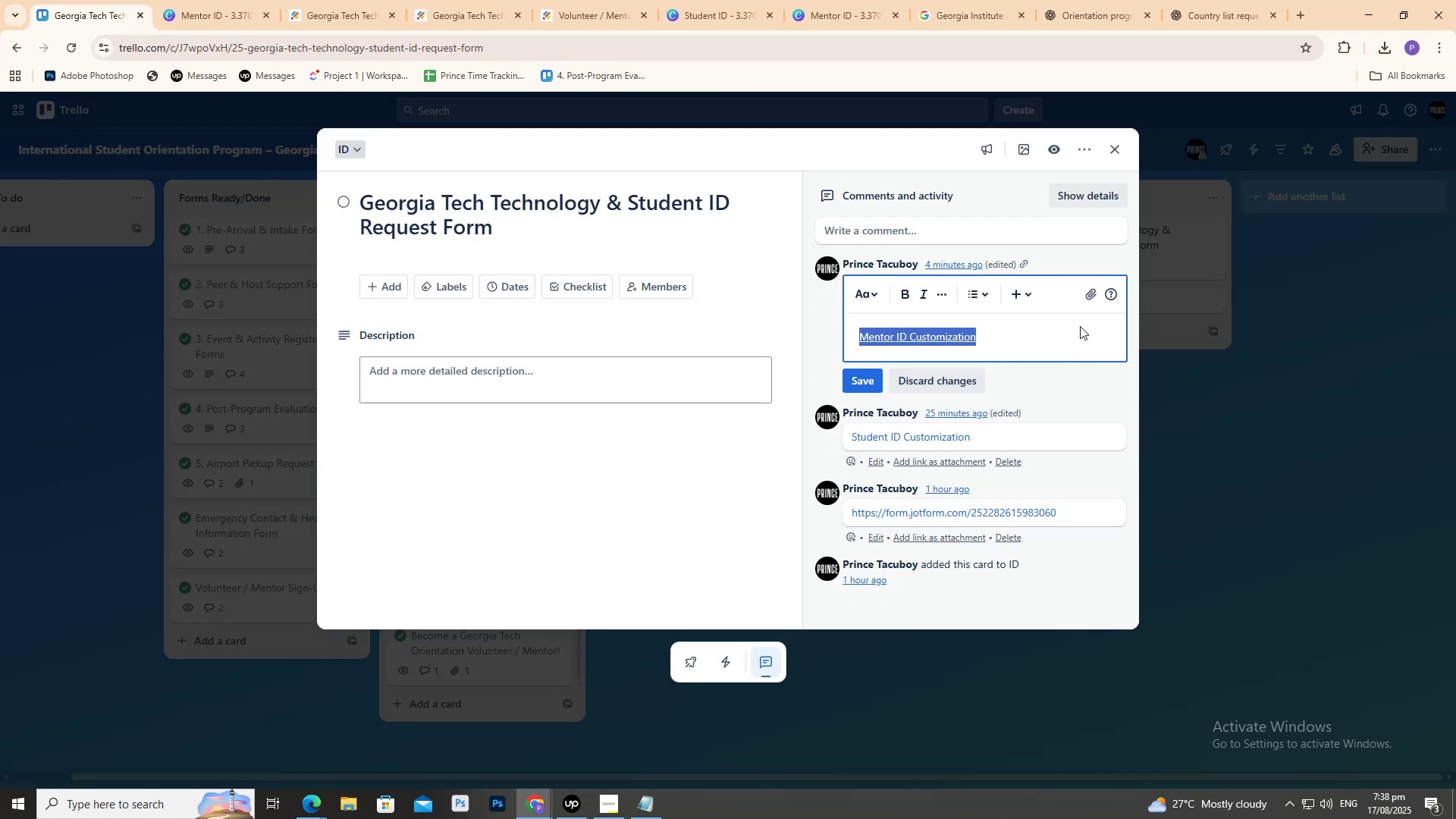 
left_click([1081, 340])
 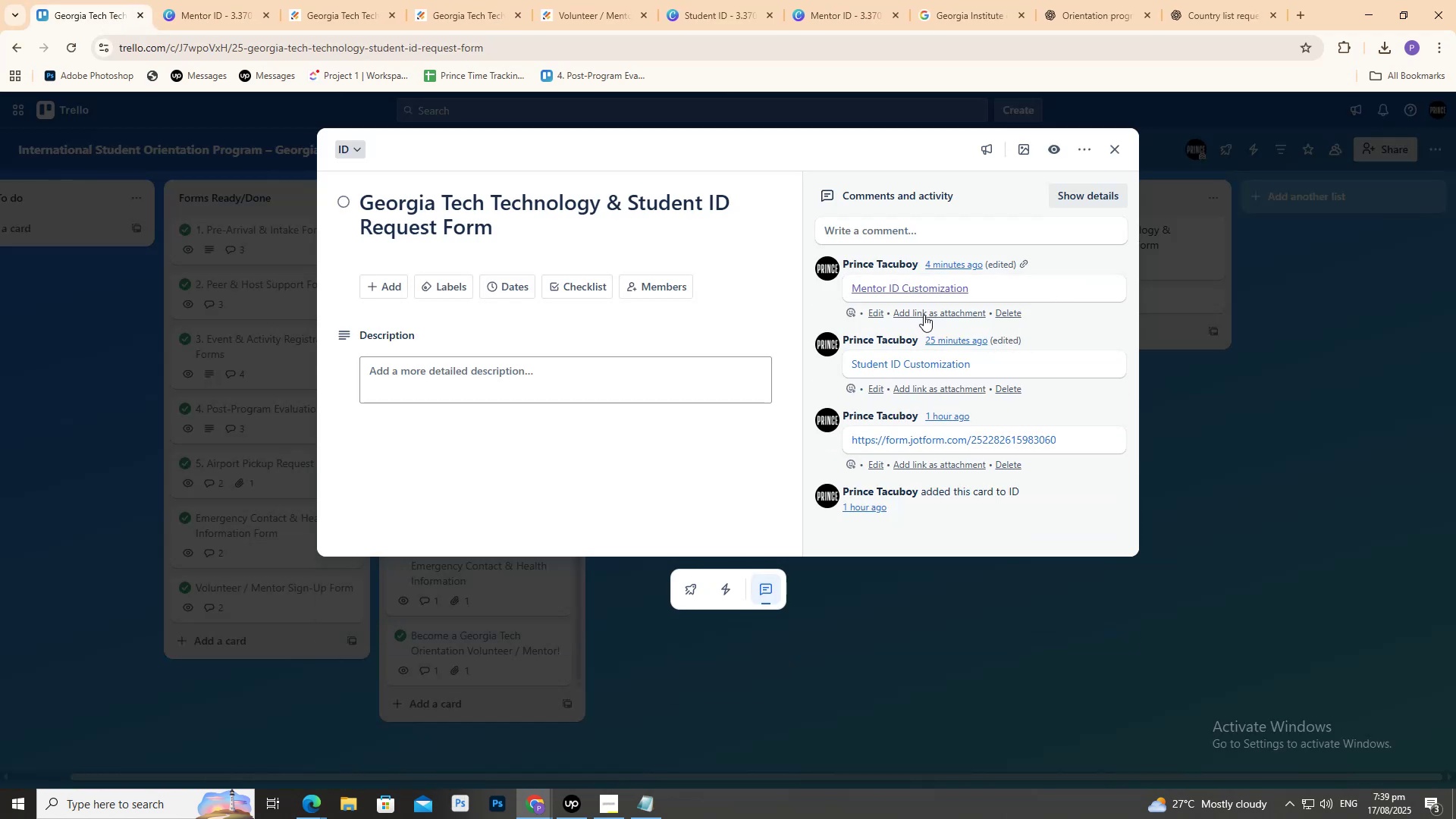 
left_click([1006, 312])
 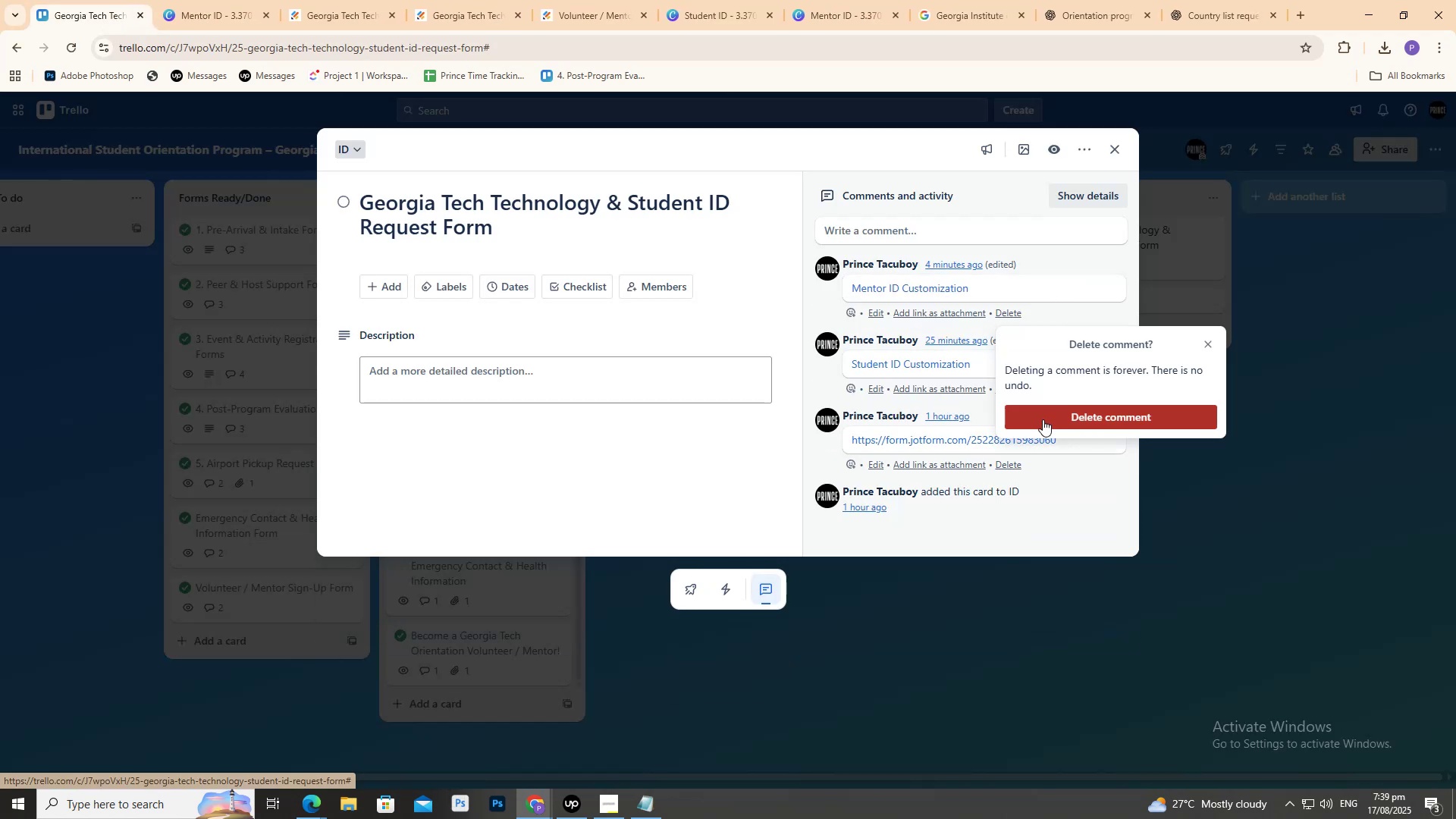 
left_click([1043, 419])
 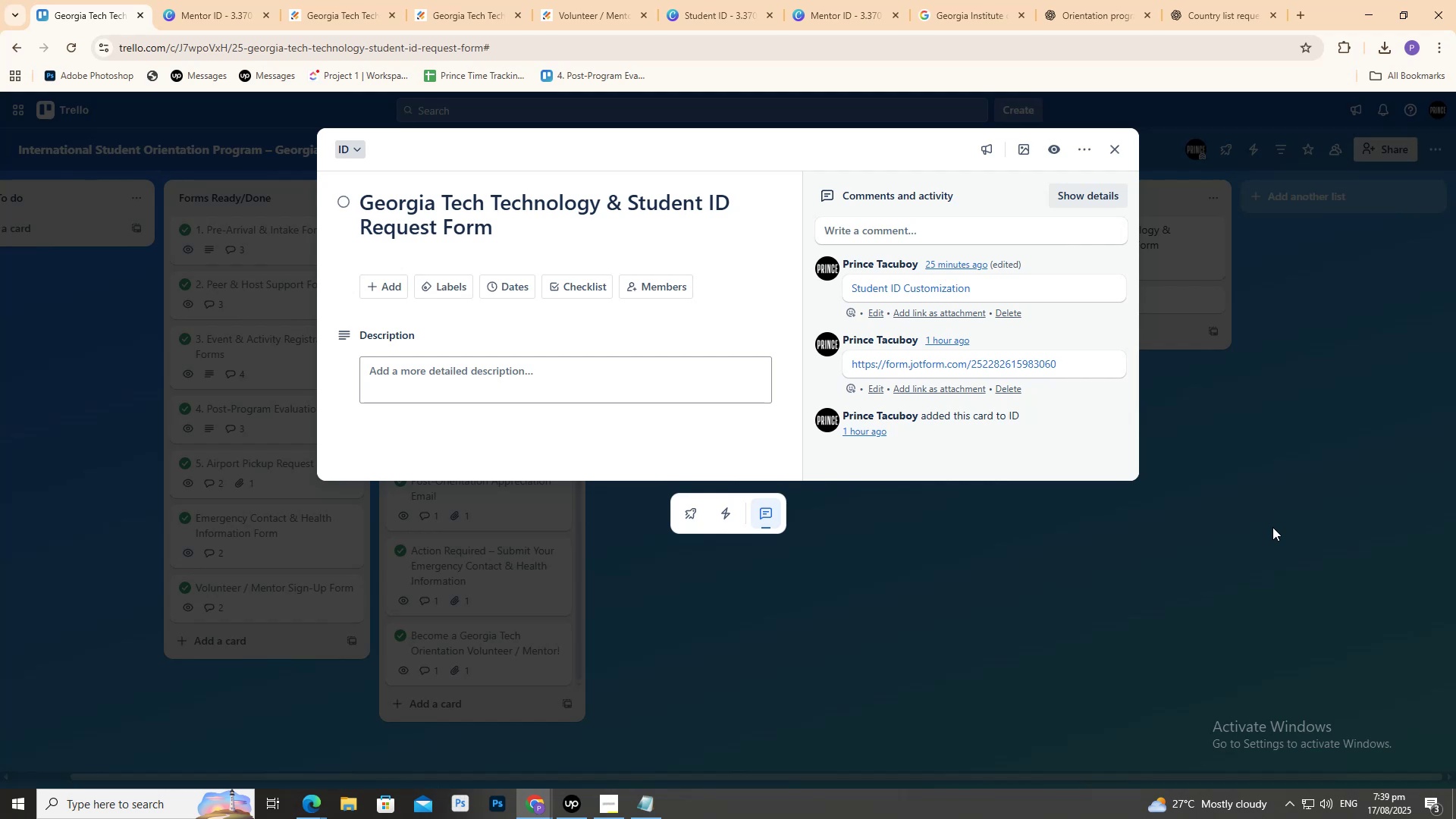 
left_click([1272, 526])
 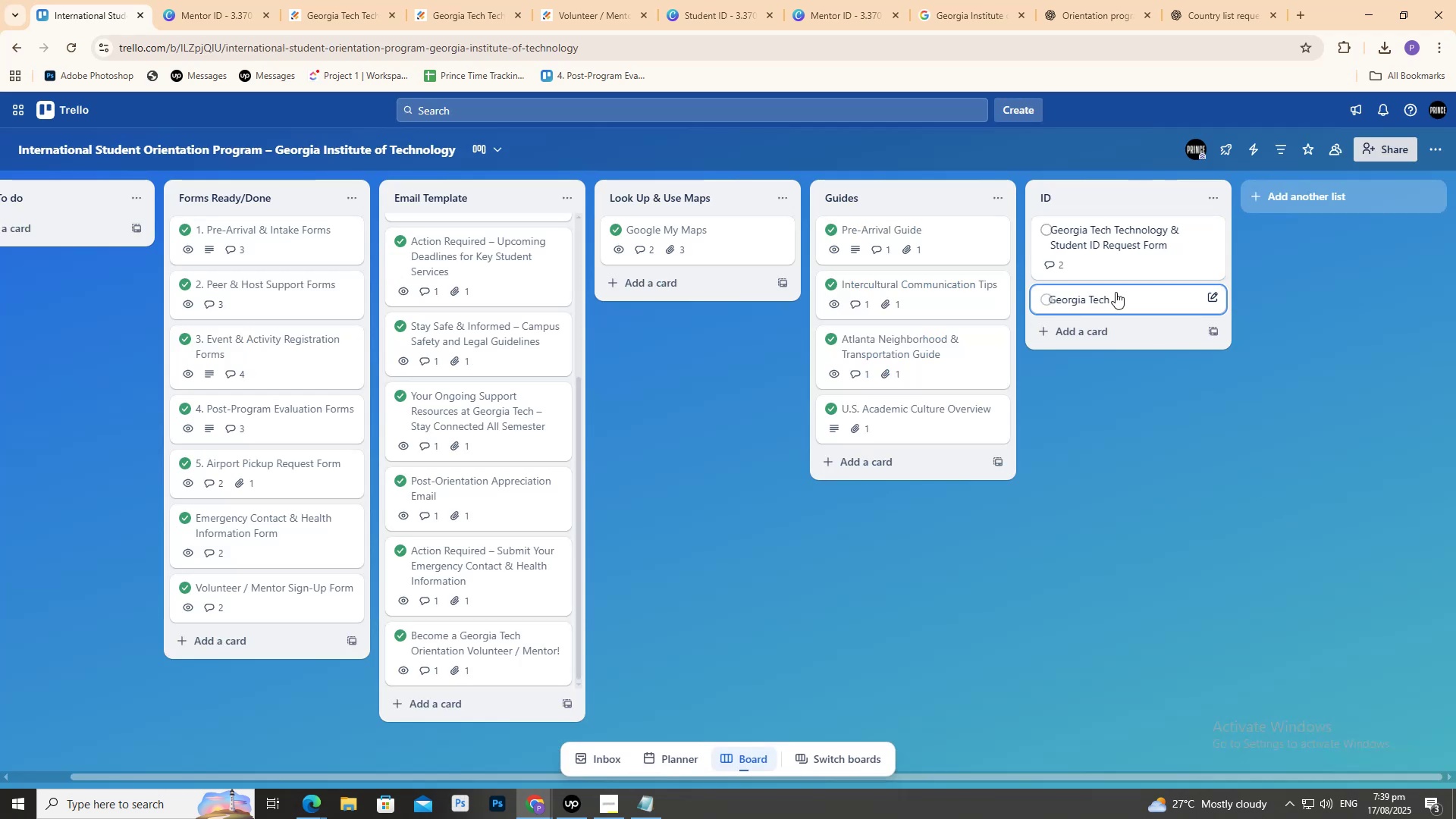 
left_click([1116, 292])
 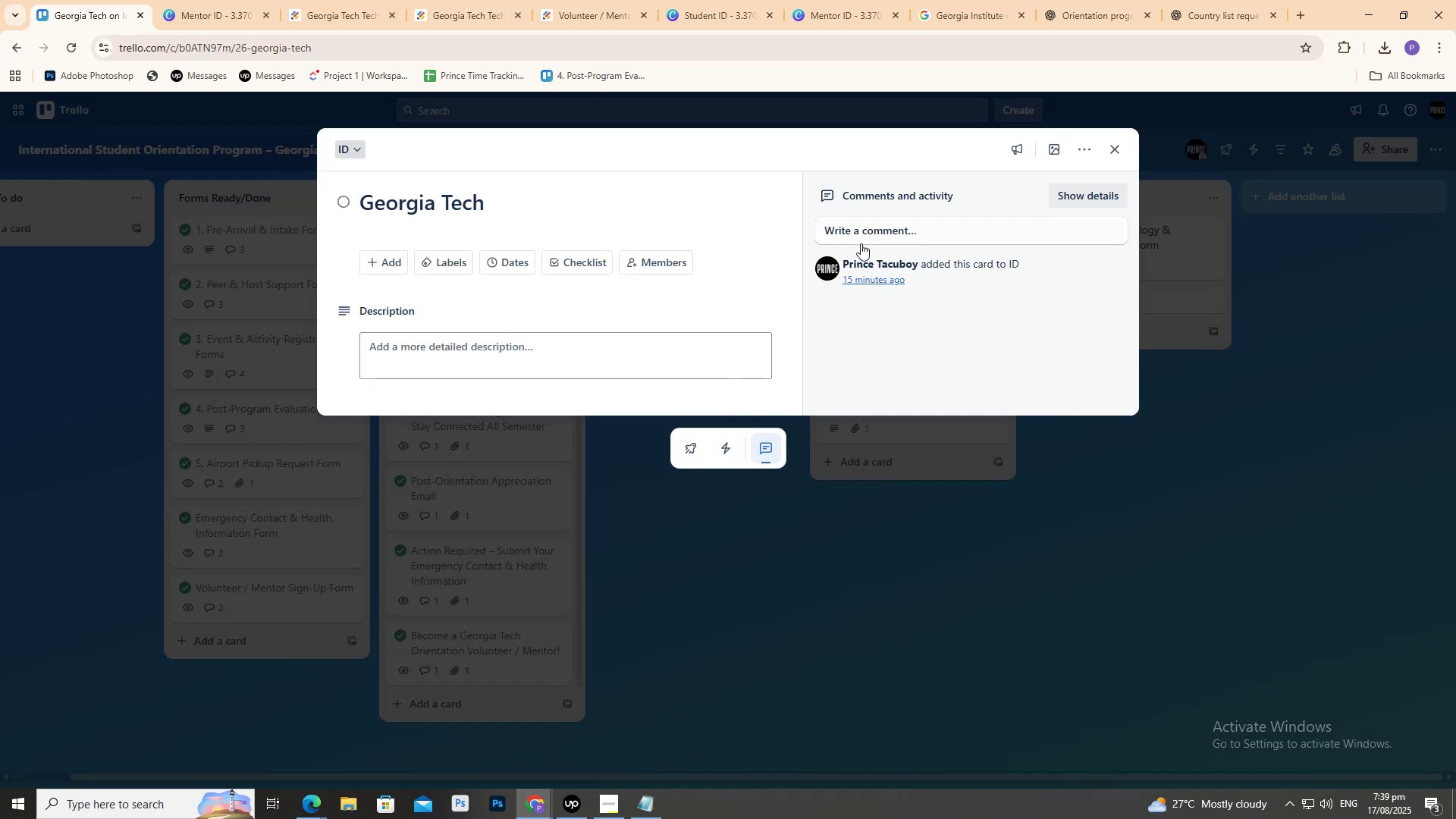 
left_click([861, 231])
 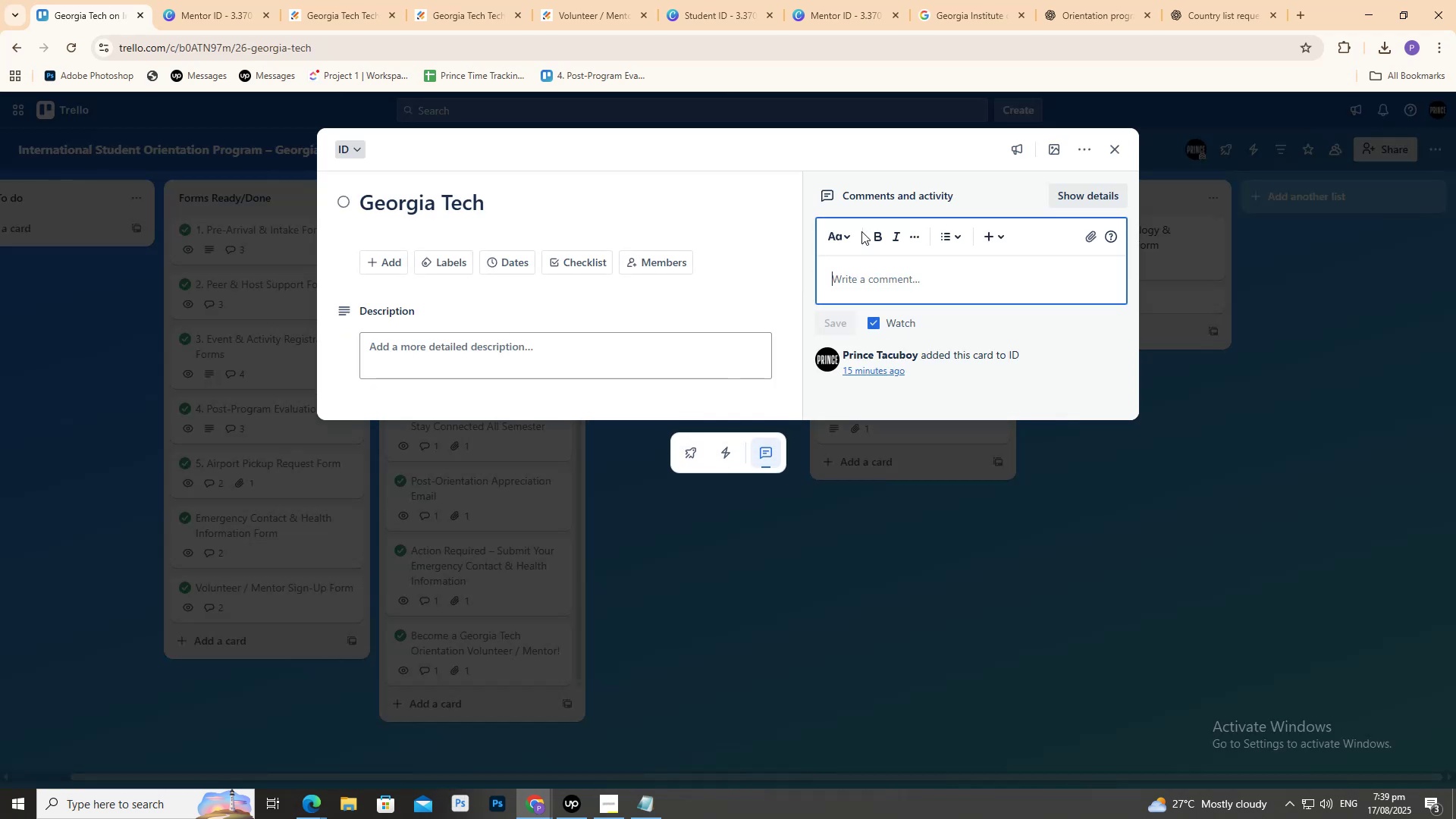 
key(Control+ControlLeft)
 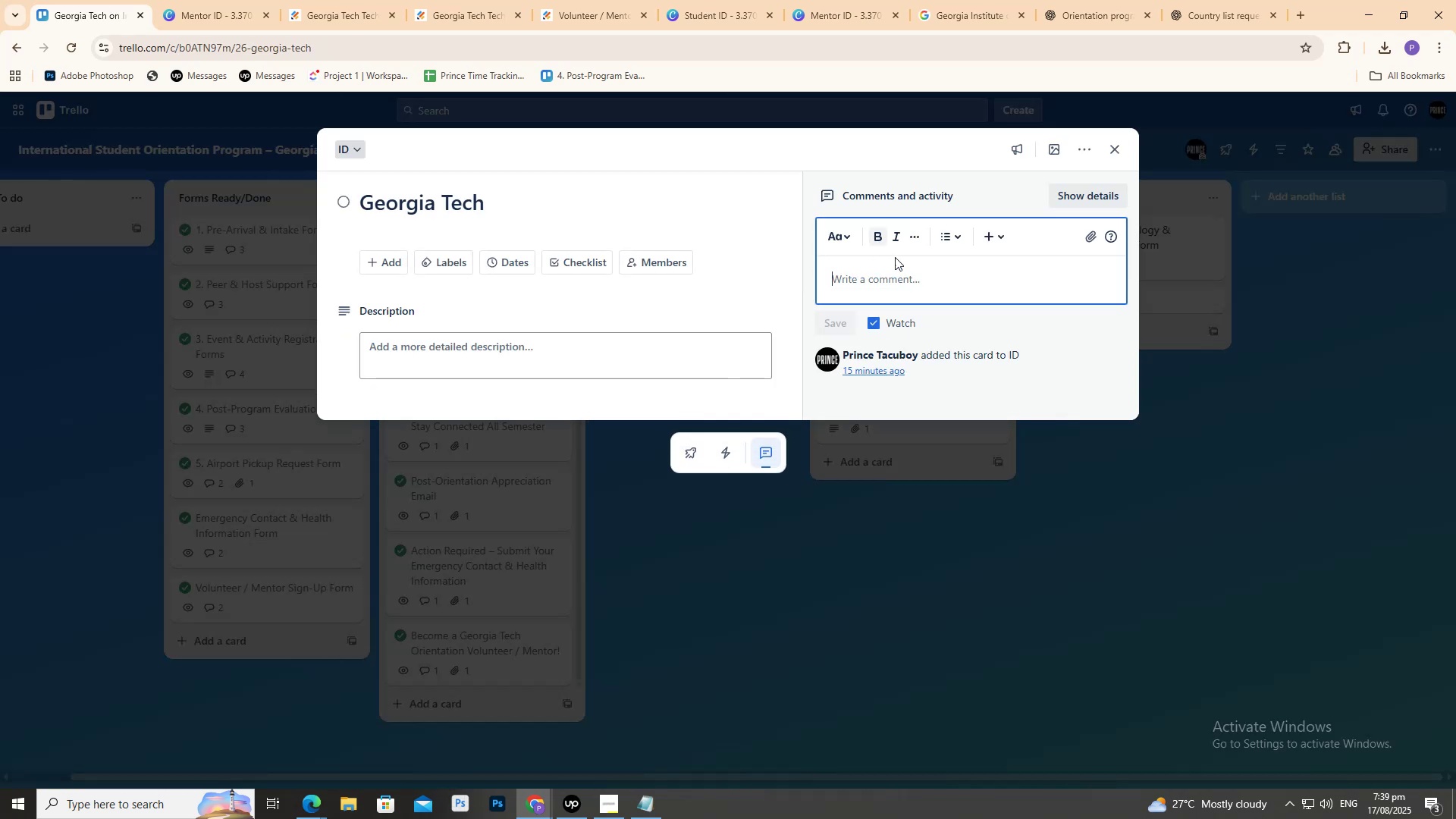 
key(Control+V)
 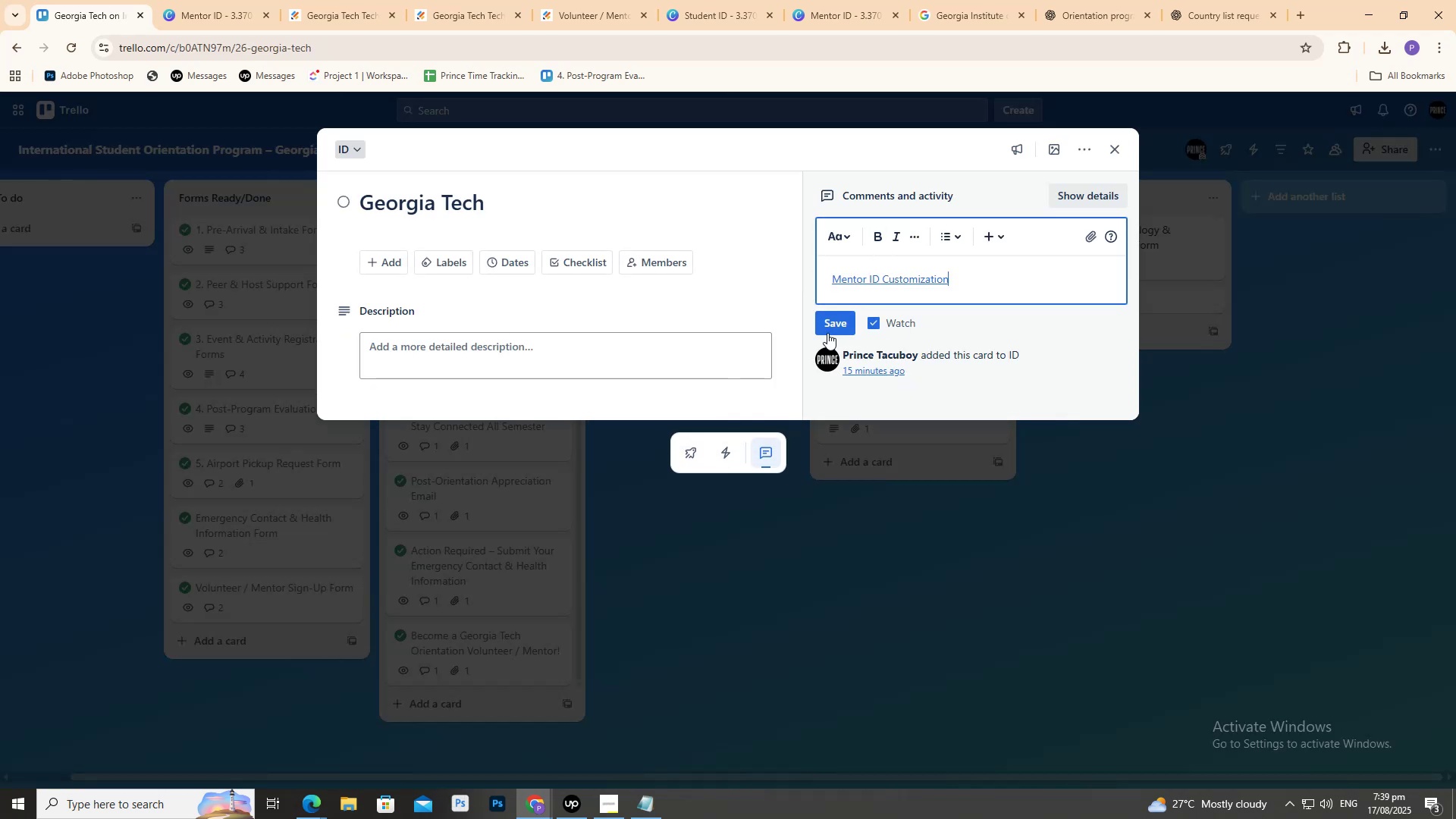 
left_click([824, 329])
 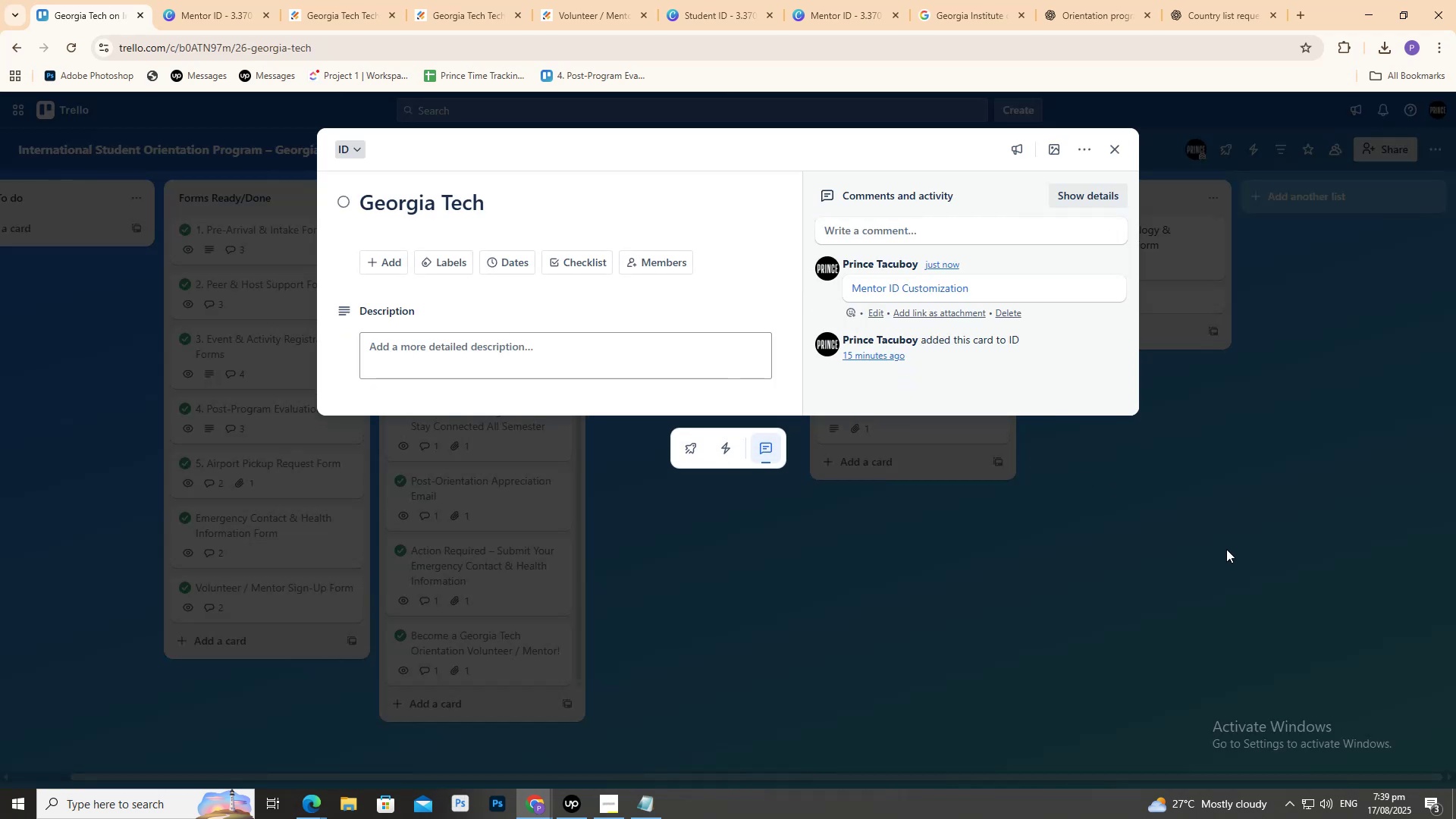 
left_click([1227, 549])
 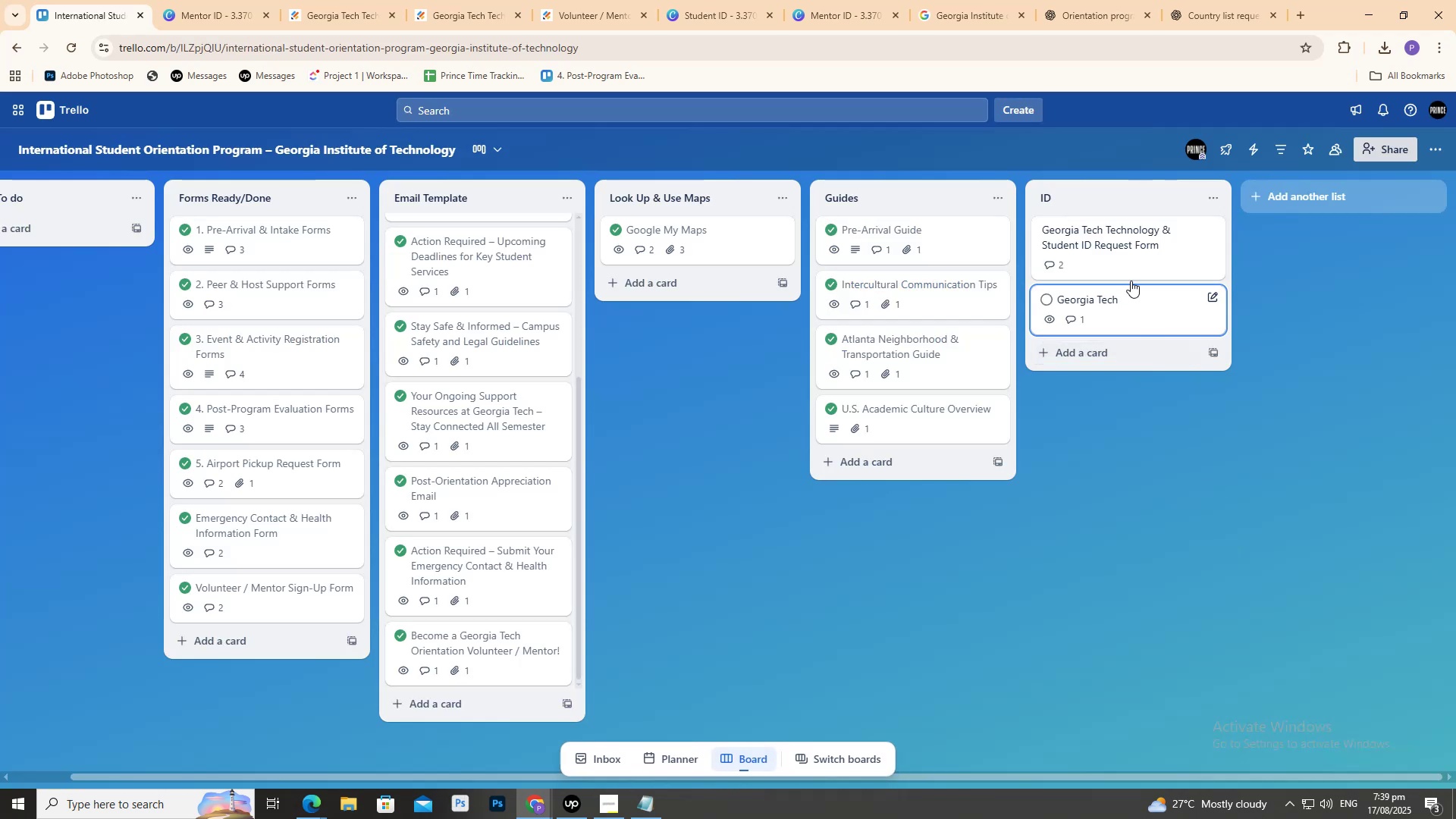 
left_click([1125, 264])
 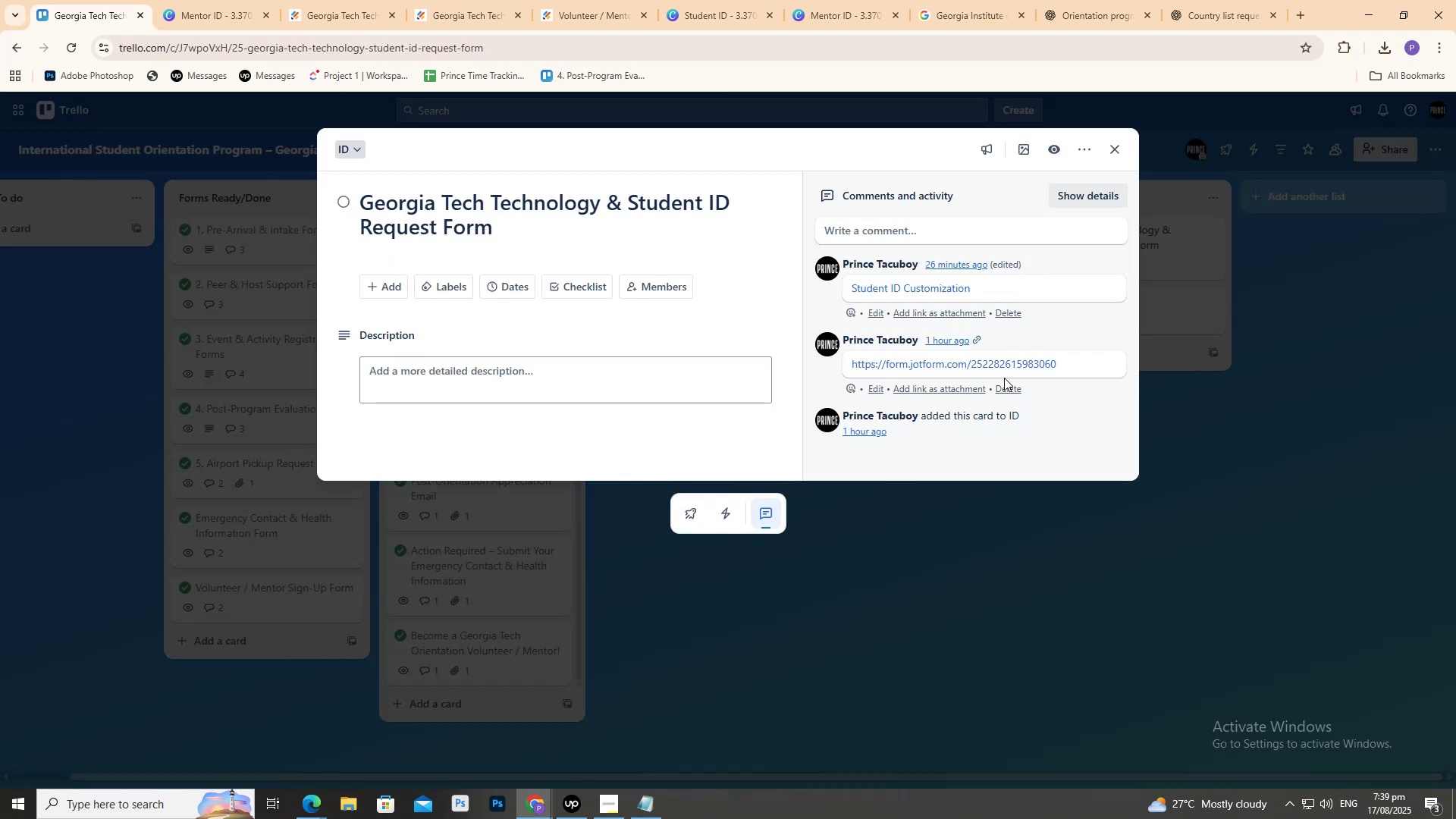 
left_click([993, 363])
 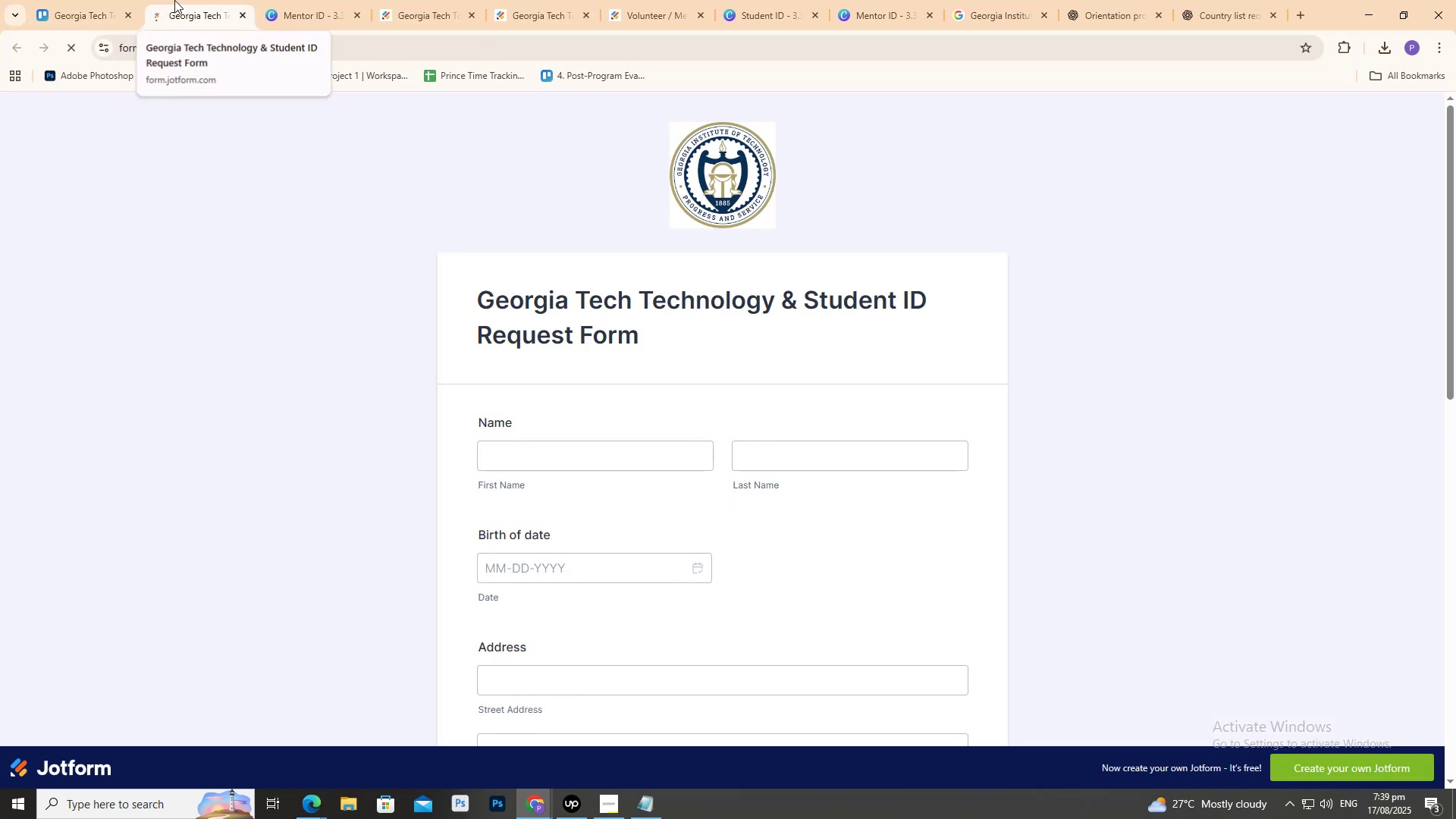 
scroll: coordinate [670, 463], scroll_direction: down, amount: 14.0
 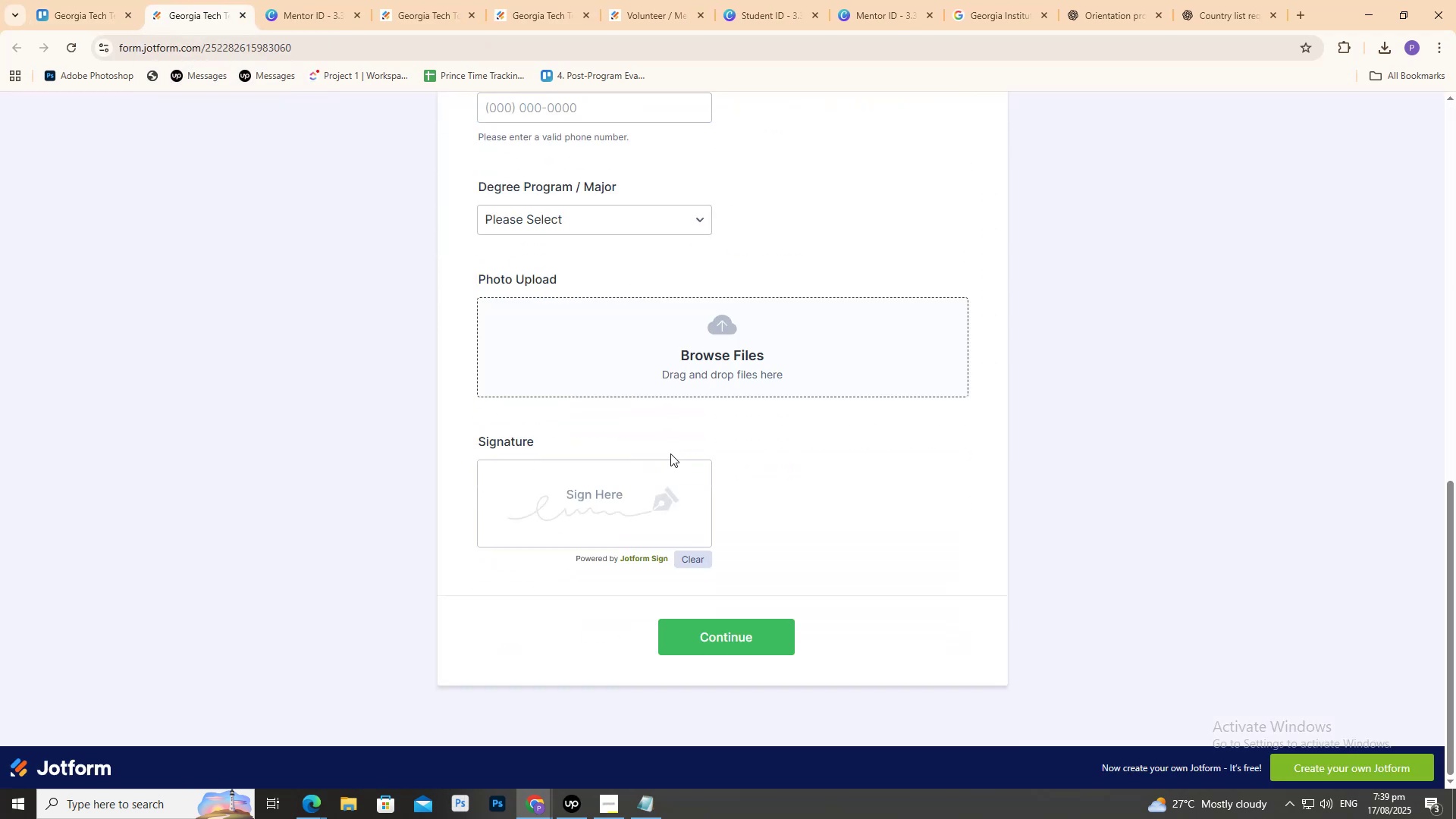 
key(Control+W)
 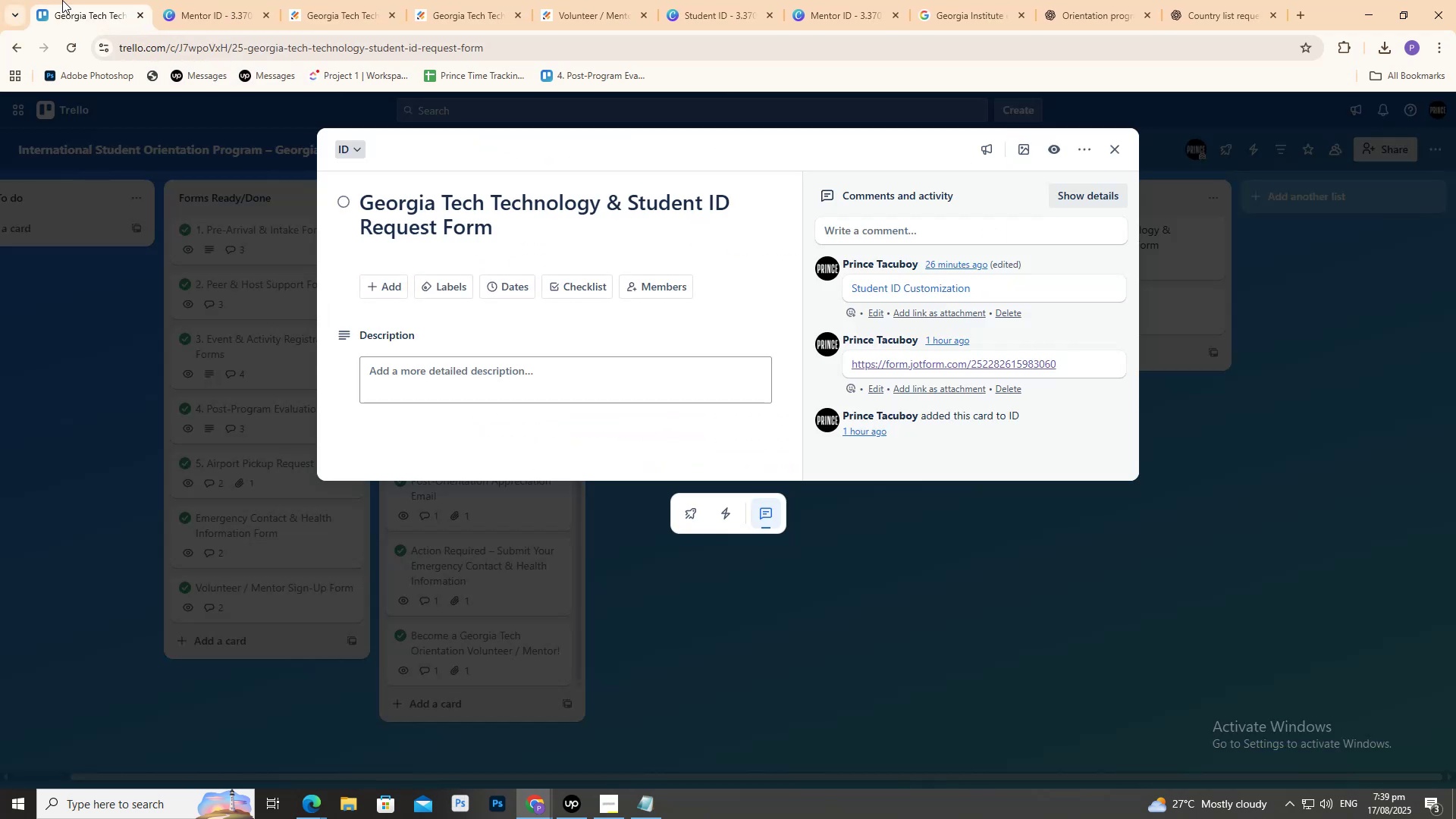 
left_click([62, 0])
 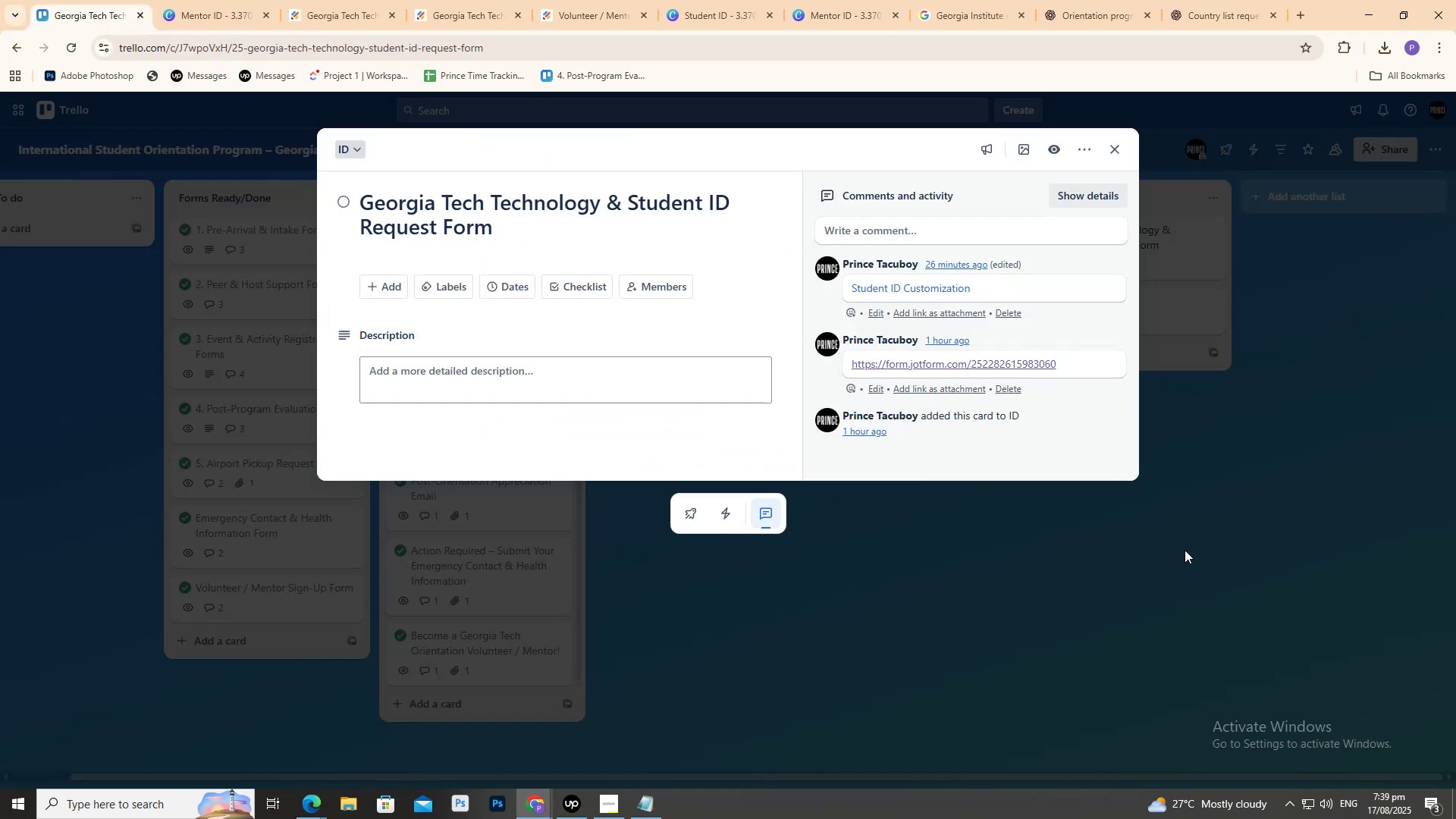 
left_click([1185, 550])
 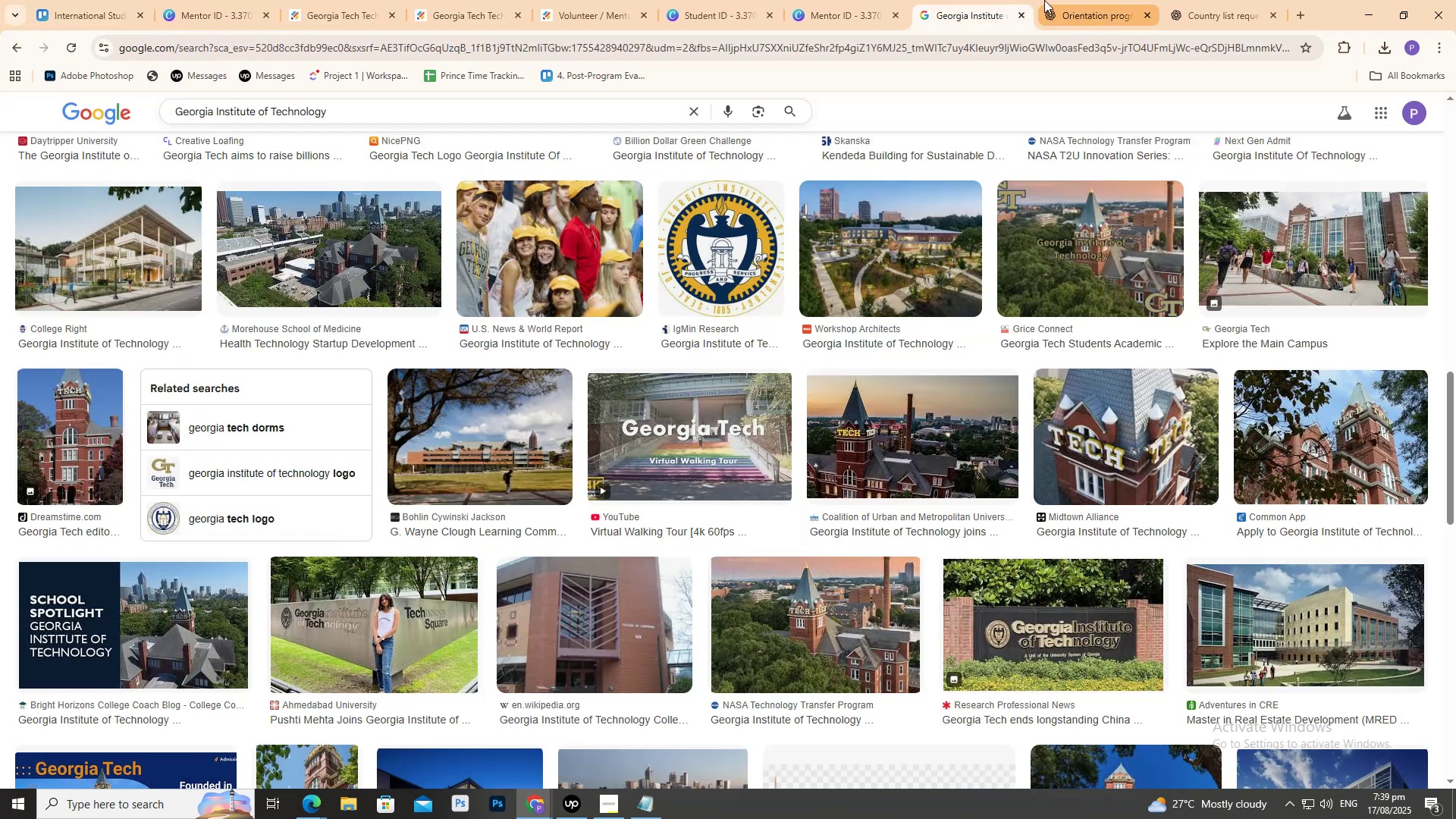 
left_click([756, 0])
 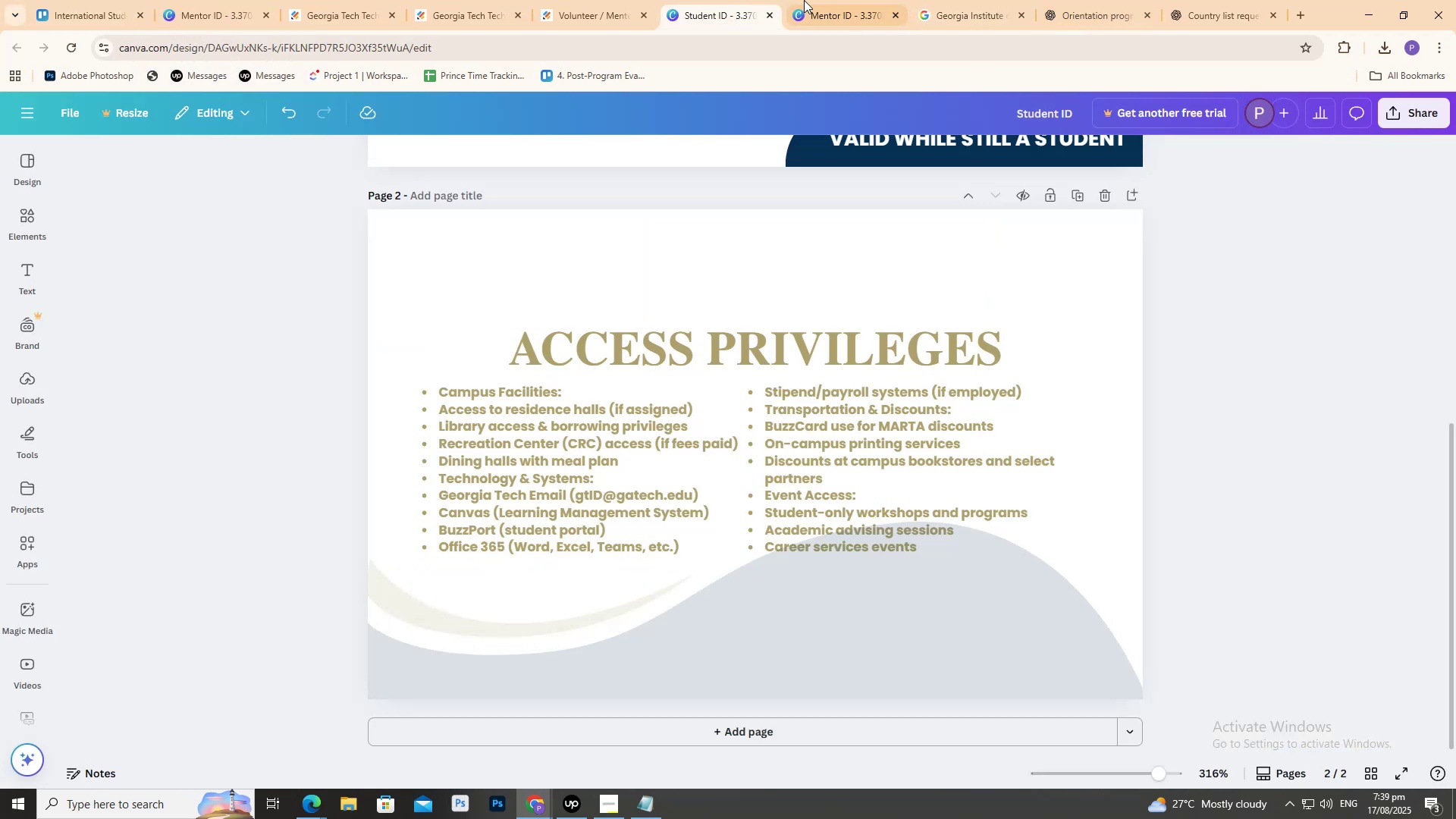 
double_click([805, 0])
 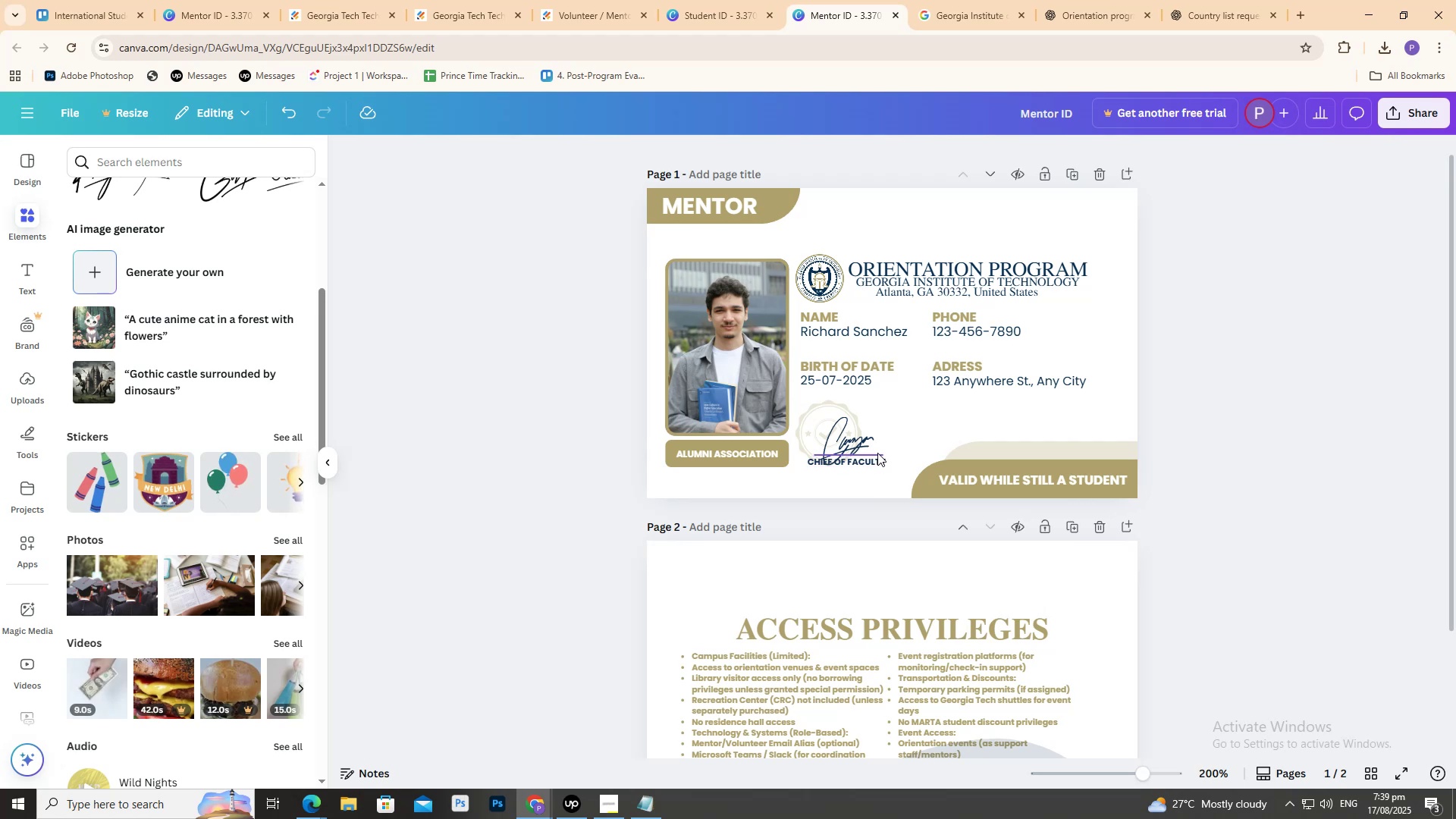 
wait(5.14)
 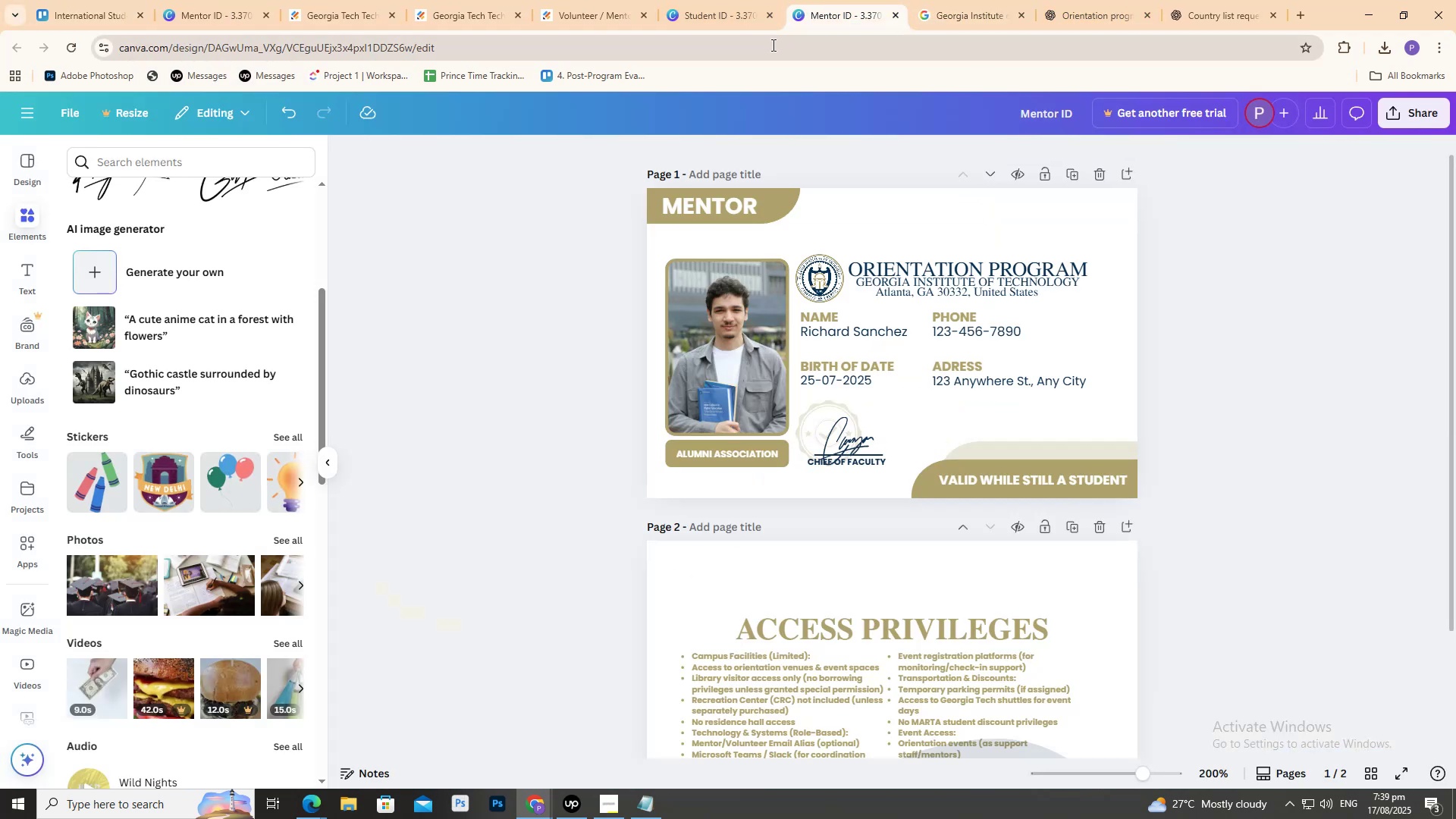 
left_click([699, 353])
 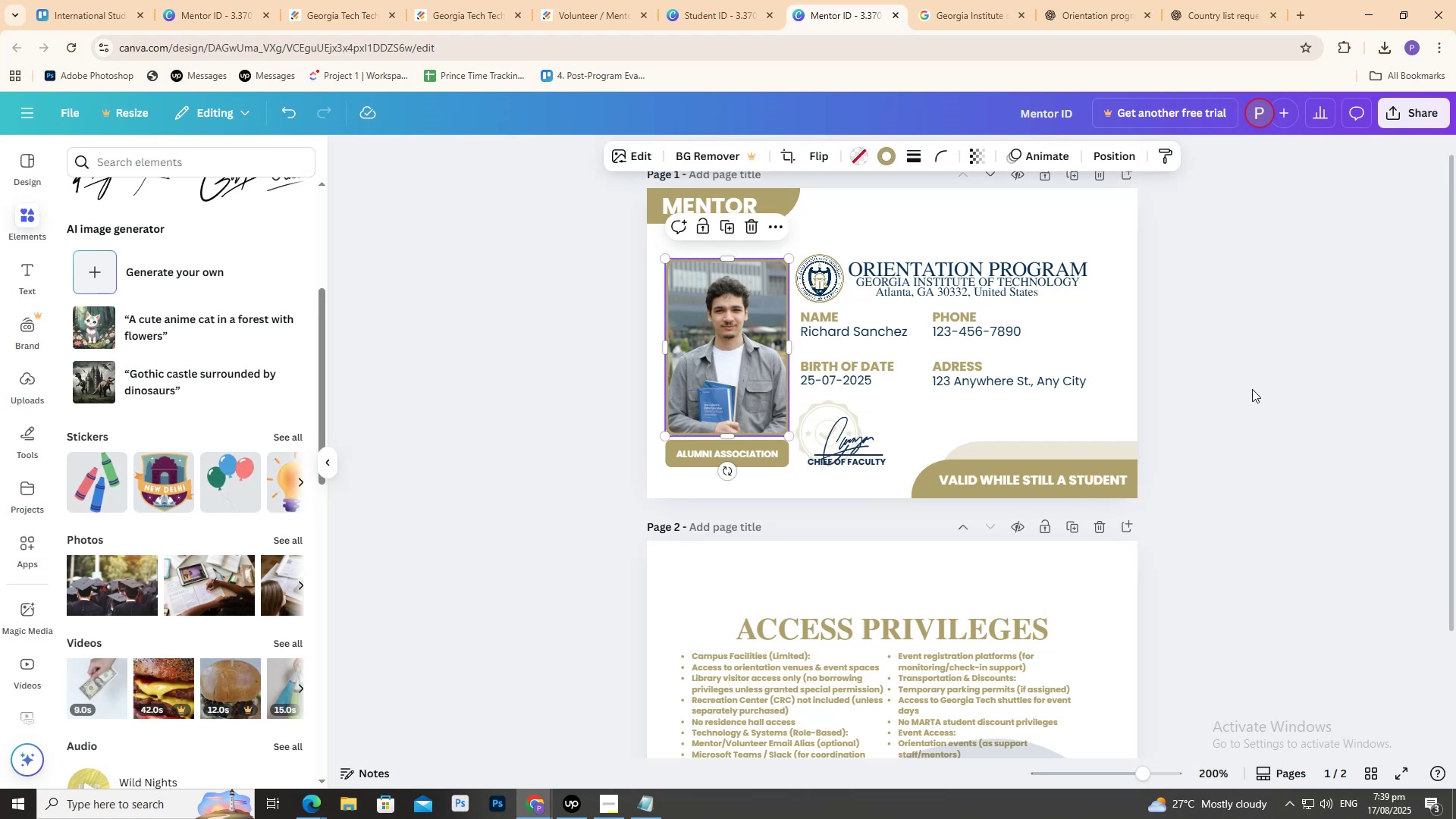 
key(Shift+ArrowUp)
 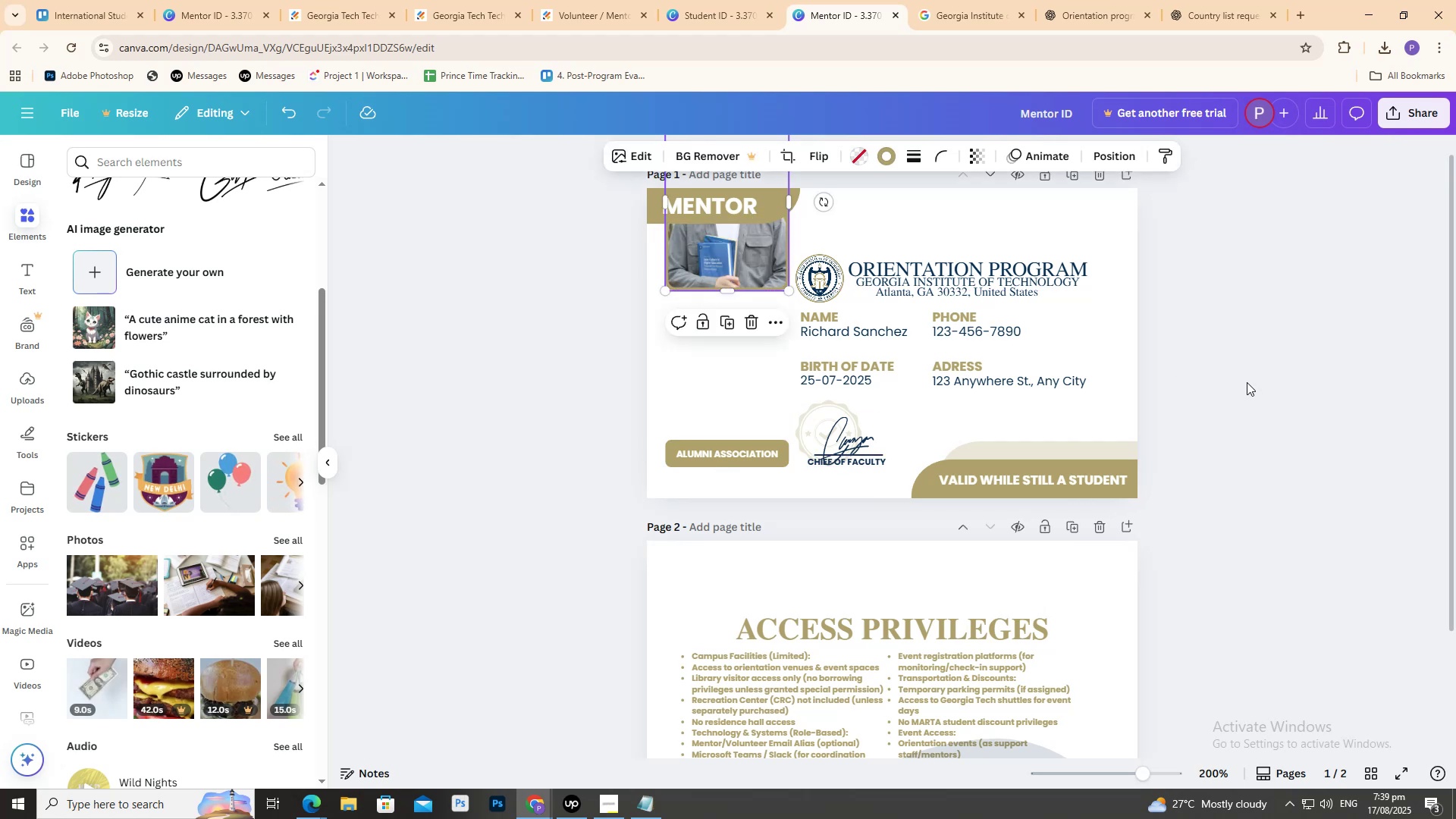 
key(Control+ControlLeft)
 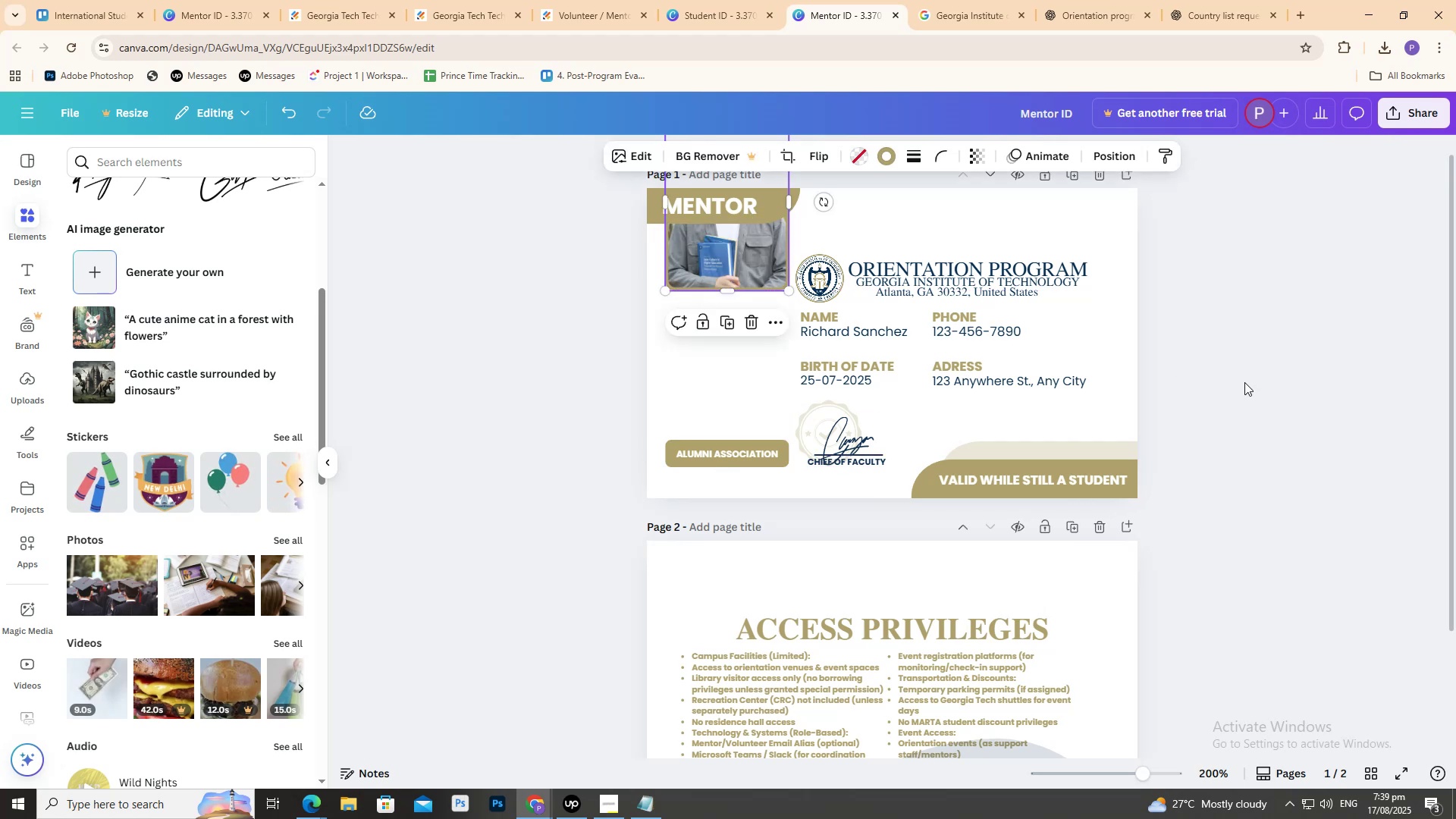 
key(Control+ControlLeft)
 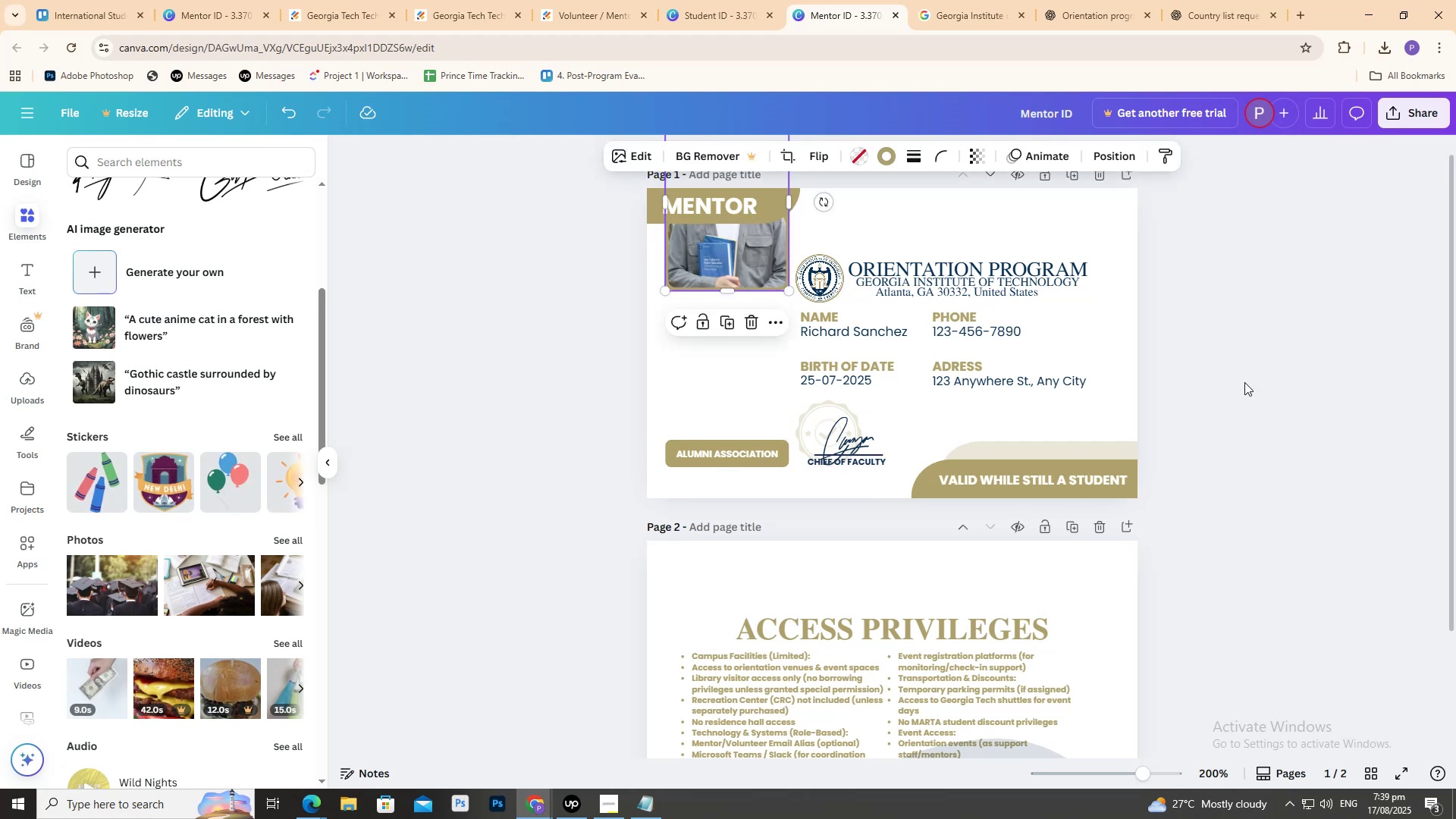 
key(Control+Z)
 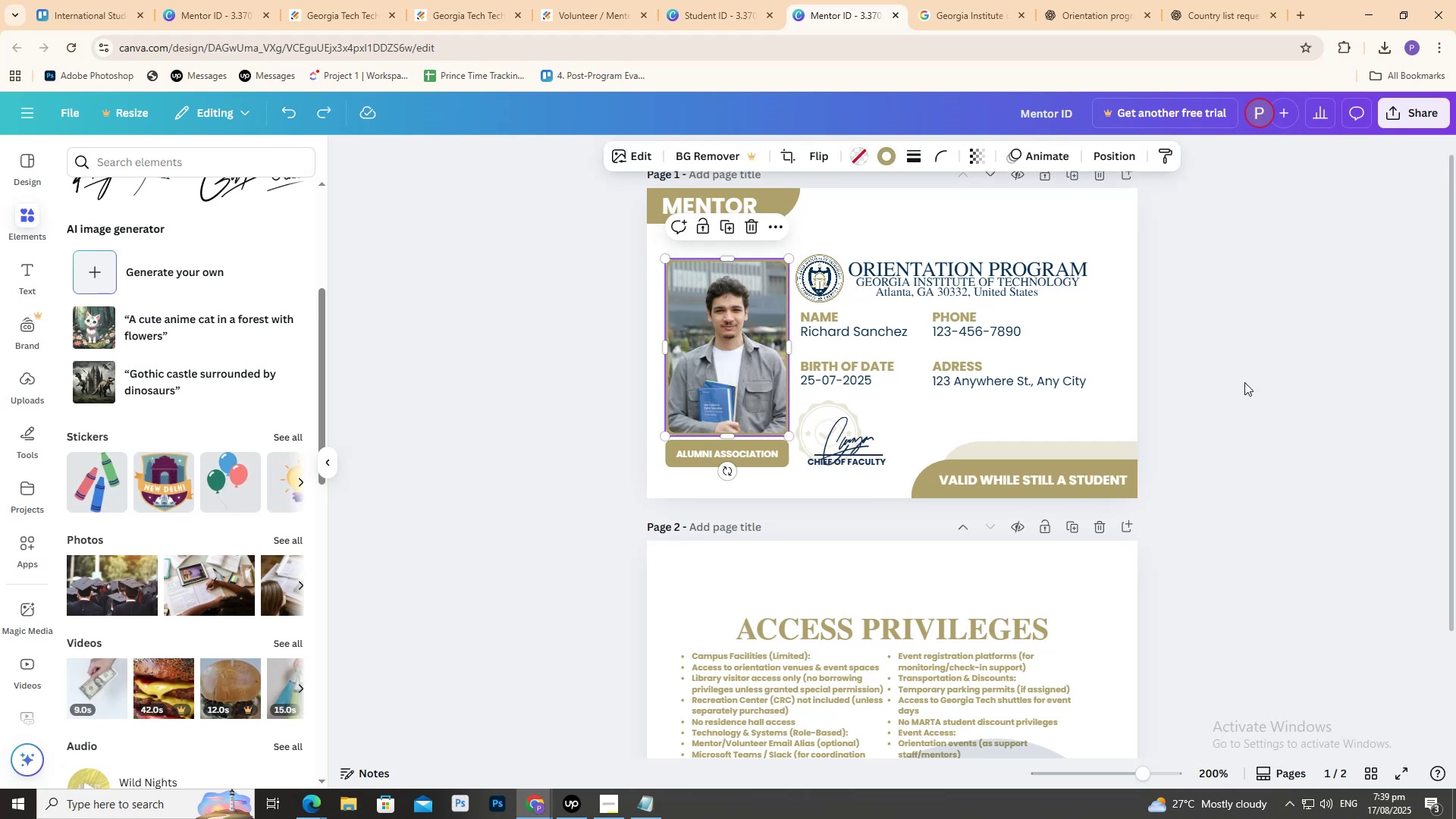 
key(ArrowUp)
 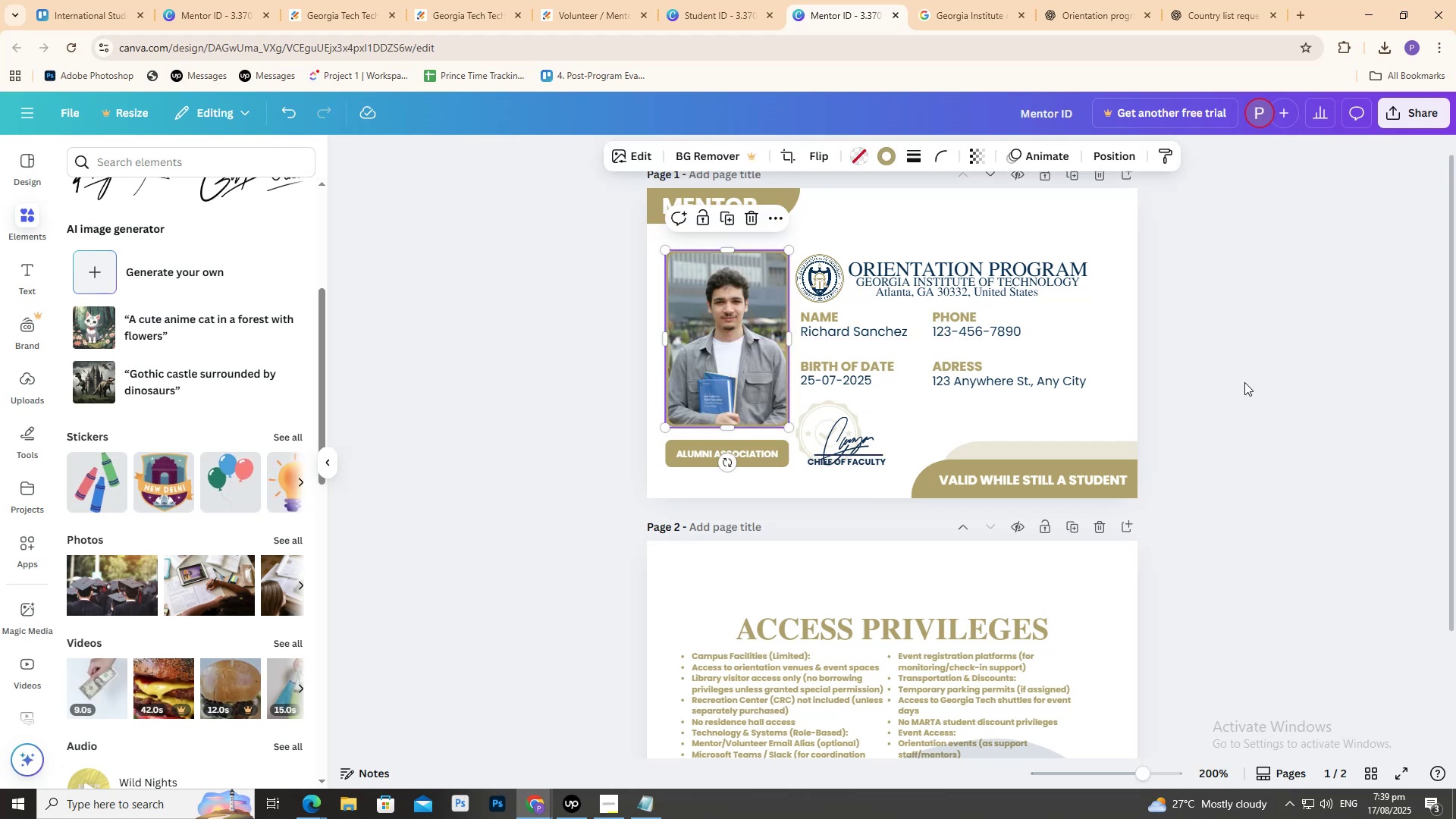 
left_click([1244, 382])
 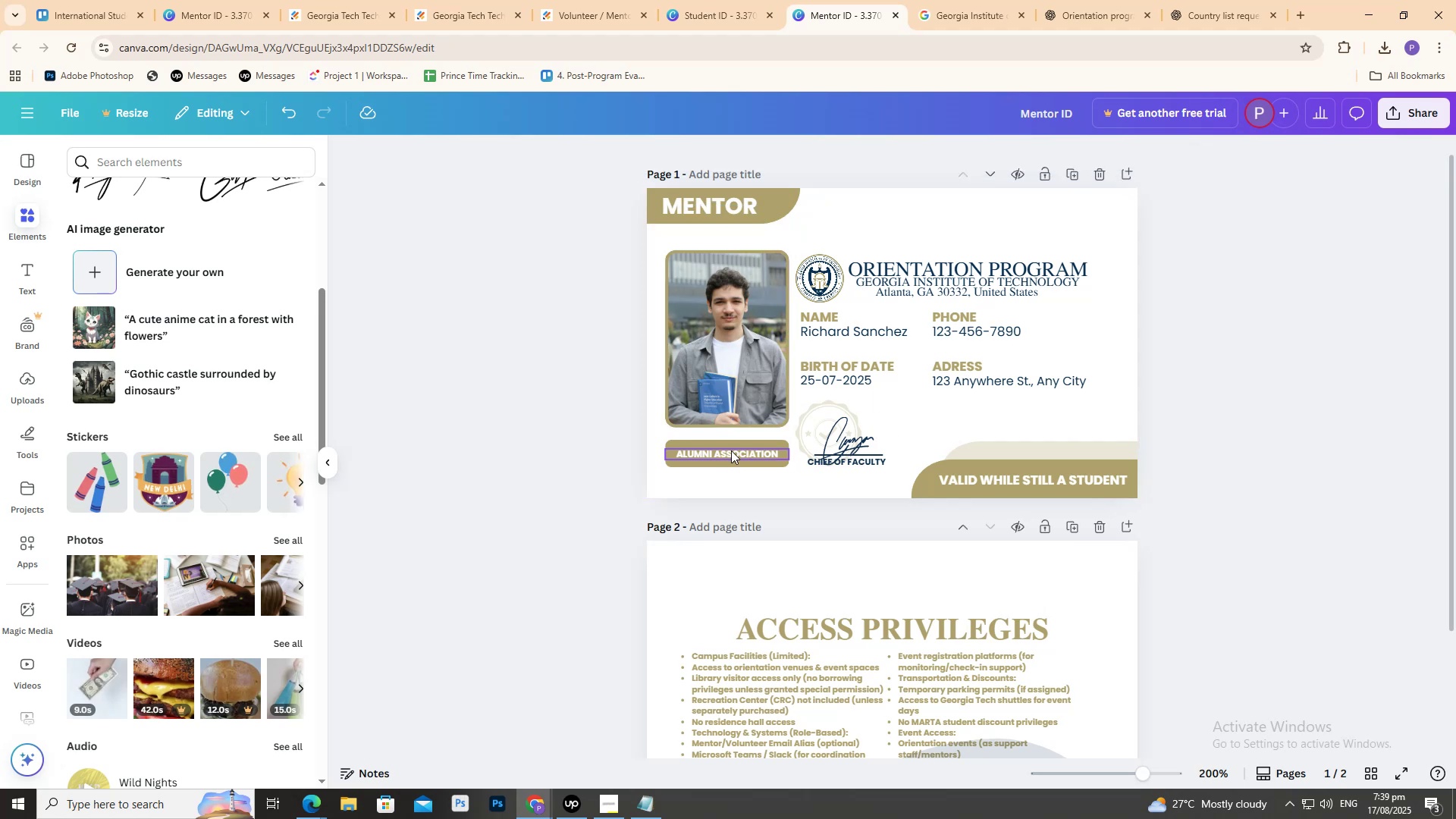 
left_click([730, 450])
 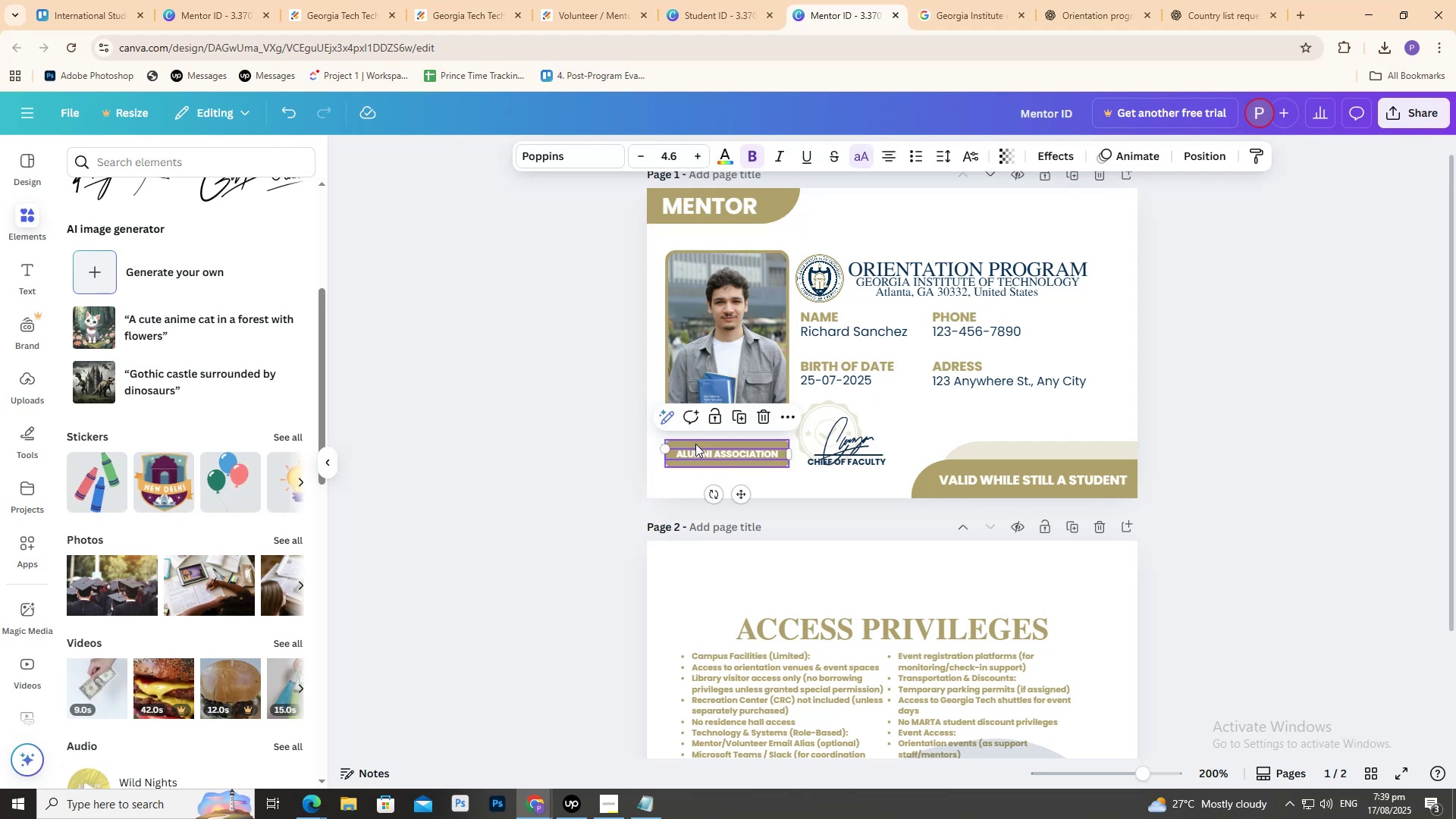 
hold_key(key=ShiftLeft, duration=0.48)
double_click([695, 444])
 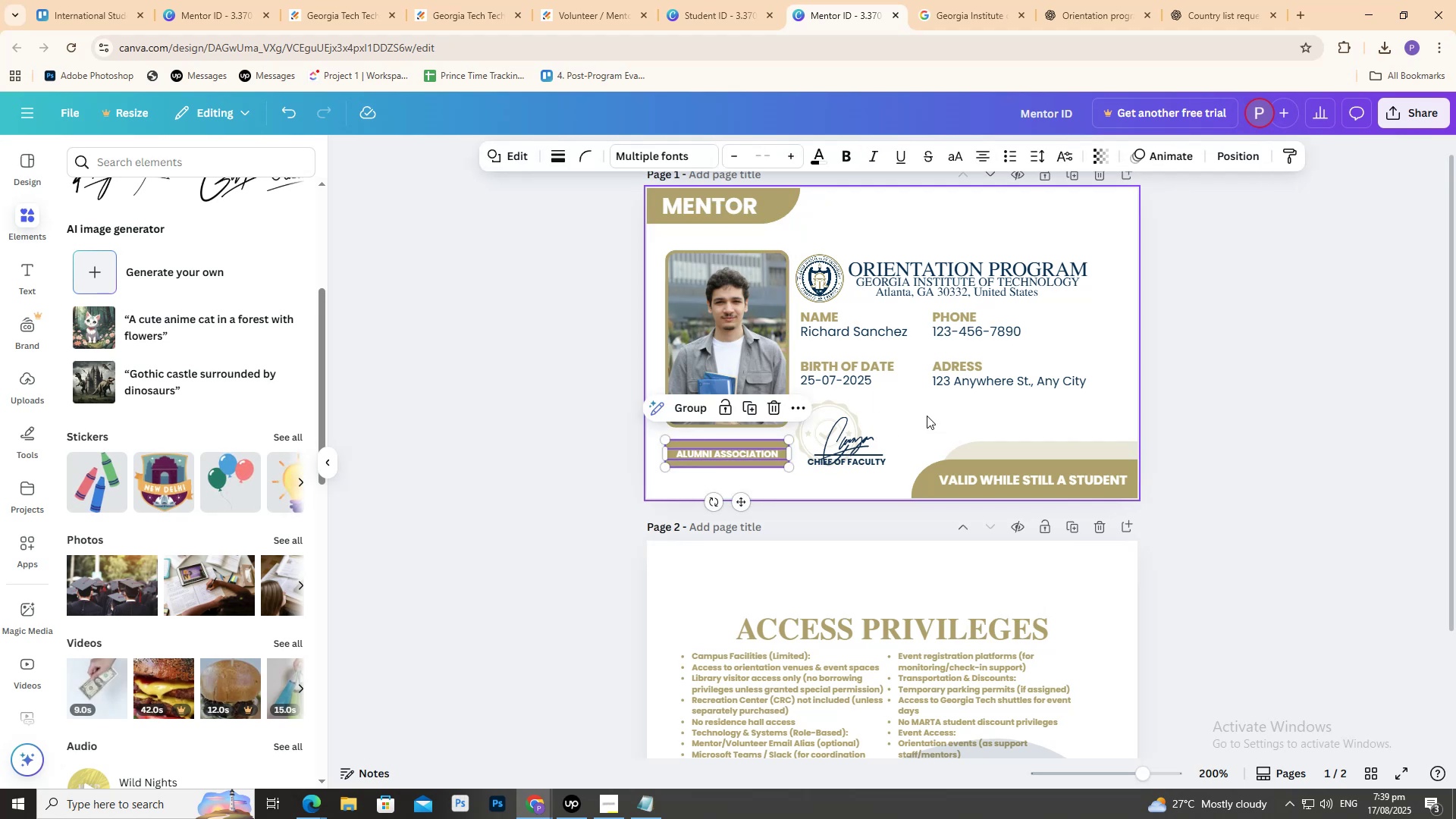 
key(ArrowUp)
 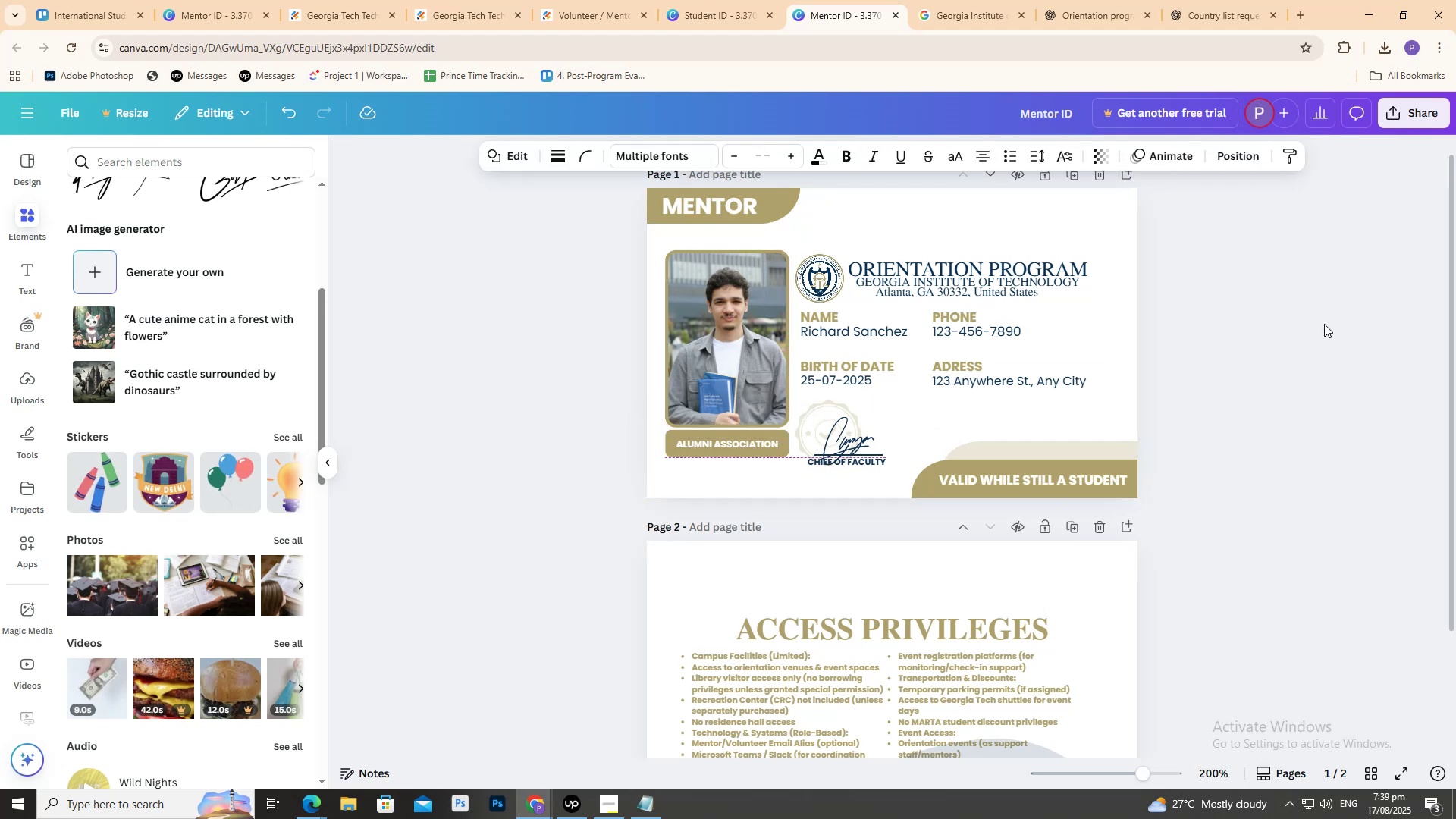 
left_click([1363, 312])
 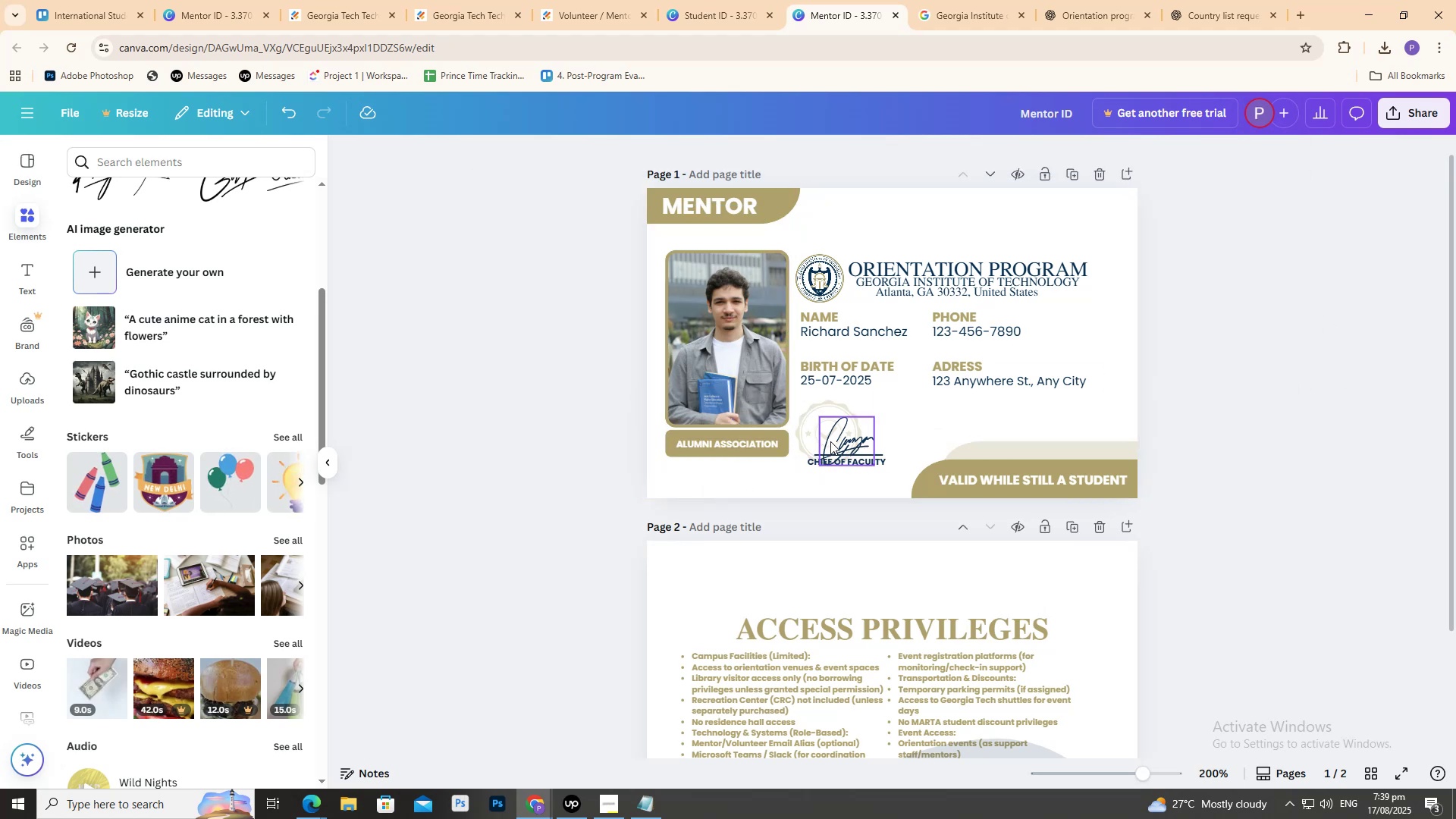 
wait(5.02)
 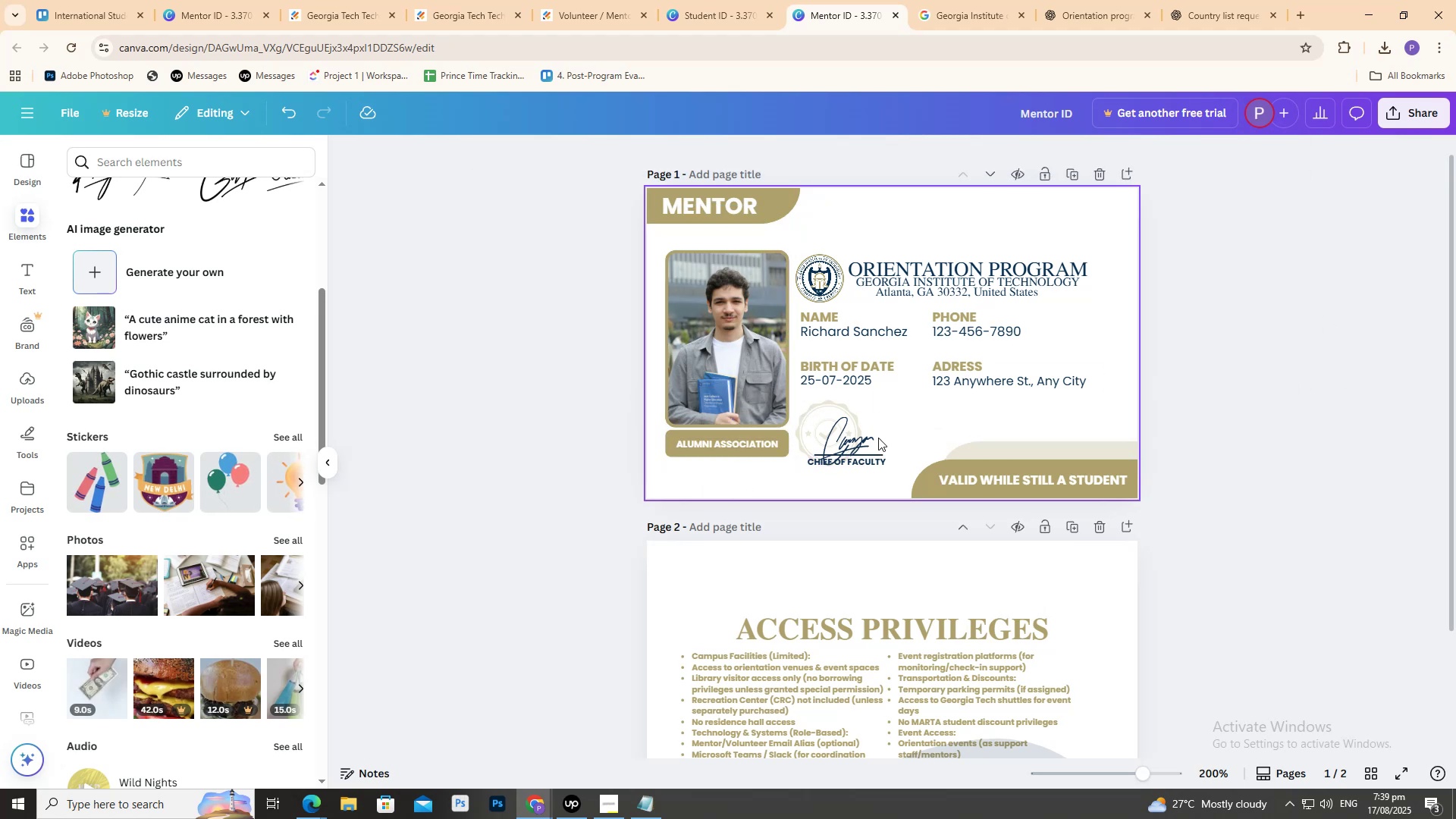 
scroll: coordinate [255, 254], scroll_direction: up, amount: 1.0
 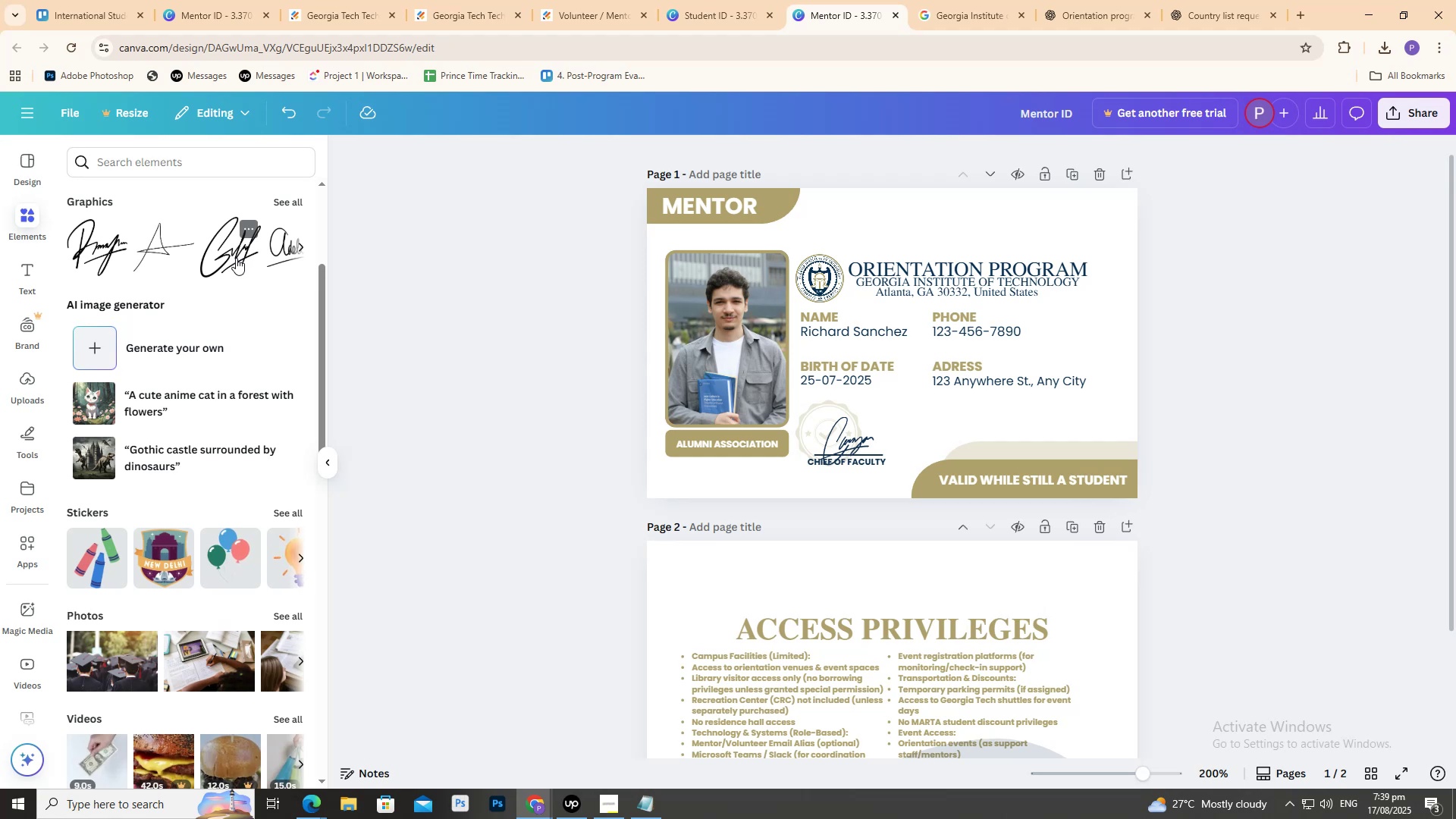 
left_click_drag(start_coordinate=[230, 257], to_coordinate=[730, 425])
 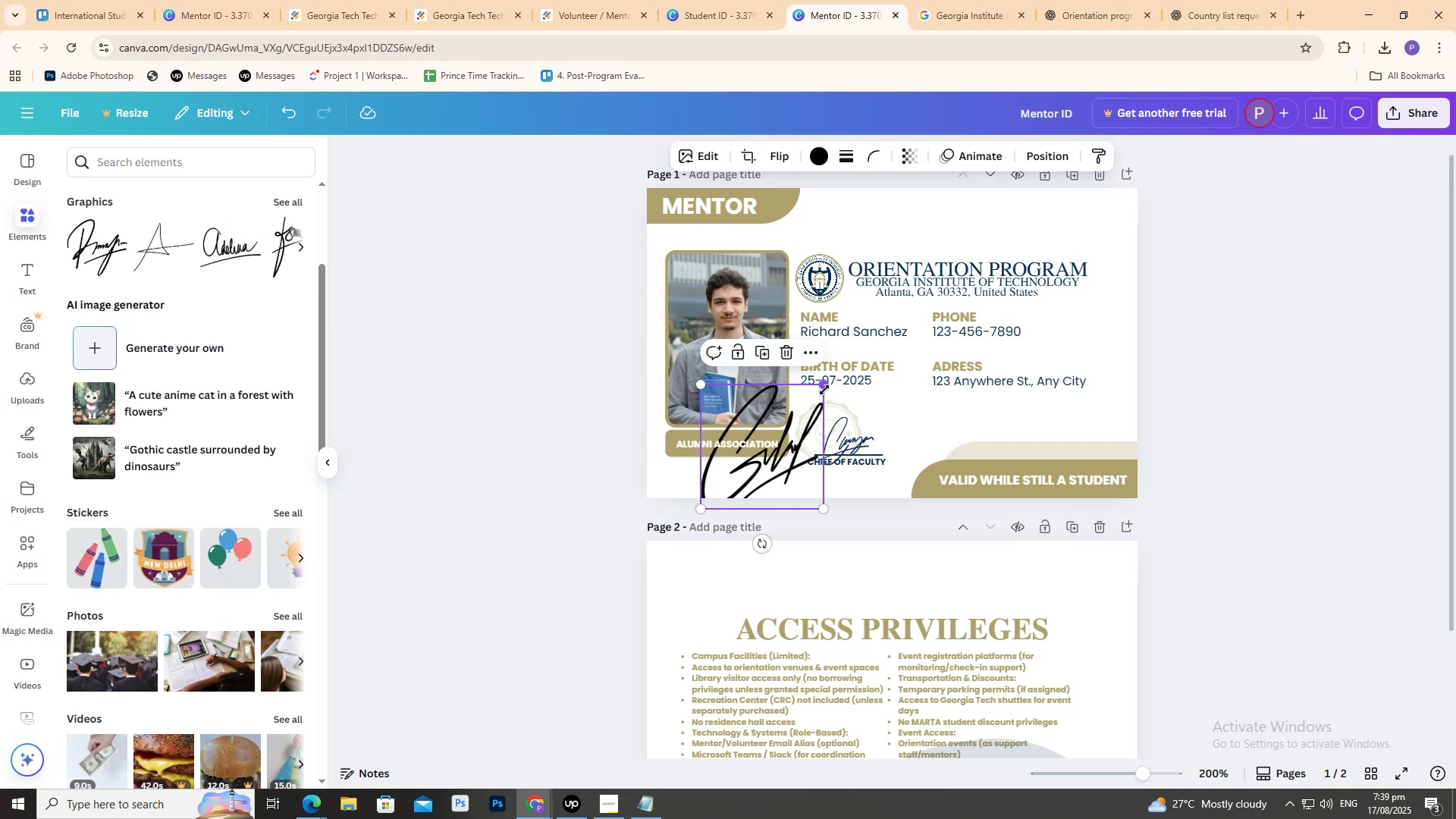 
hold_key(key=ShiftLeft, duration=1.5)
left_click_drag(start_coordinate=[823, 388], to_coordinate=[748, 479])
 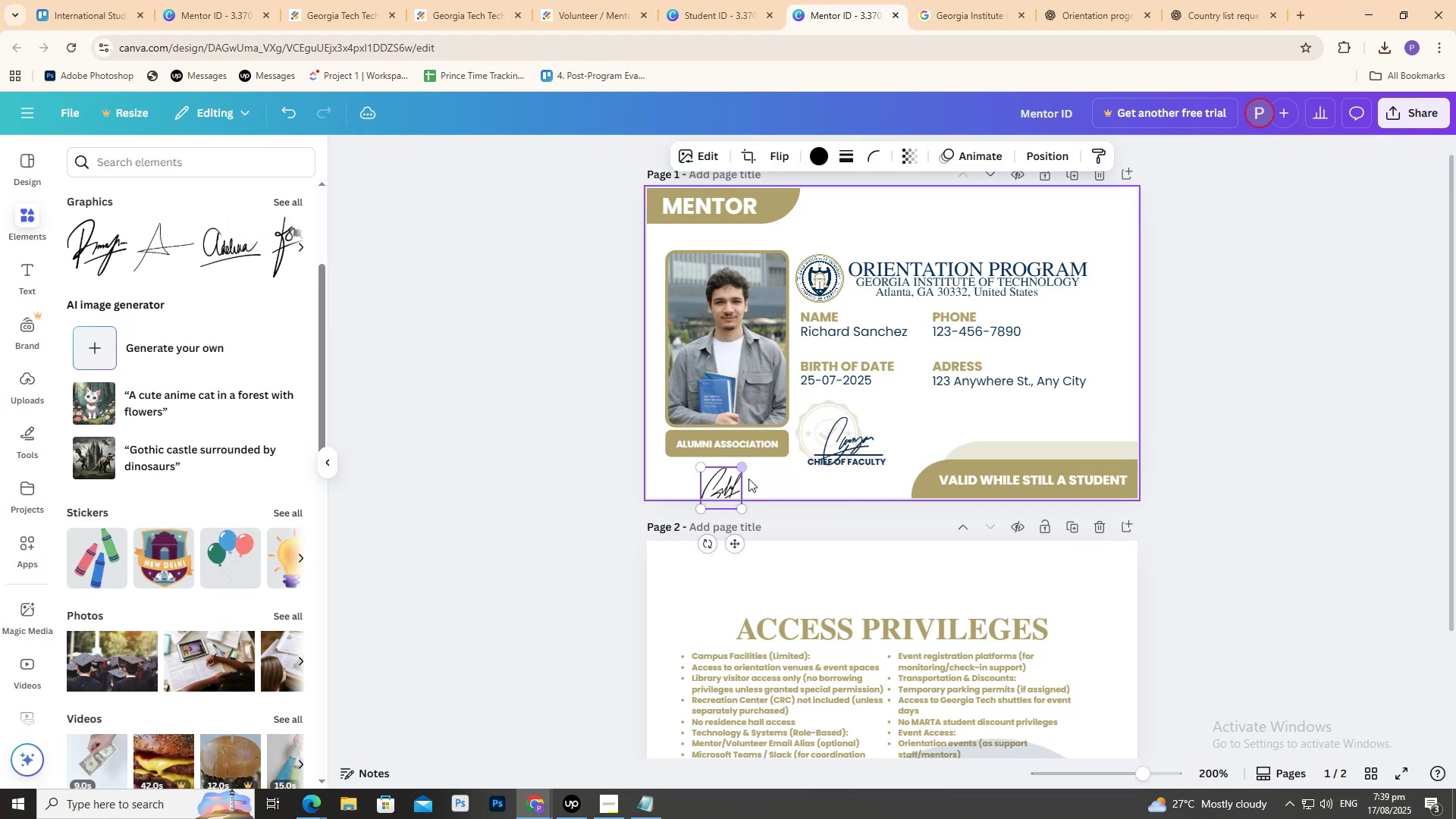 
key(Shift+ShiftLeft)
 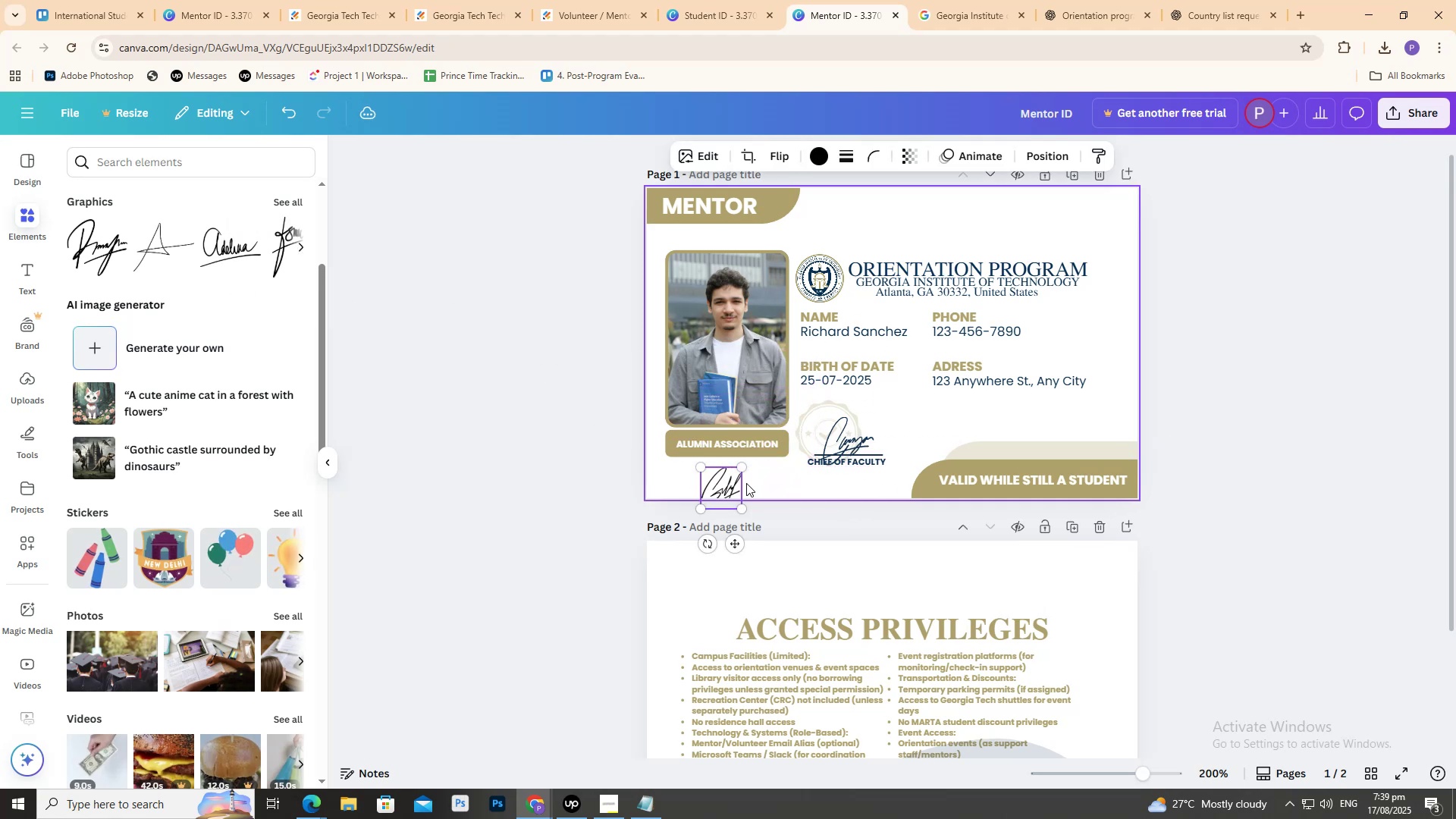 
key(Shift+ShiftLeft)
 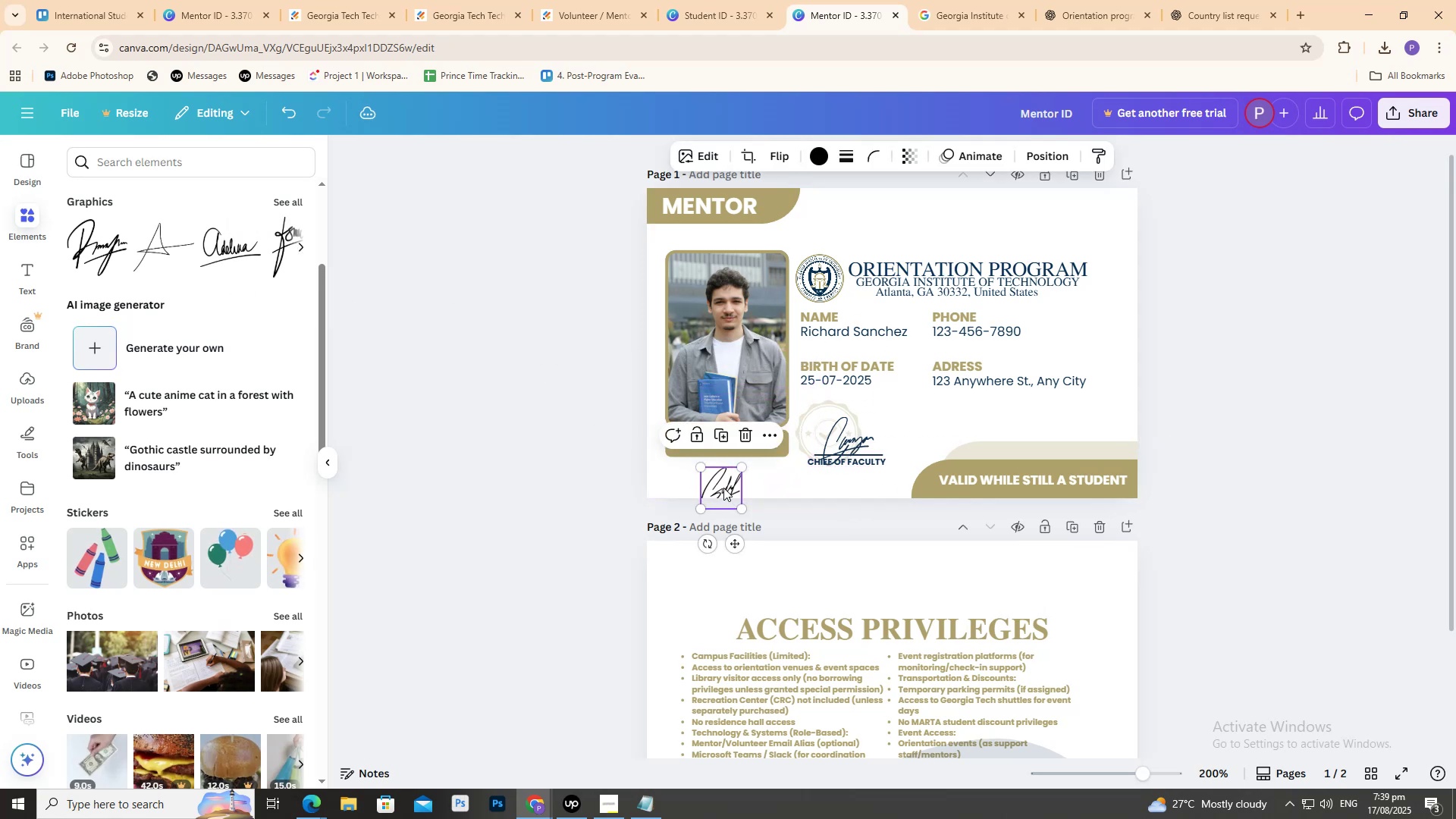 
left_click_drag(start_coordinate=[723, 484], to_coordinate=[727, 471])
 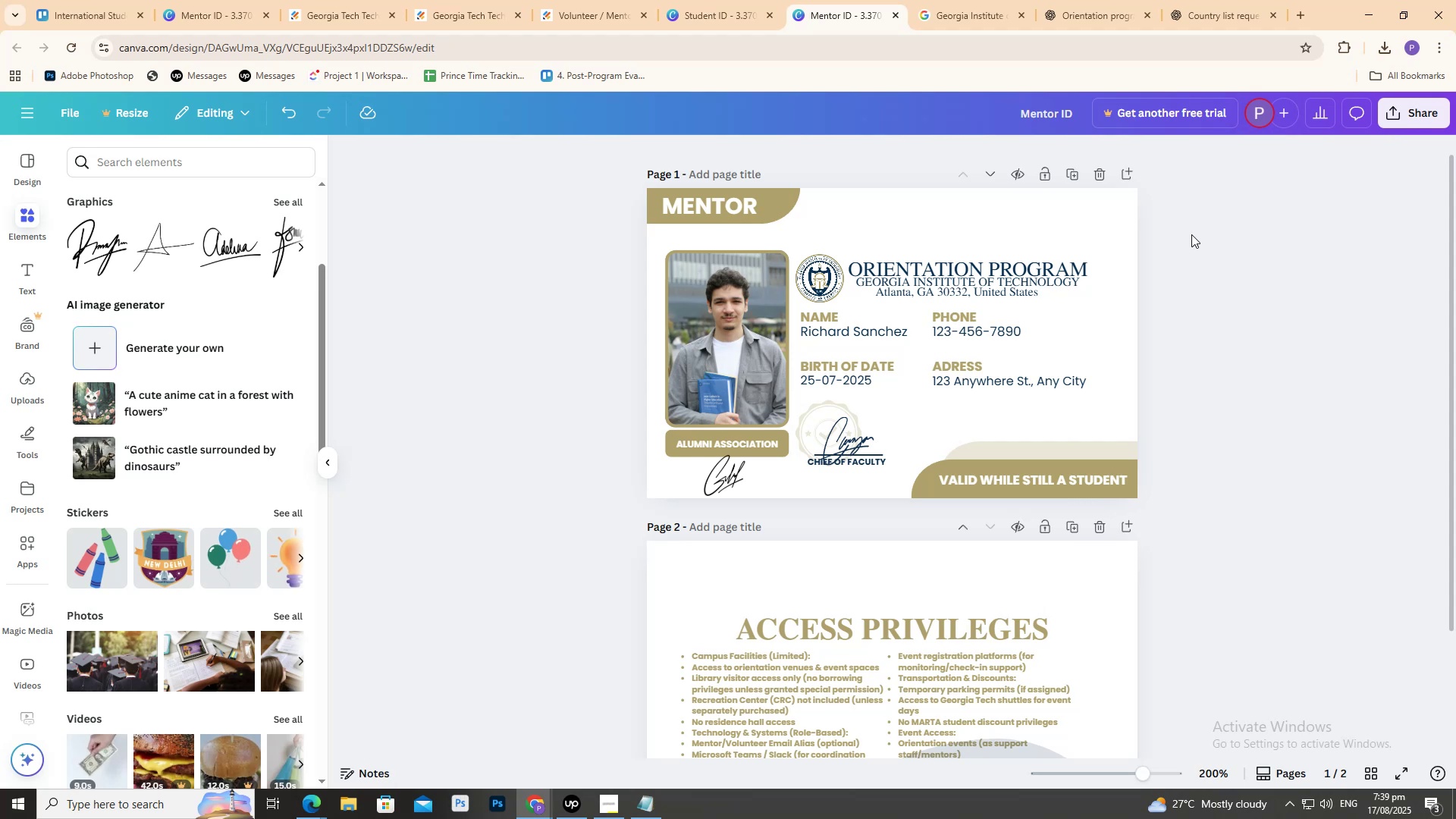 
left_click([726, 483])
 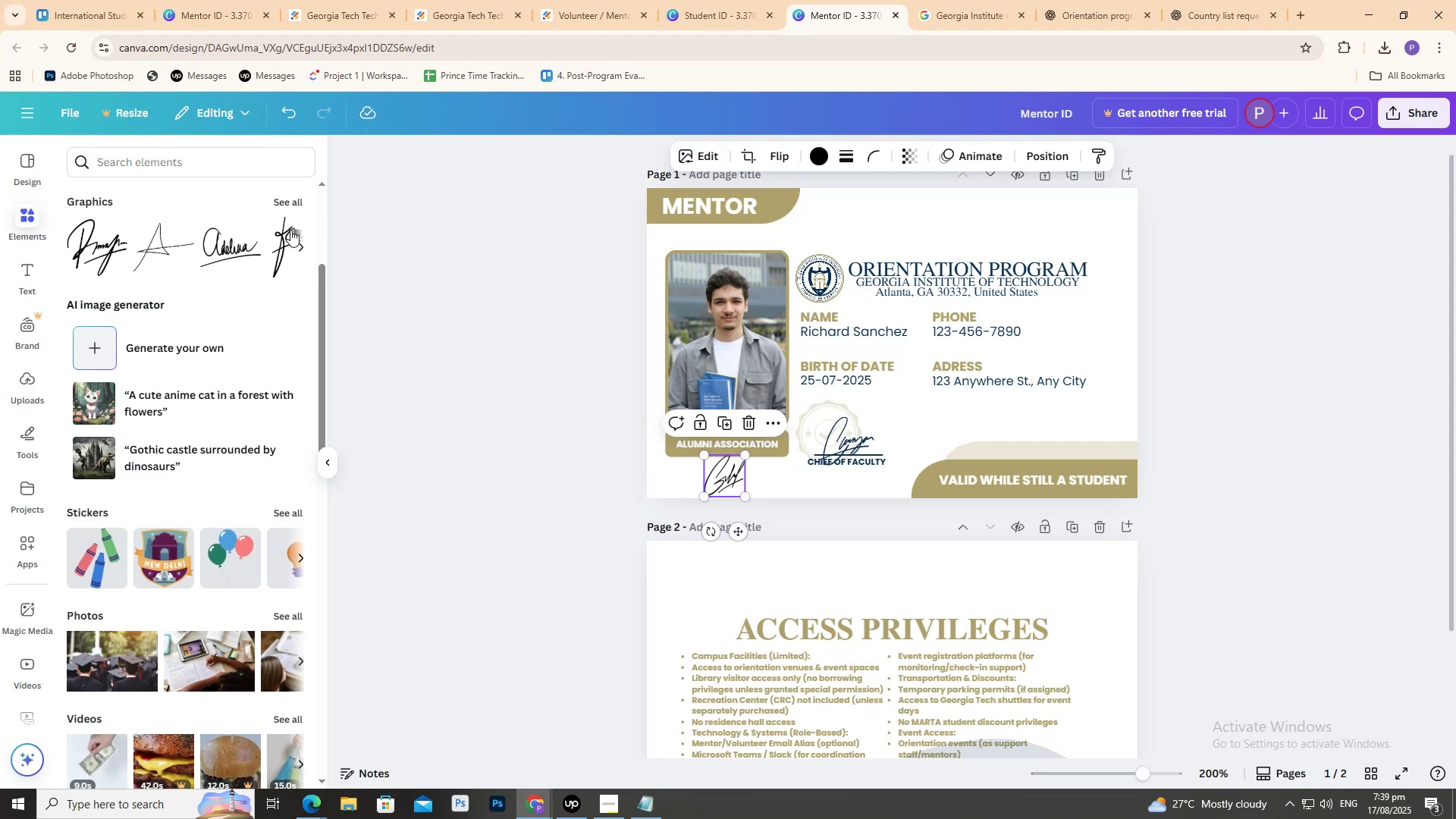 
key(Delete)
 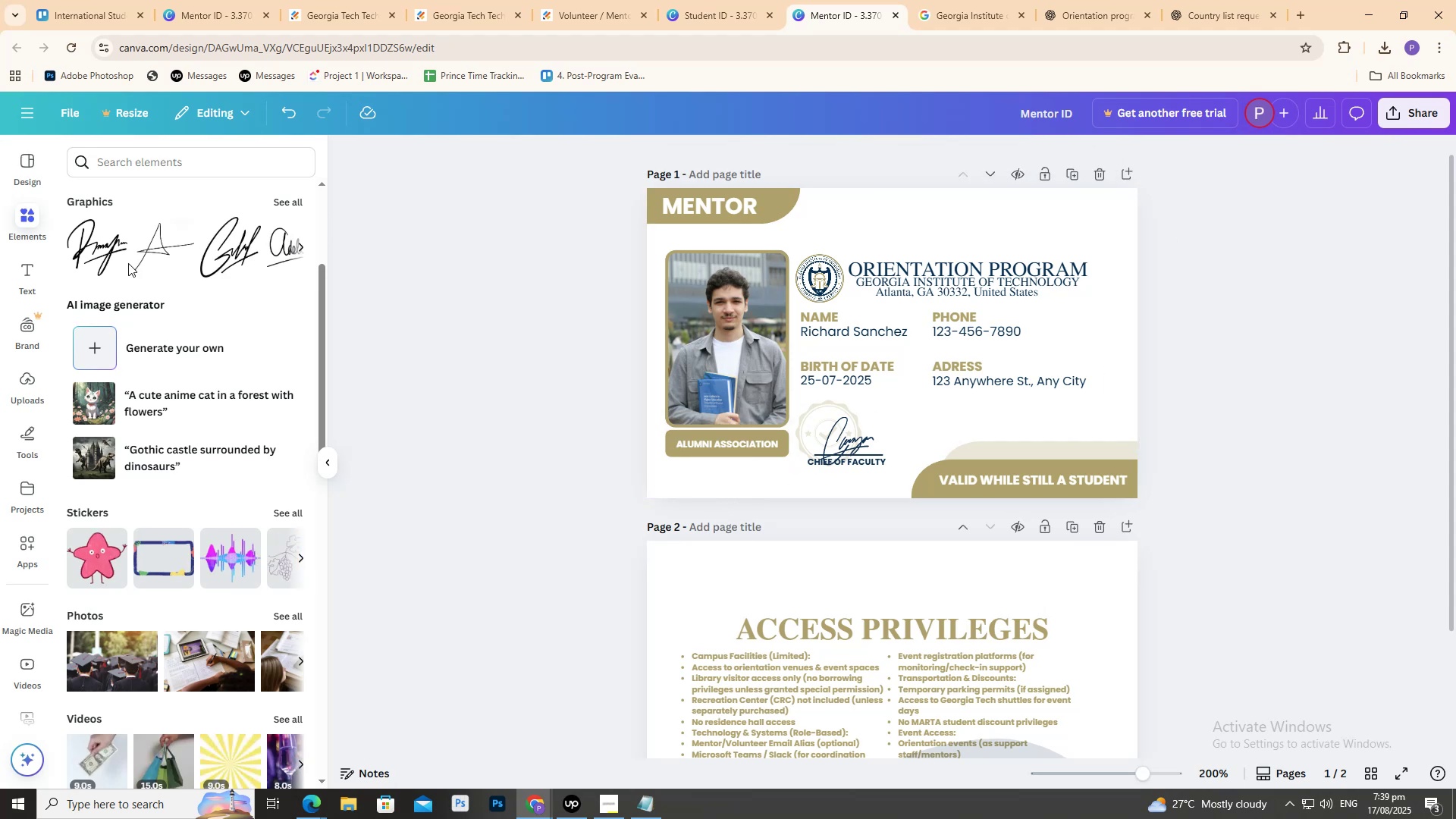 
left_click_drag(start_coordinate=[115, 251], to_coordinate=[716, 380])
 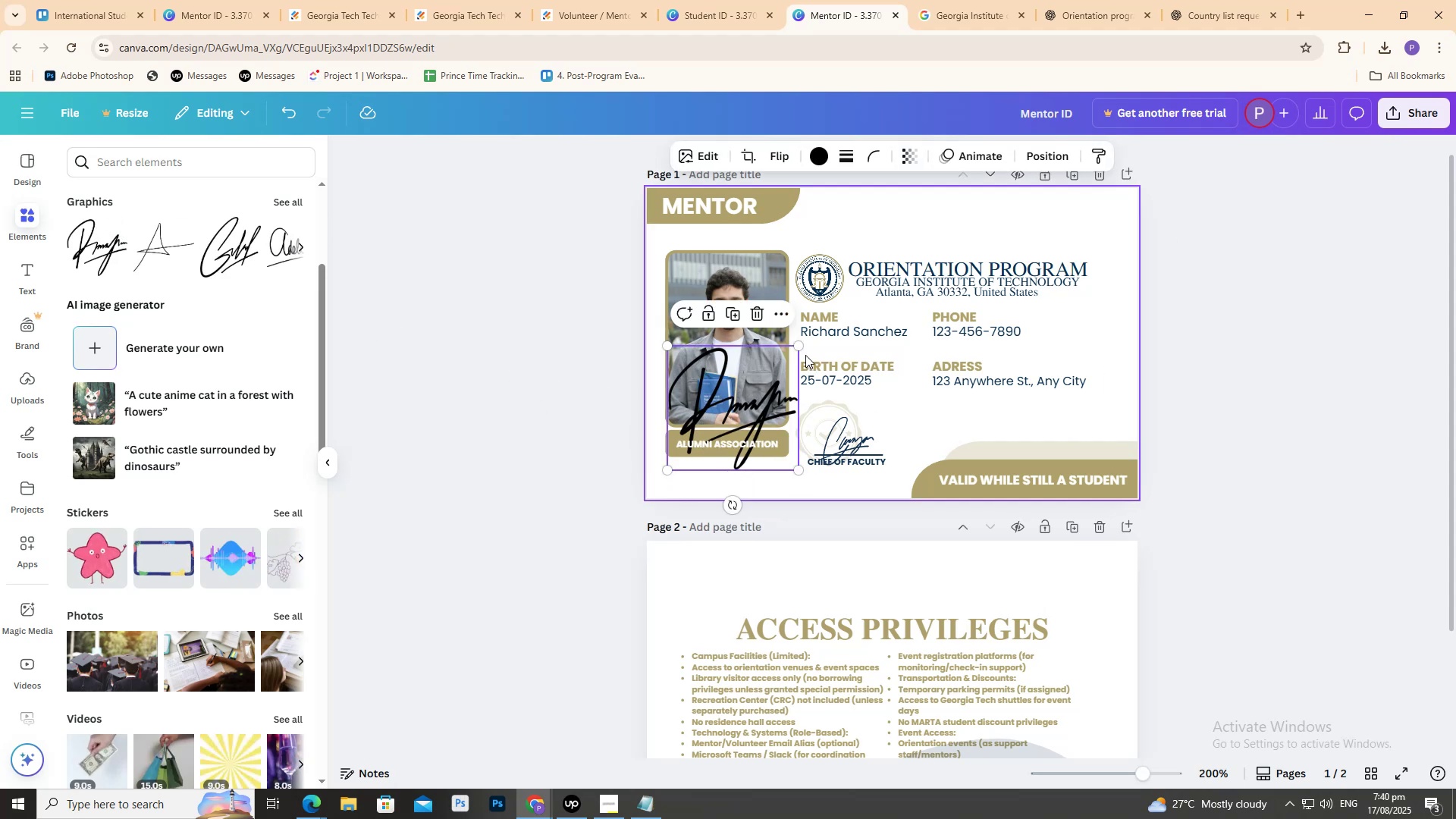 
hold_key(key=ShiftLeft, duration=1.53)
left_click_drag(start_coordinate=[800, 344], to_coordinate=[713, 435])
 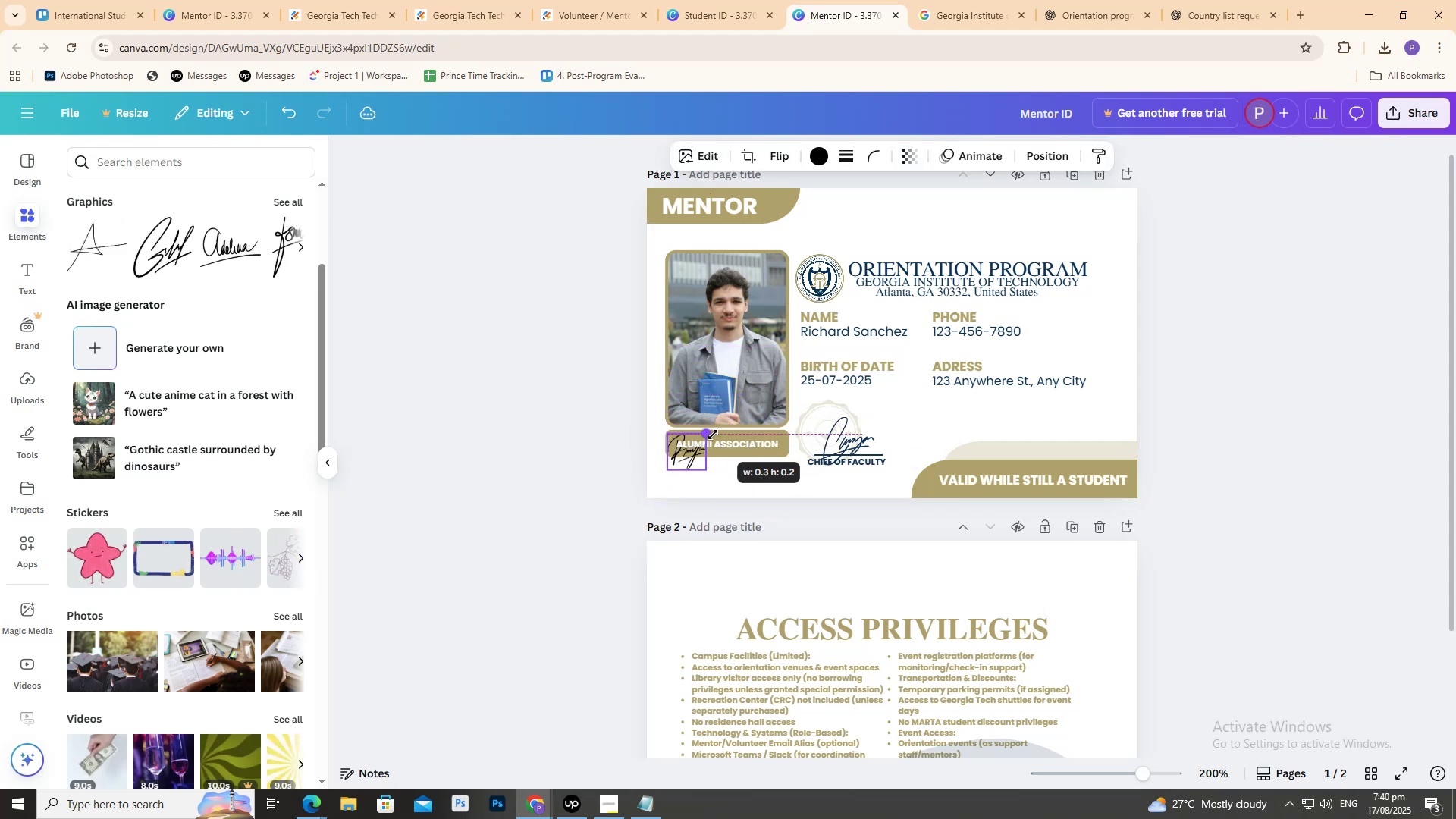 
key(Shift+ShiftLeft)
 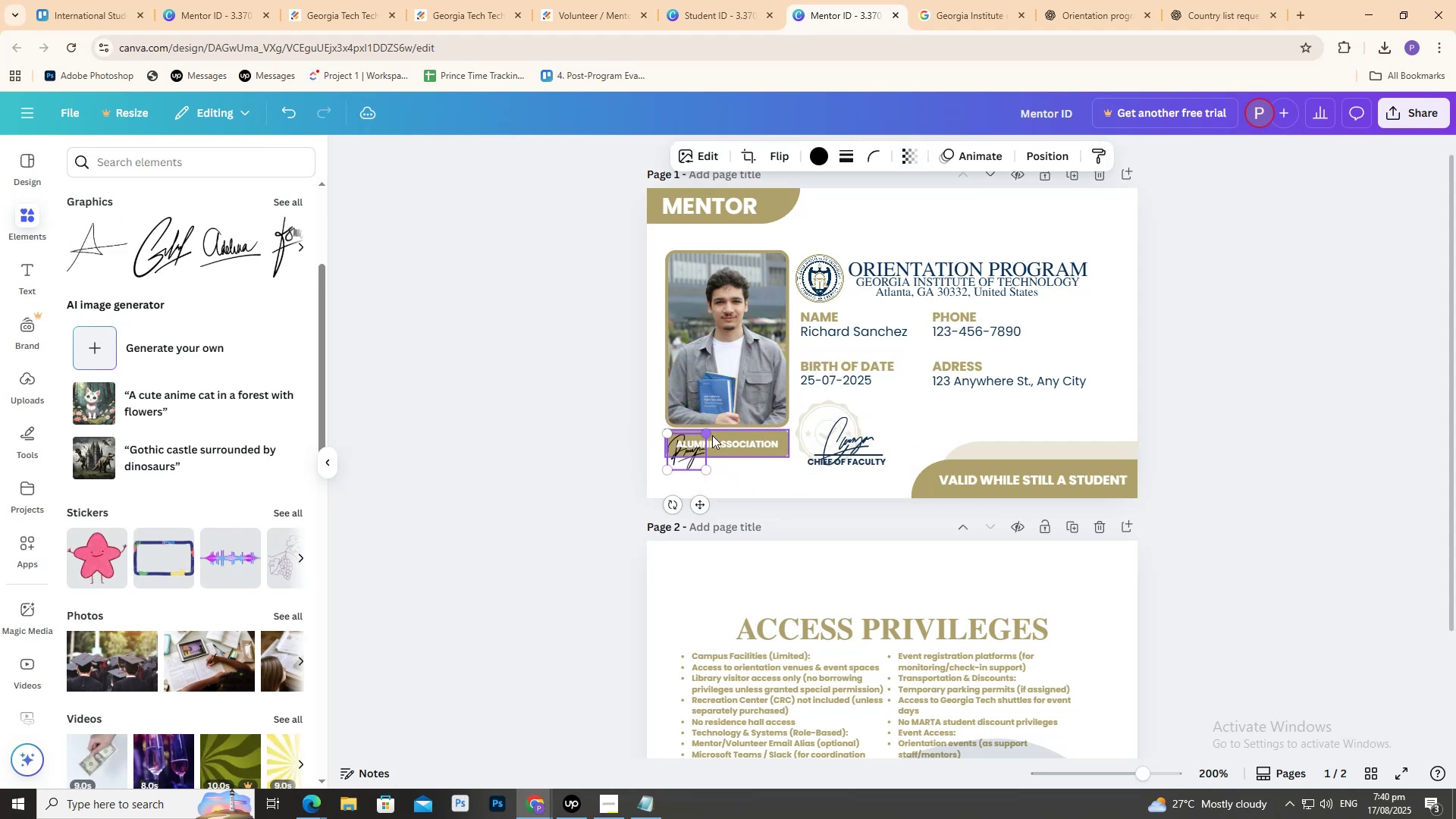 
key(Shift+ShiftLeft)
 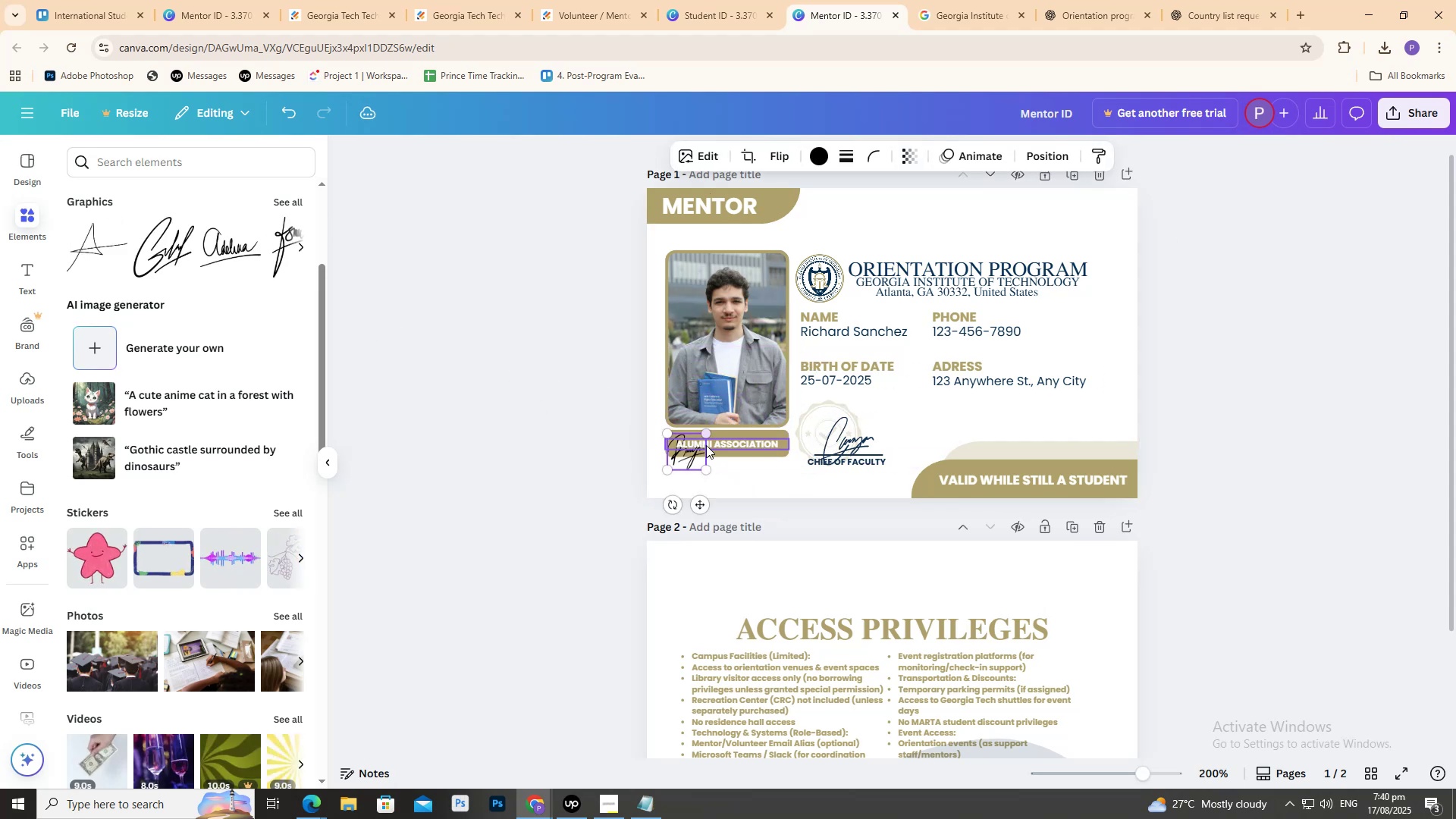 
key(Shift+ShiftLeft)
 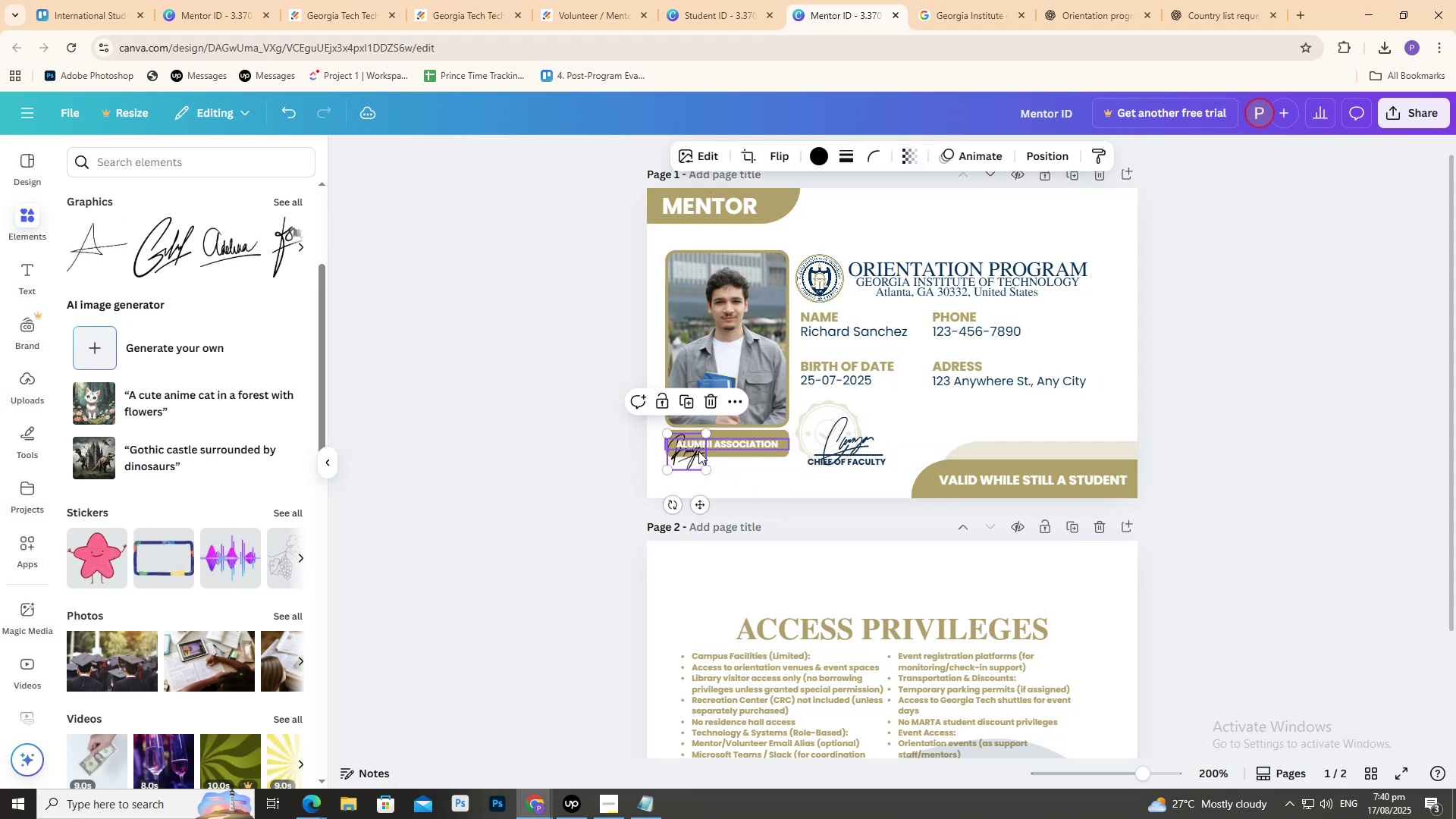 
key(Shift+ShiftLeft)
 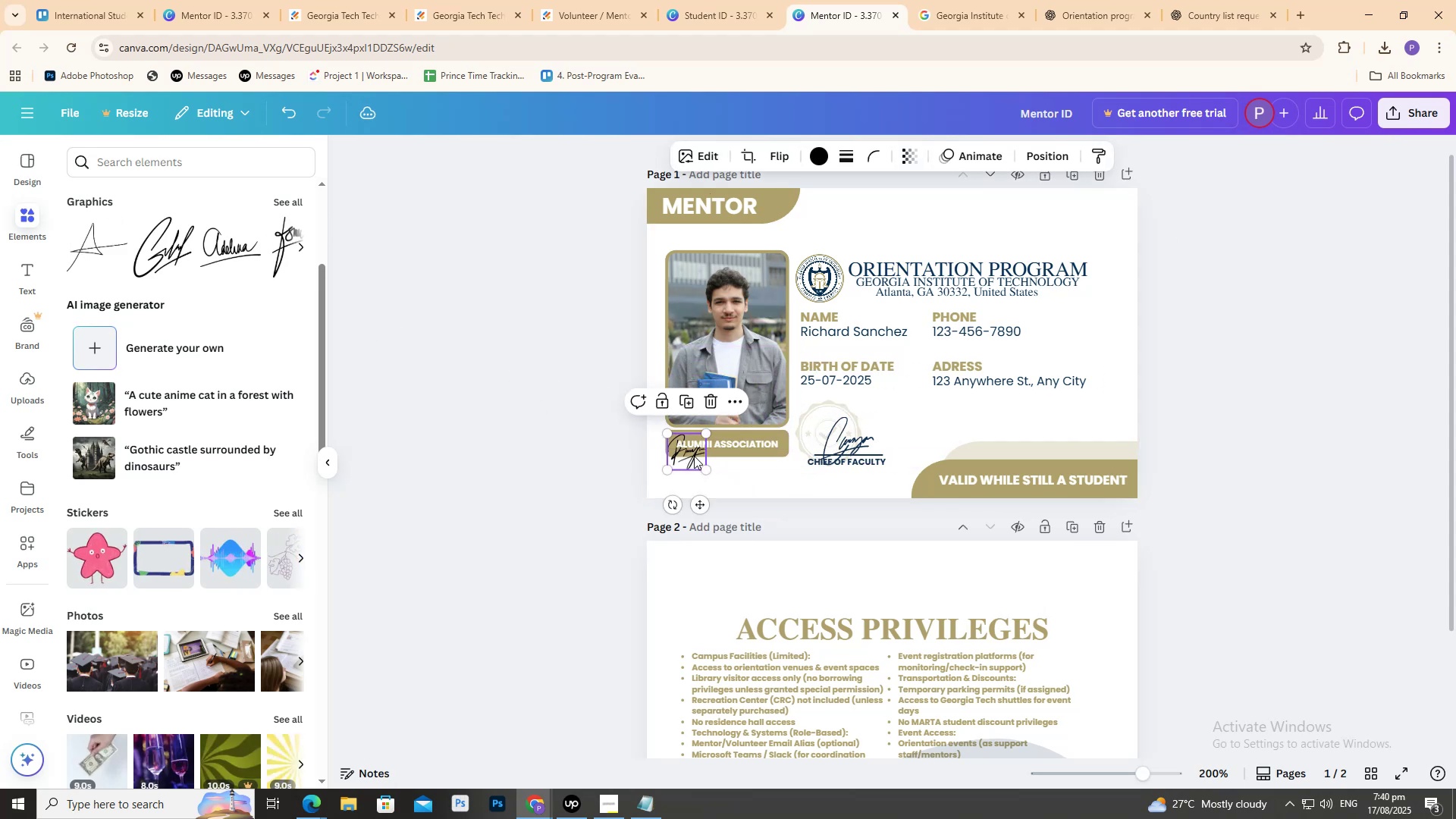 
left_click_drag(start_coordinate=[695, 456], to_coordinate=[728, 469])
 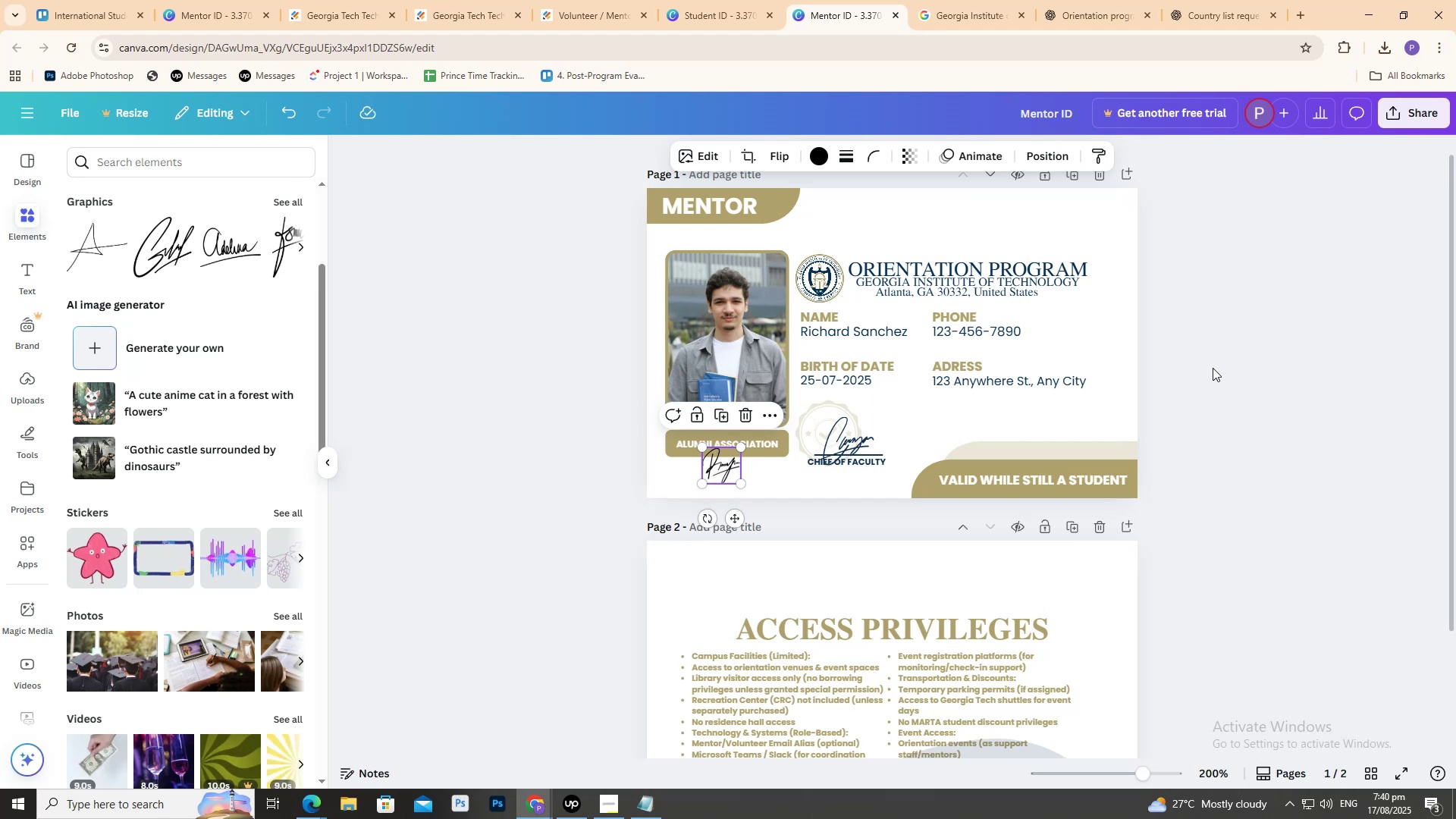 
key(ArrowRight)
 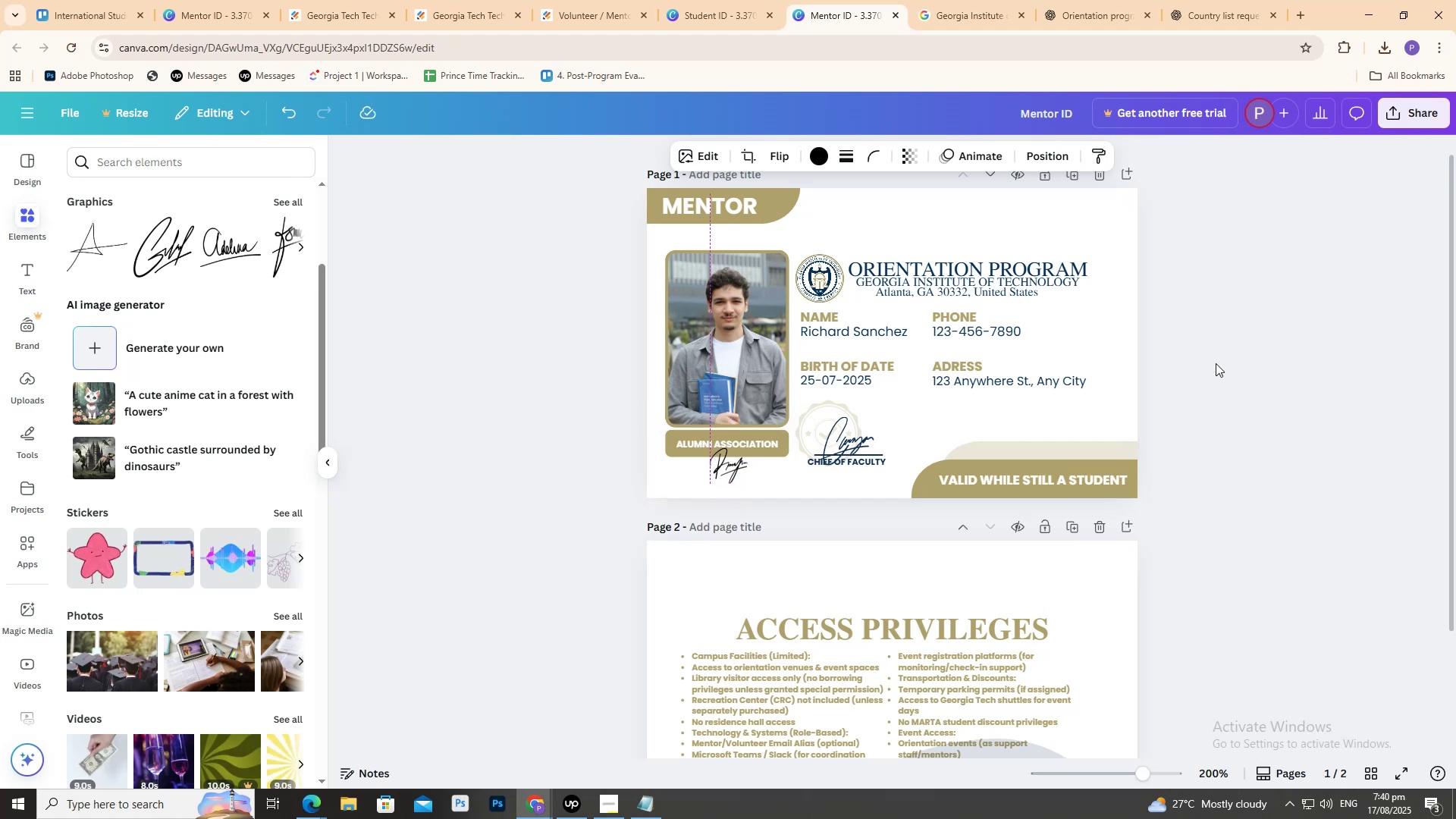 
key(ArrowLeft)
 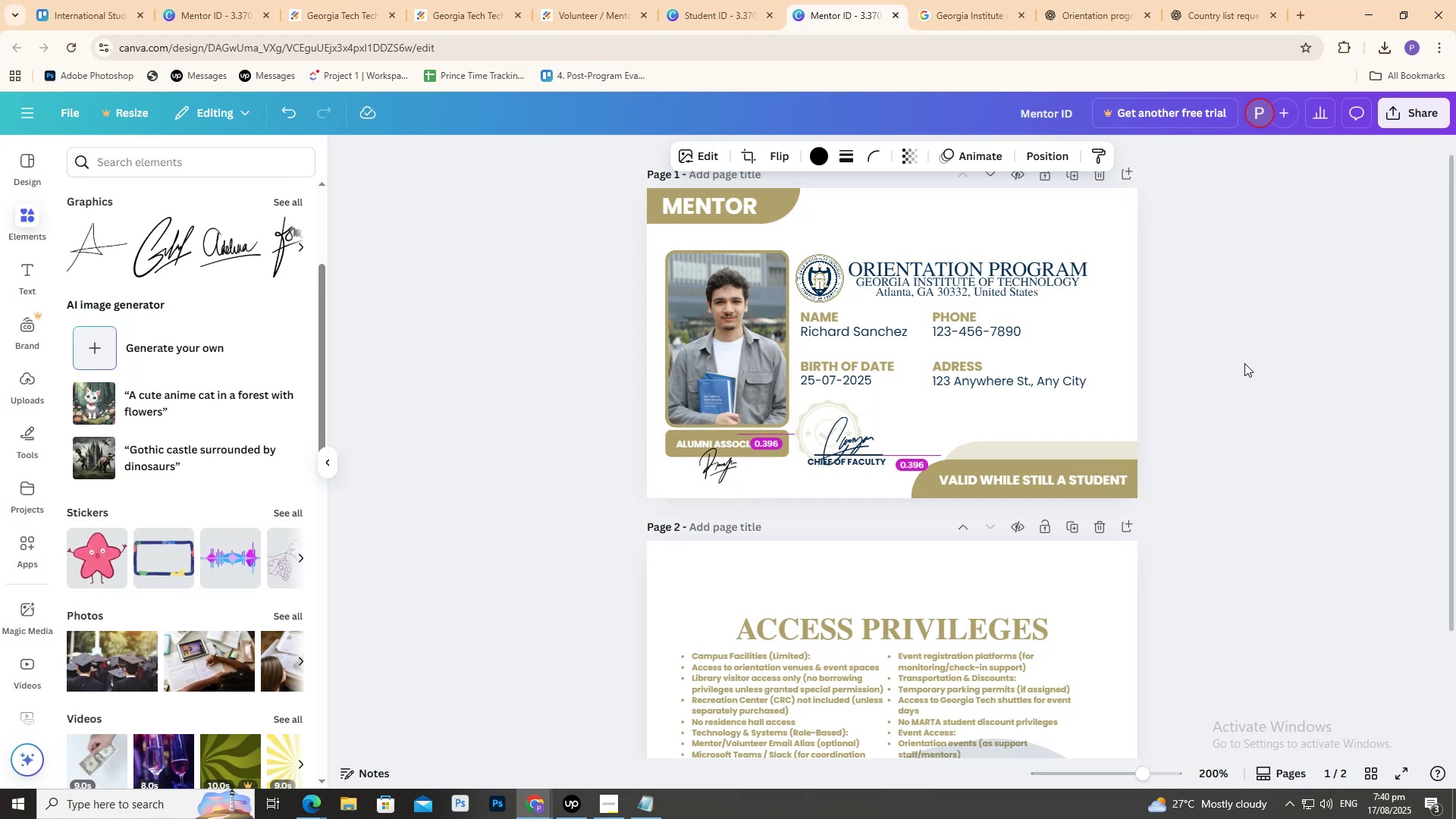 
key(ArrowRight)
 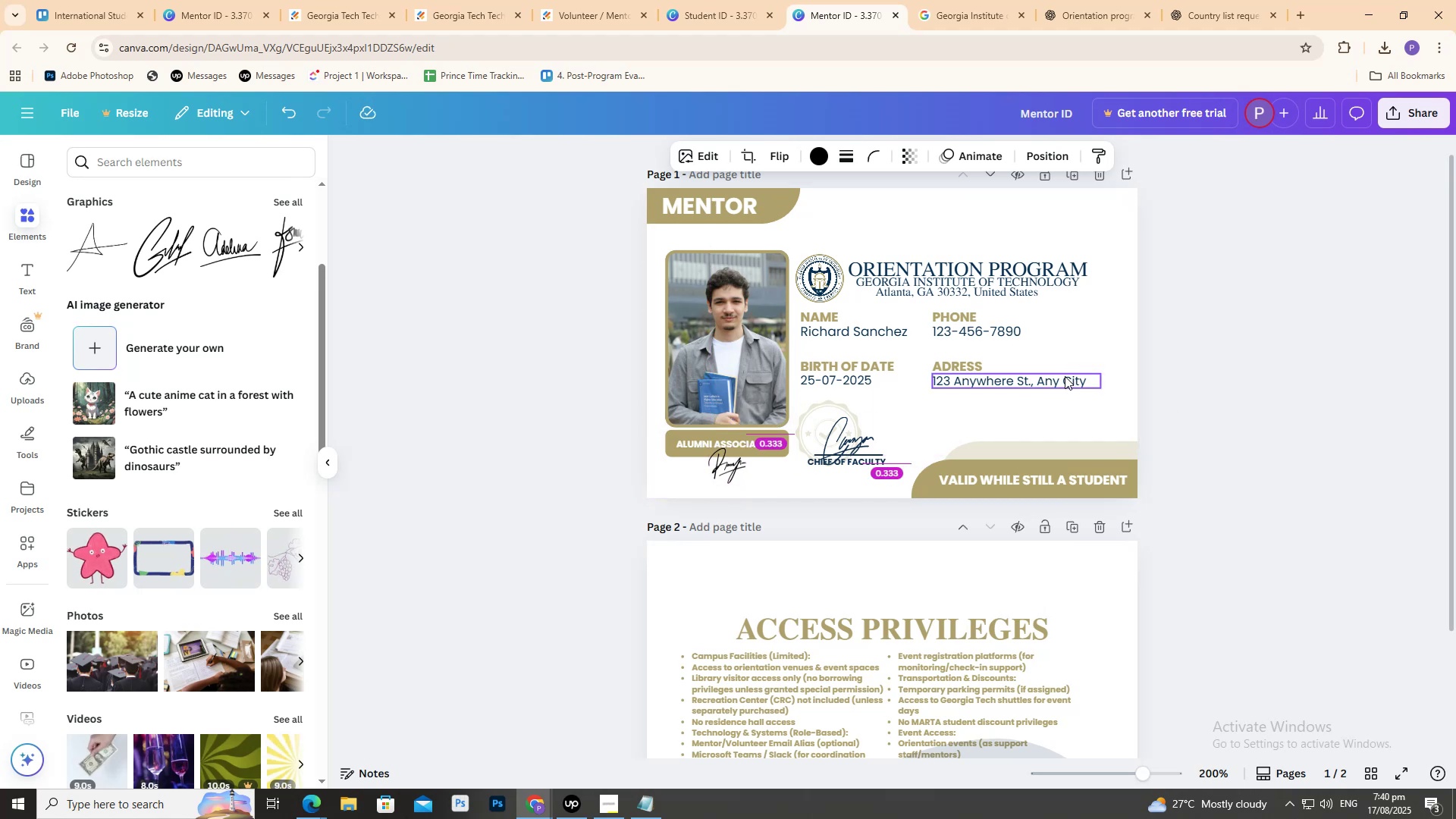 
key(ArrowDown)
 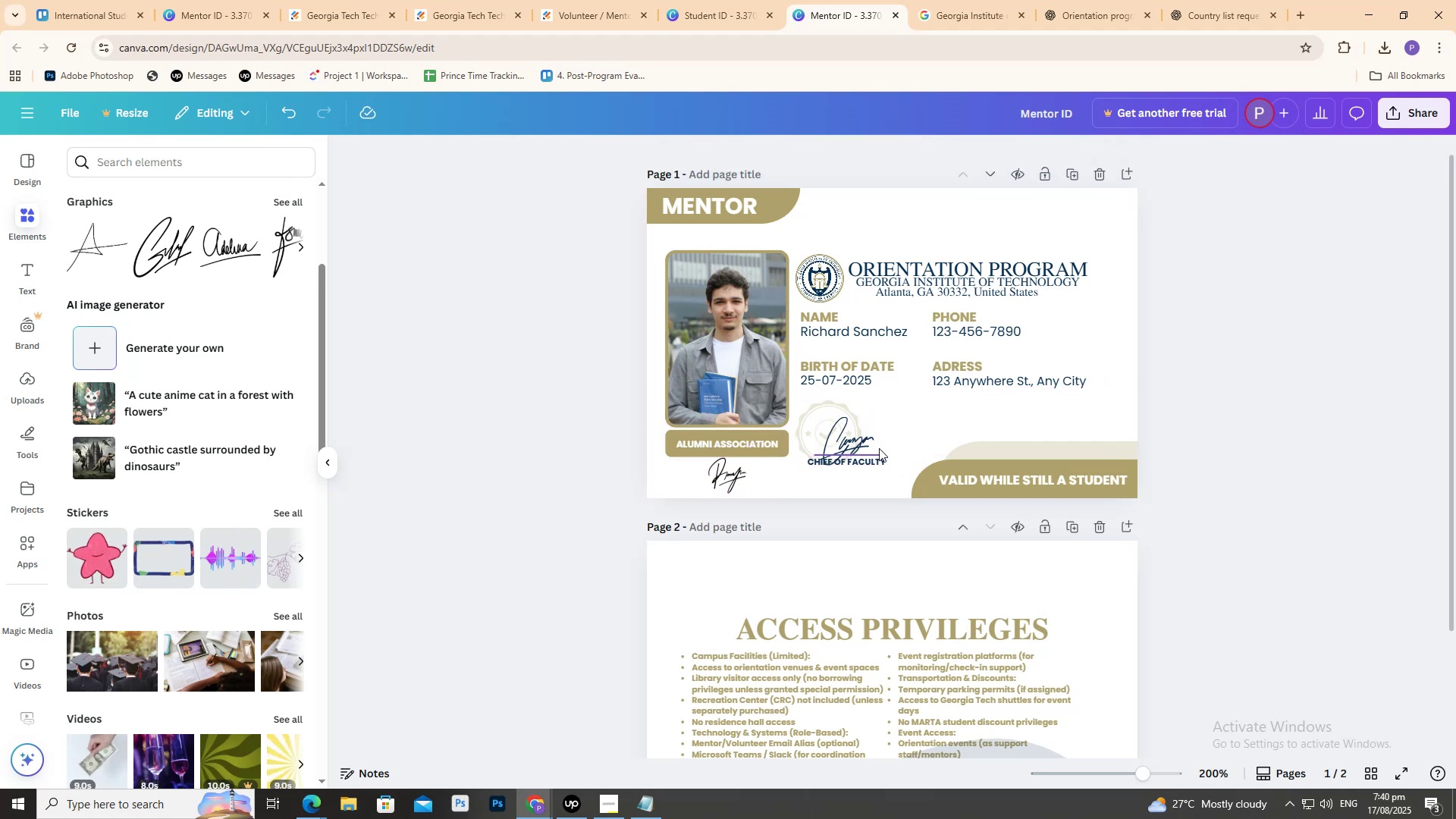 
hold_key(key=AltLeft, duration=1.5)
left_click_drag(start_coordinate=[878, 453], to_coordinate=[755, 475])
 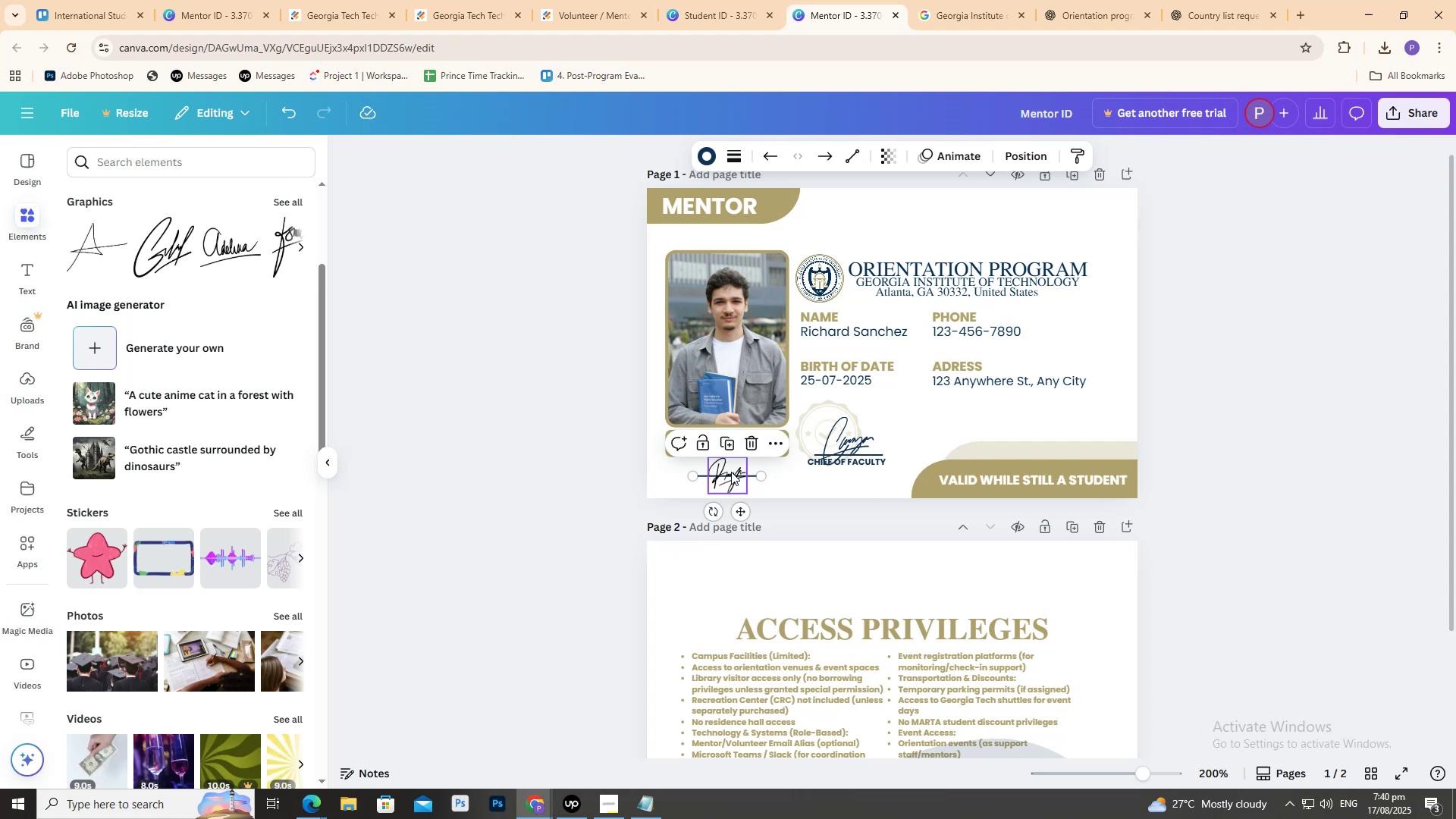 
hold_key(key=AltLeft, duration=1.26)
 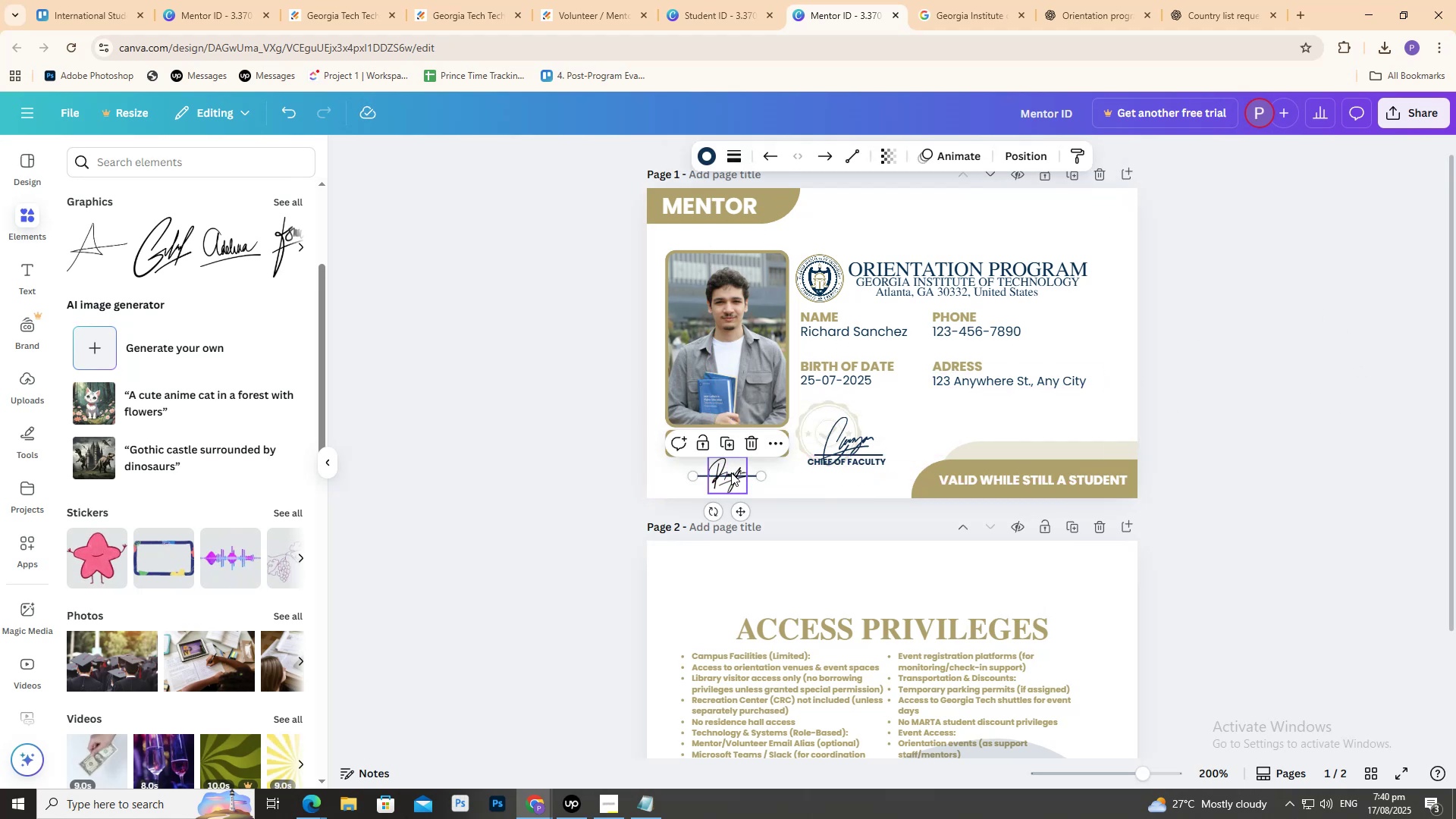 
left_click_drag(start_coordinate=[731, 471], to_coordinate=[731, 467])
 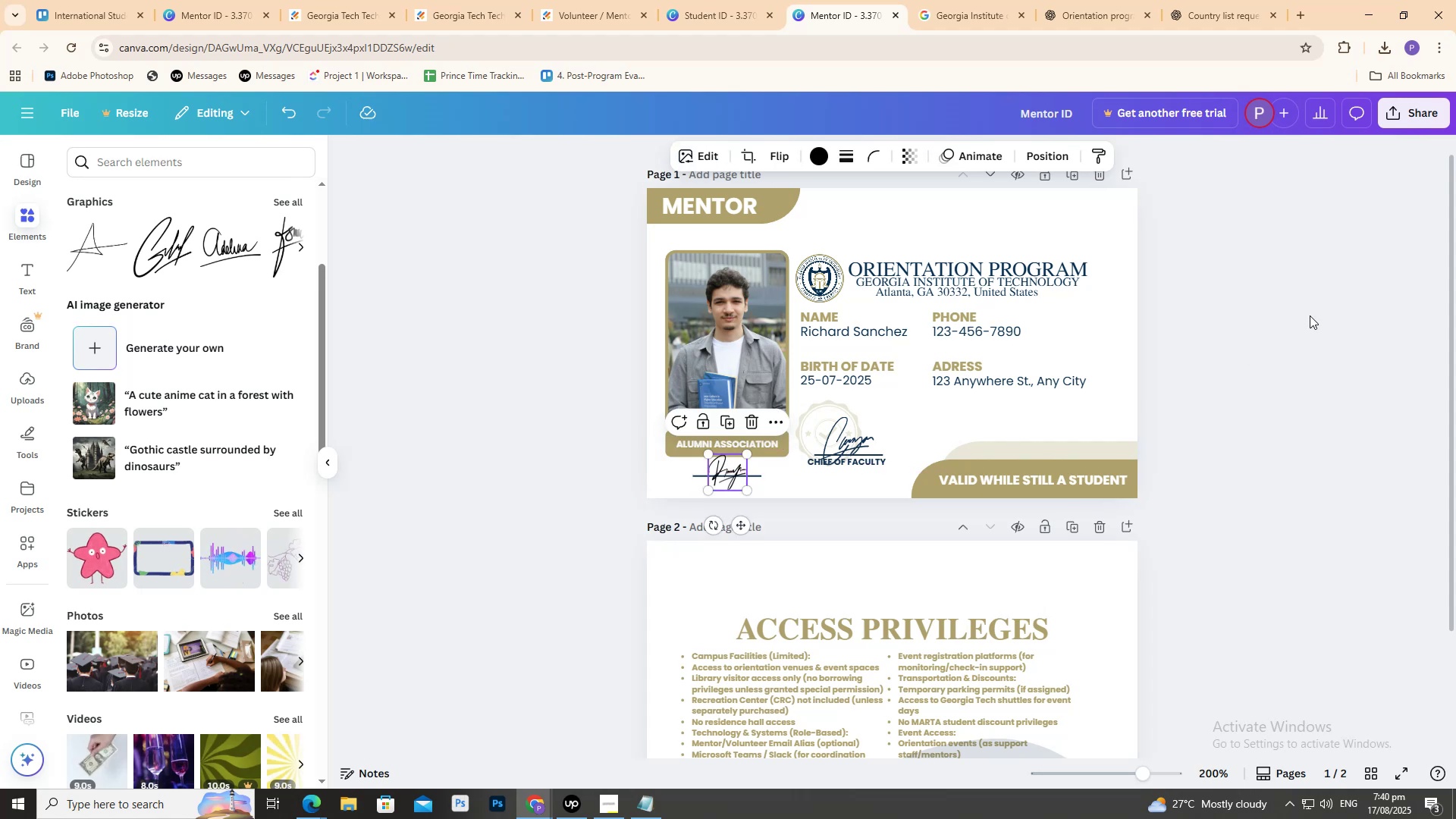 
left_click([1310, 313])
 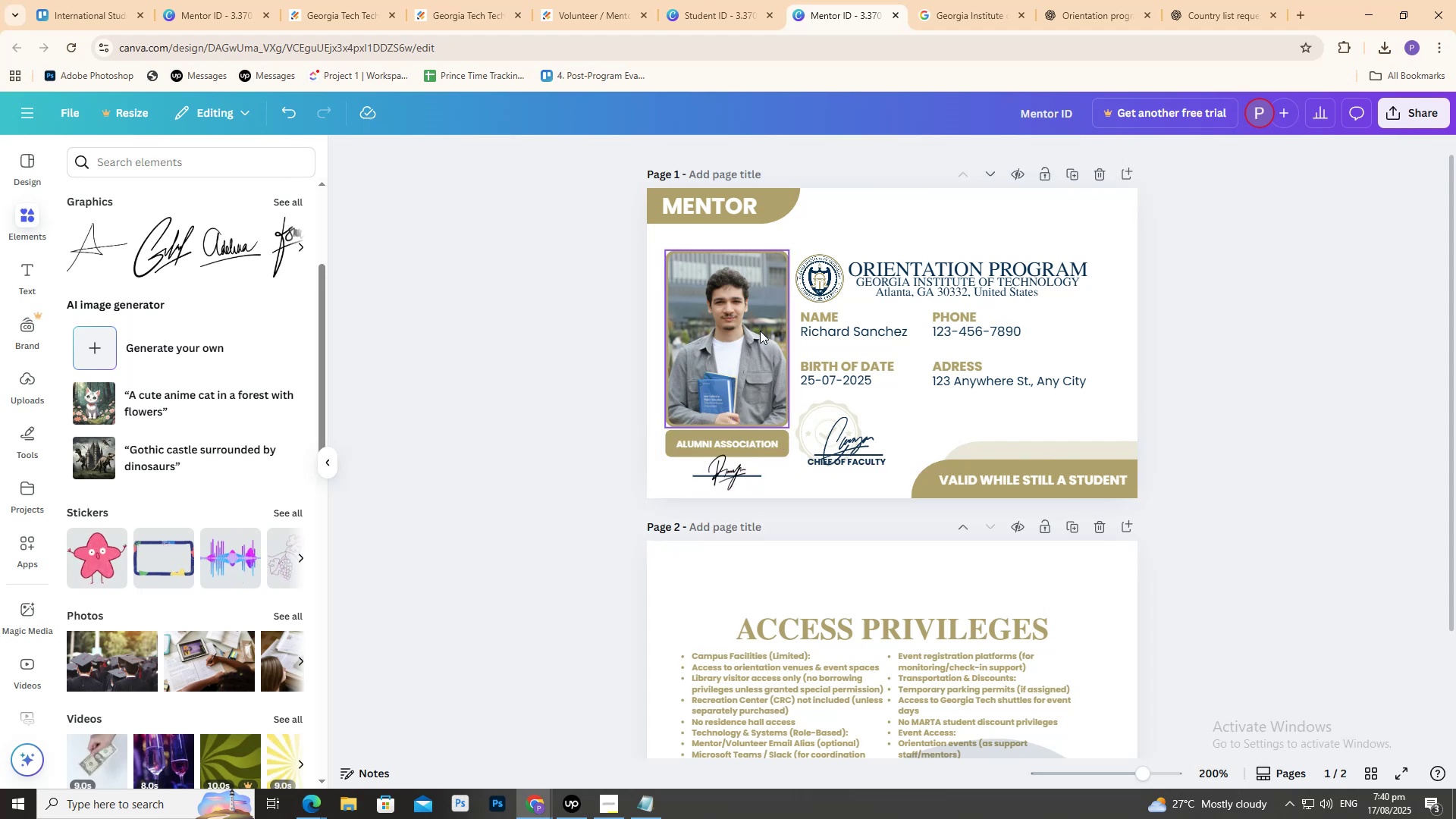 
left_click([760, 329])
 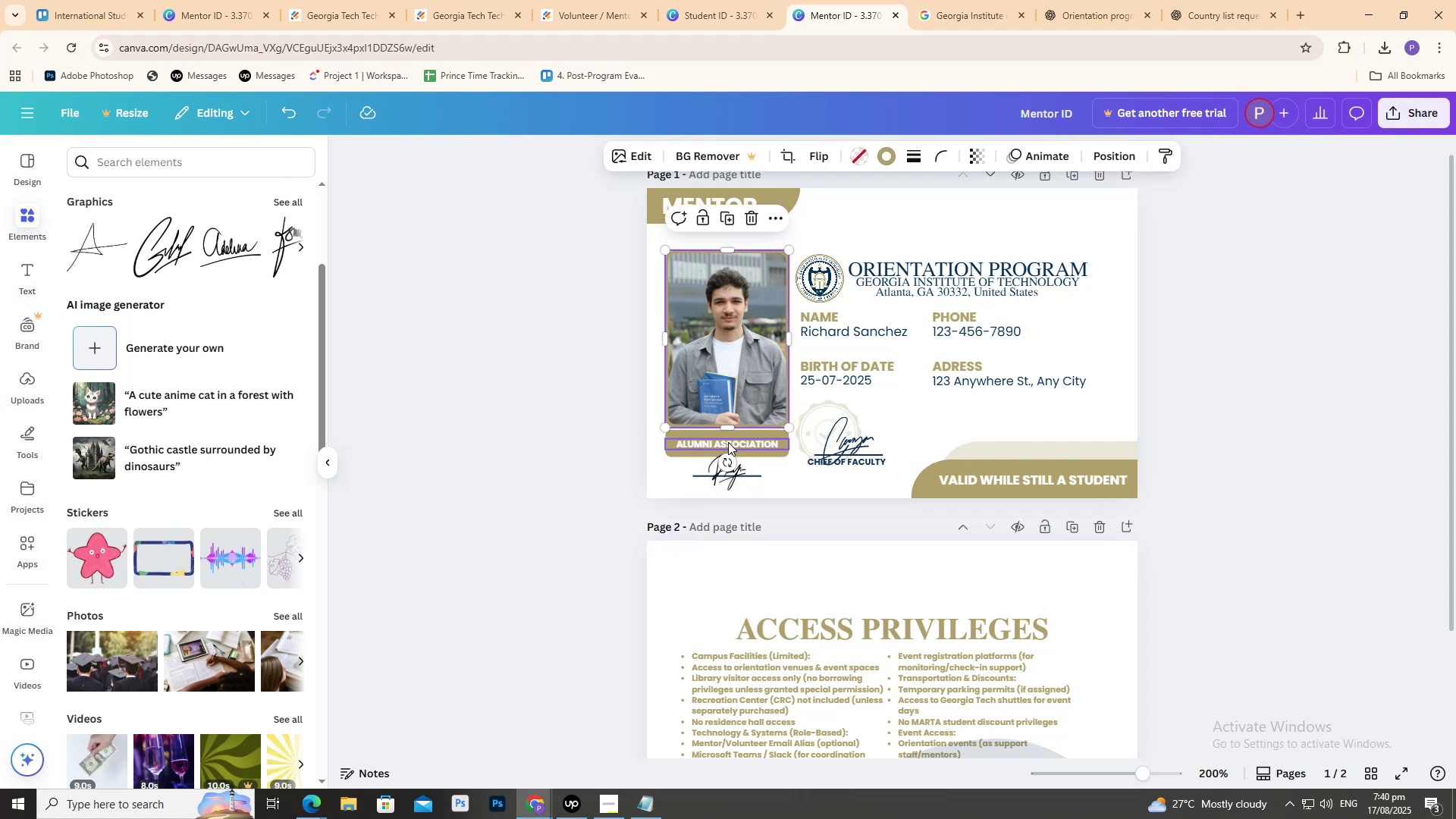 
hold_key(key=ShiftLeft, duration=1.21)
left_click([733, 442])
 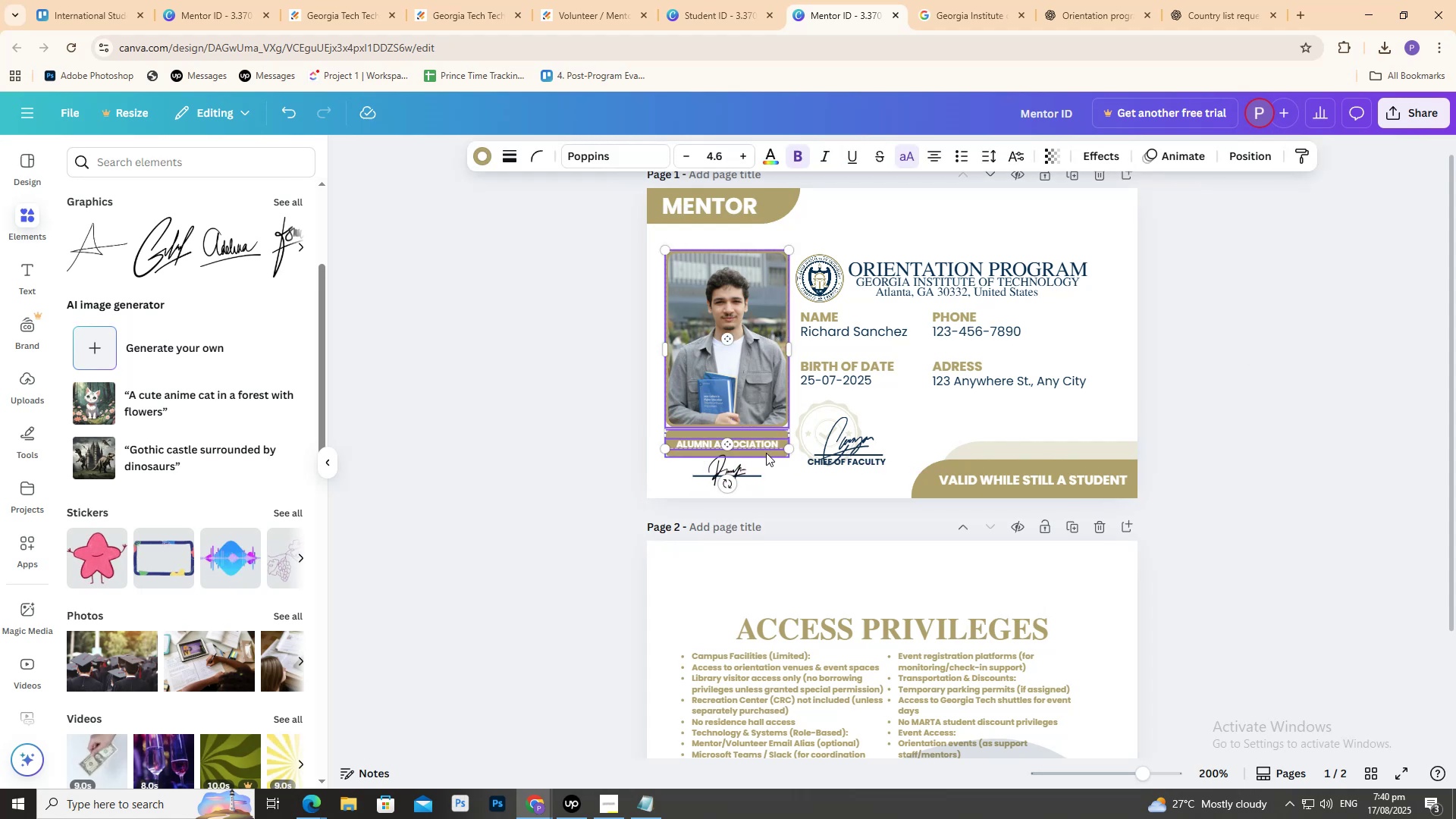 
double_click([766, 453])
 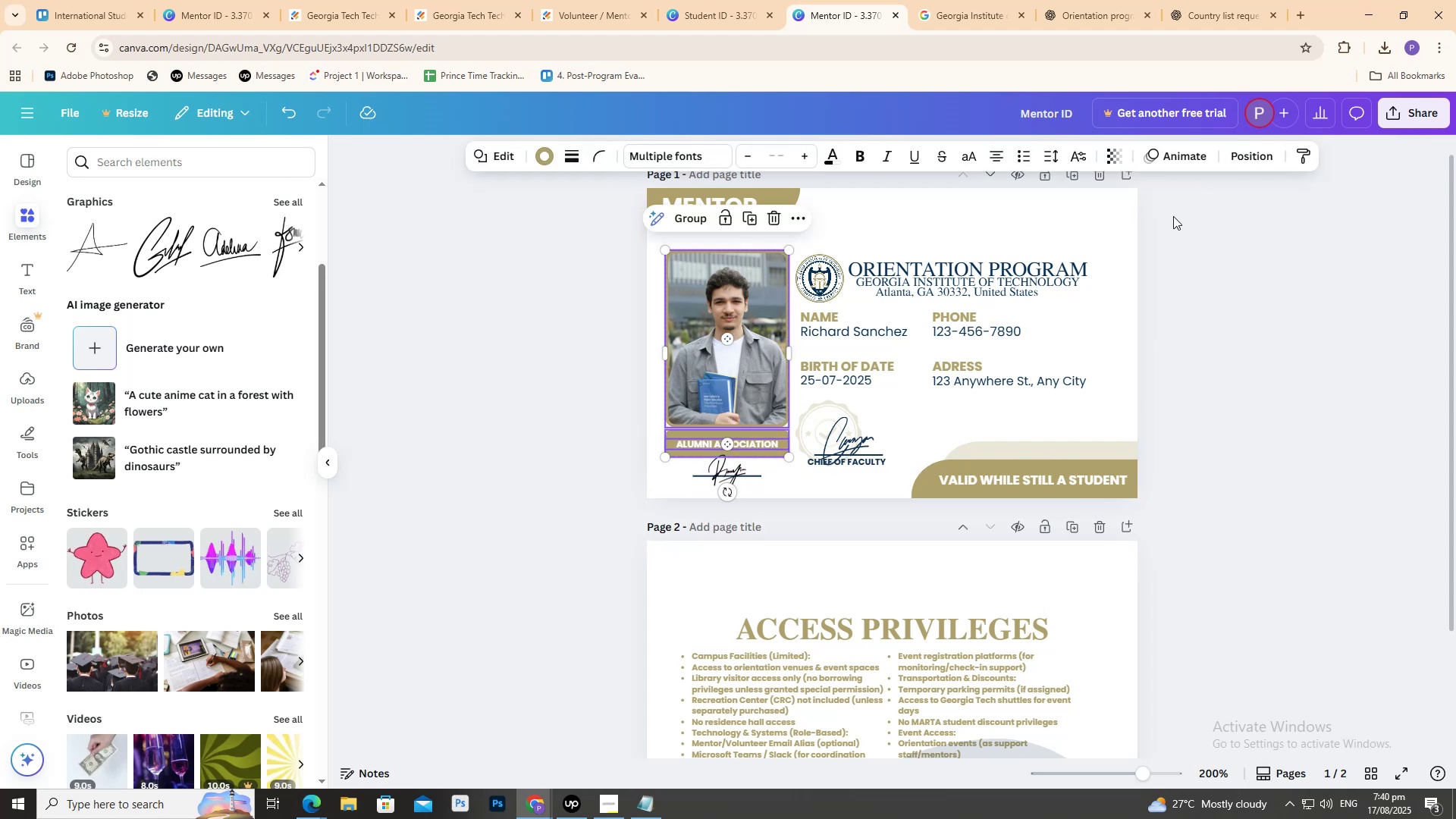 
key(ArrowUp)
 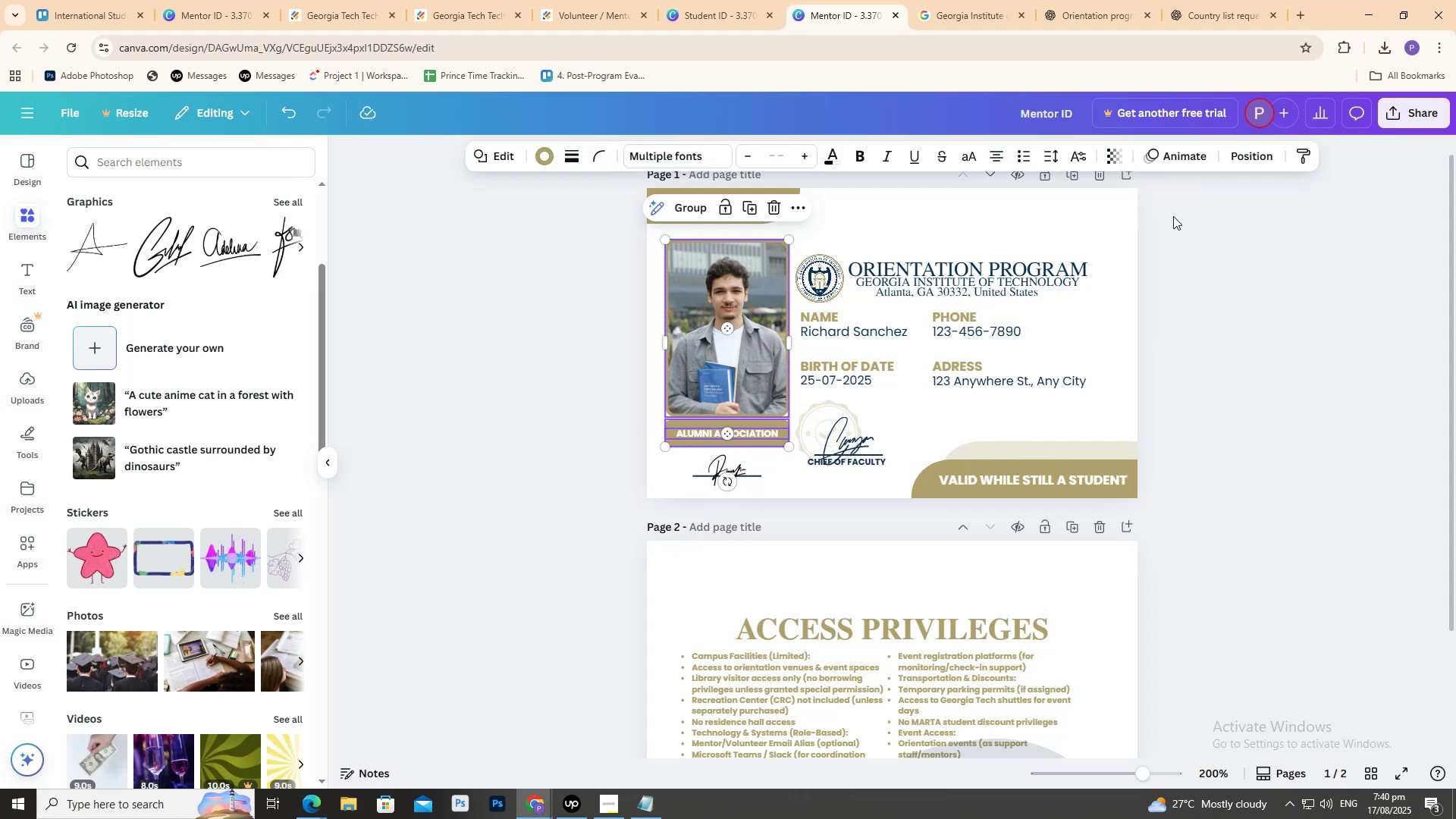 
left_click([1173, 215])
 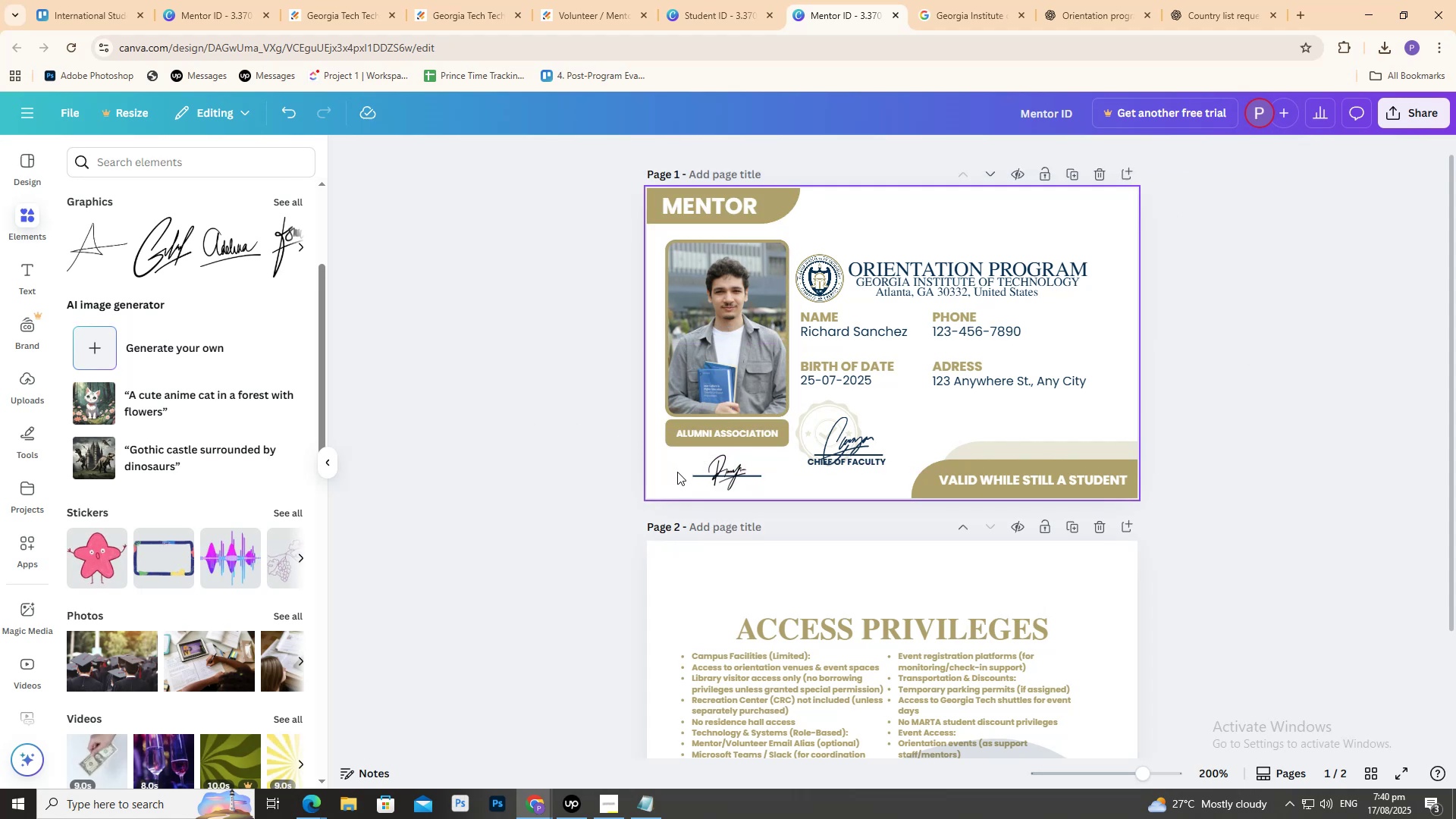 
left_click([692, 475])
 